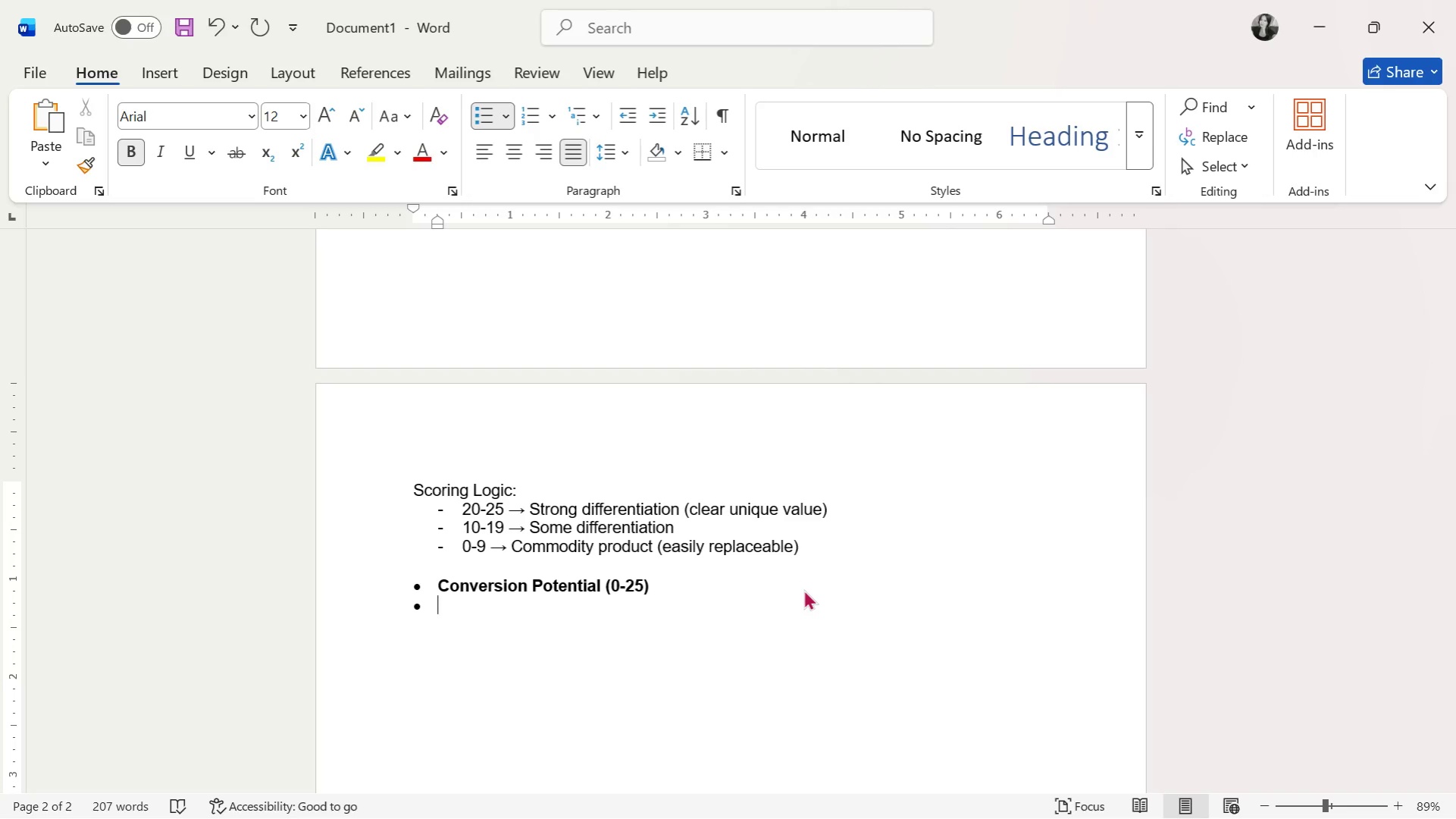 
key(Enter)
 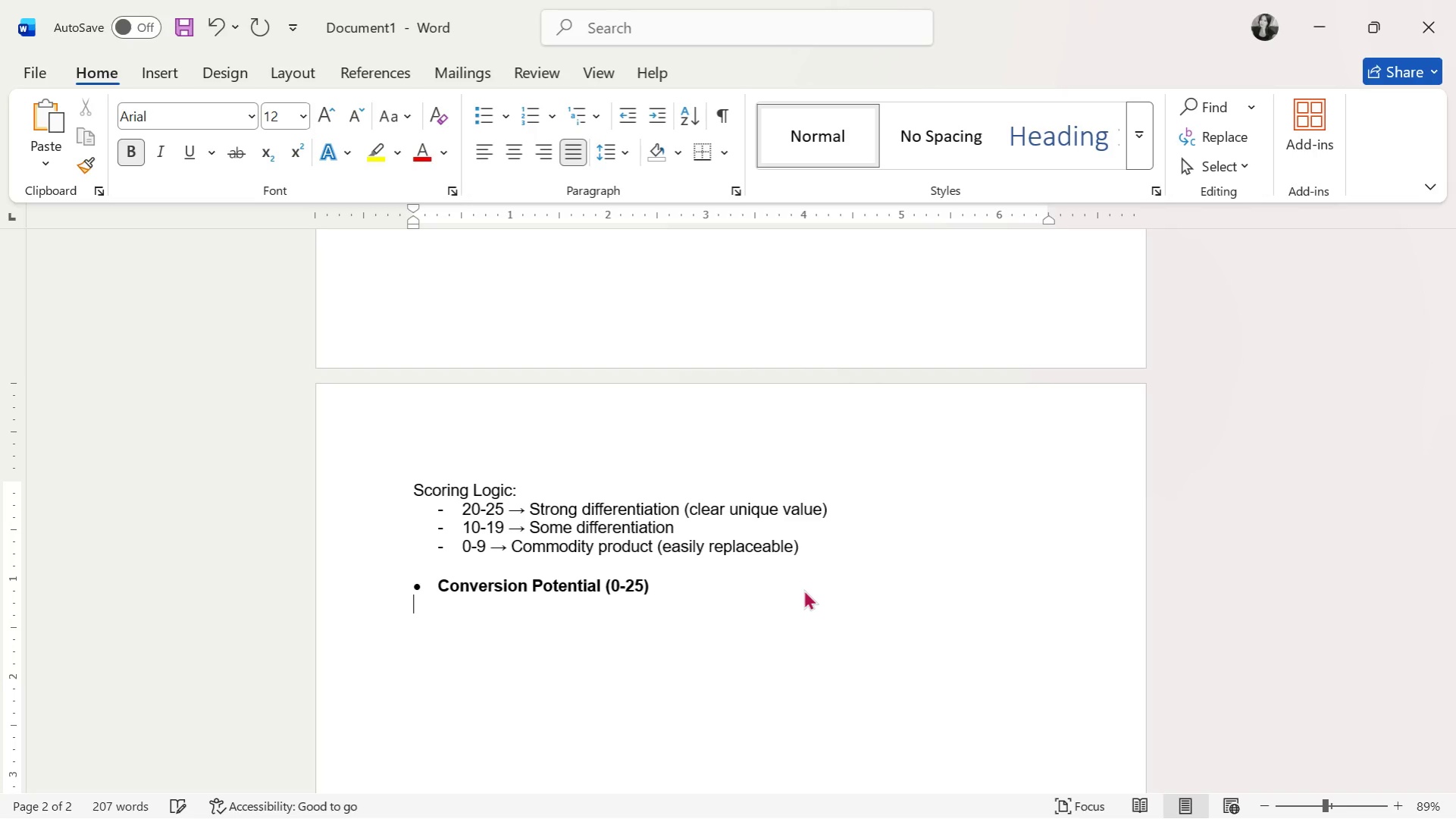 
key(Enter)
 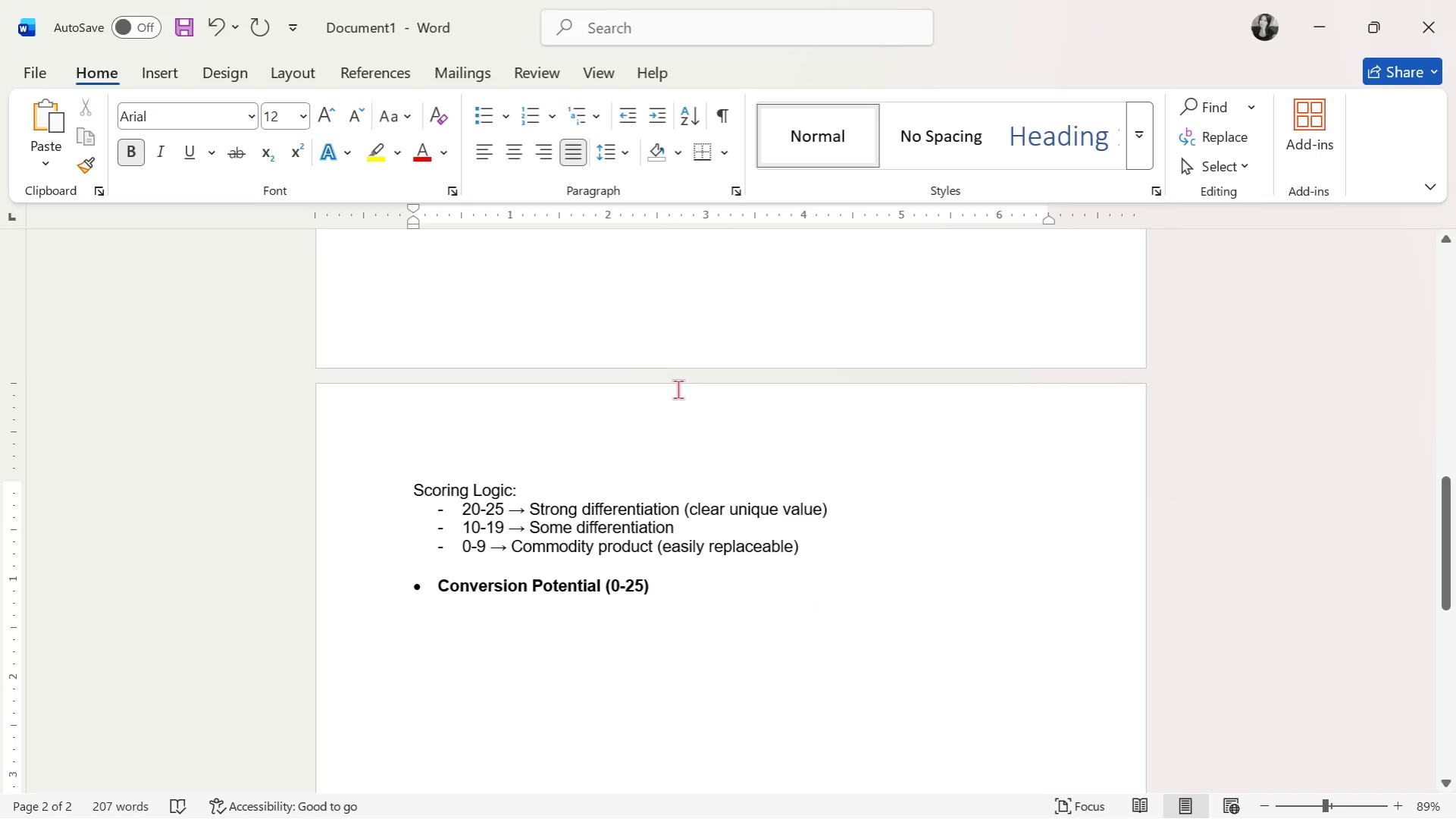 
key(Control+B)
 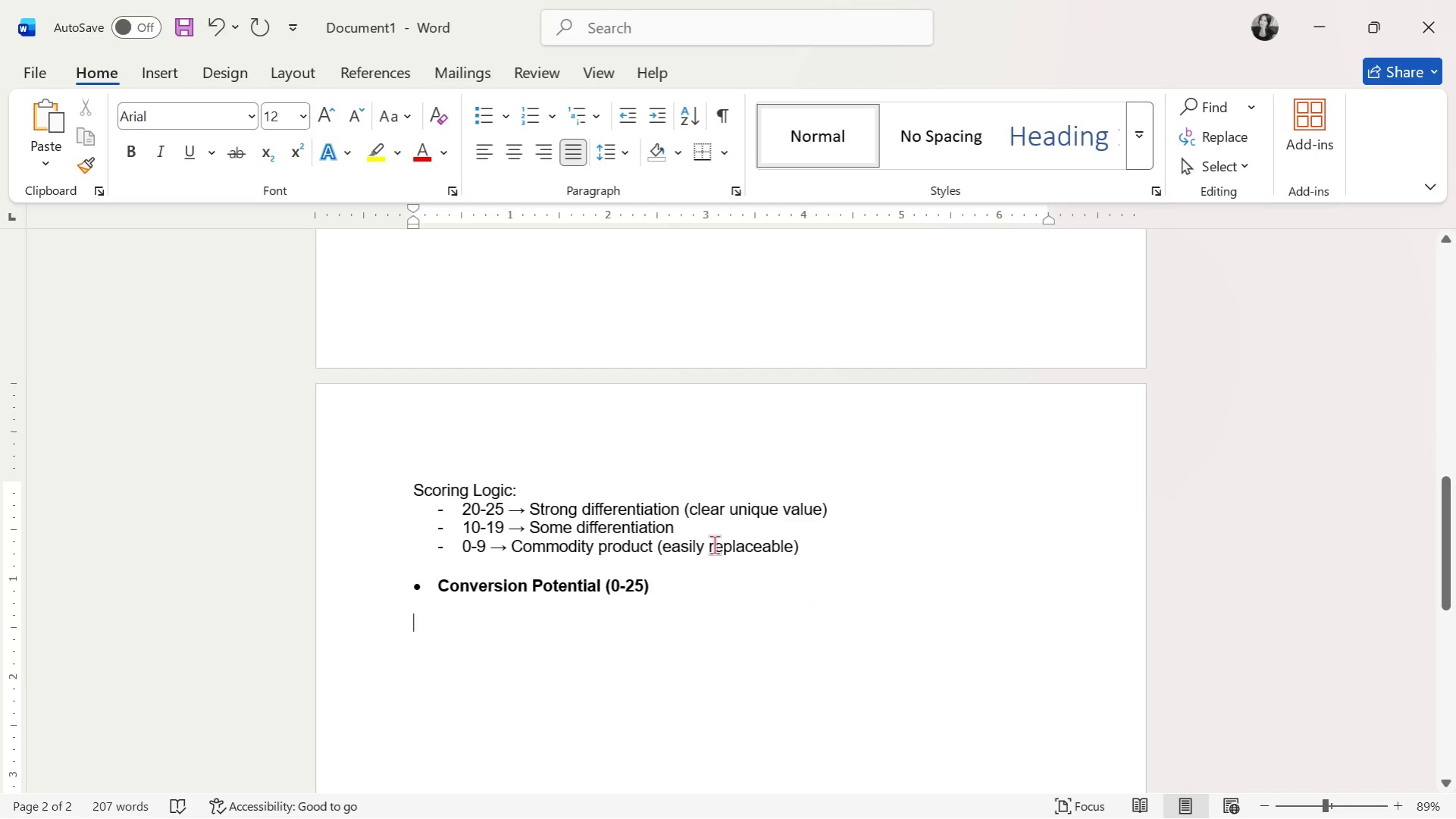 
type(Measures how likely a listing is to oc)
key(Backspace)
type(co)
key(Backspace)
key(Backspace)
key(Backspace)
type(convert once vieed.)
 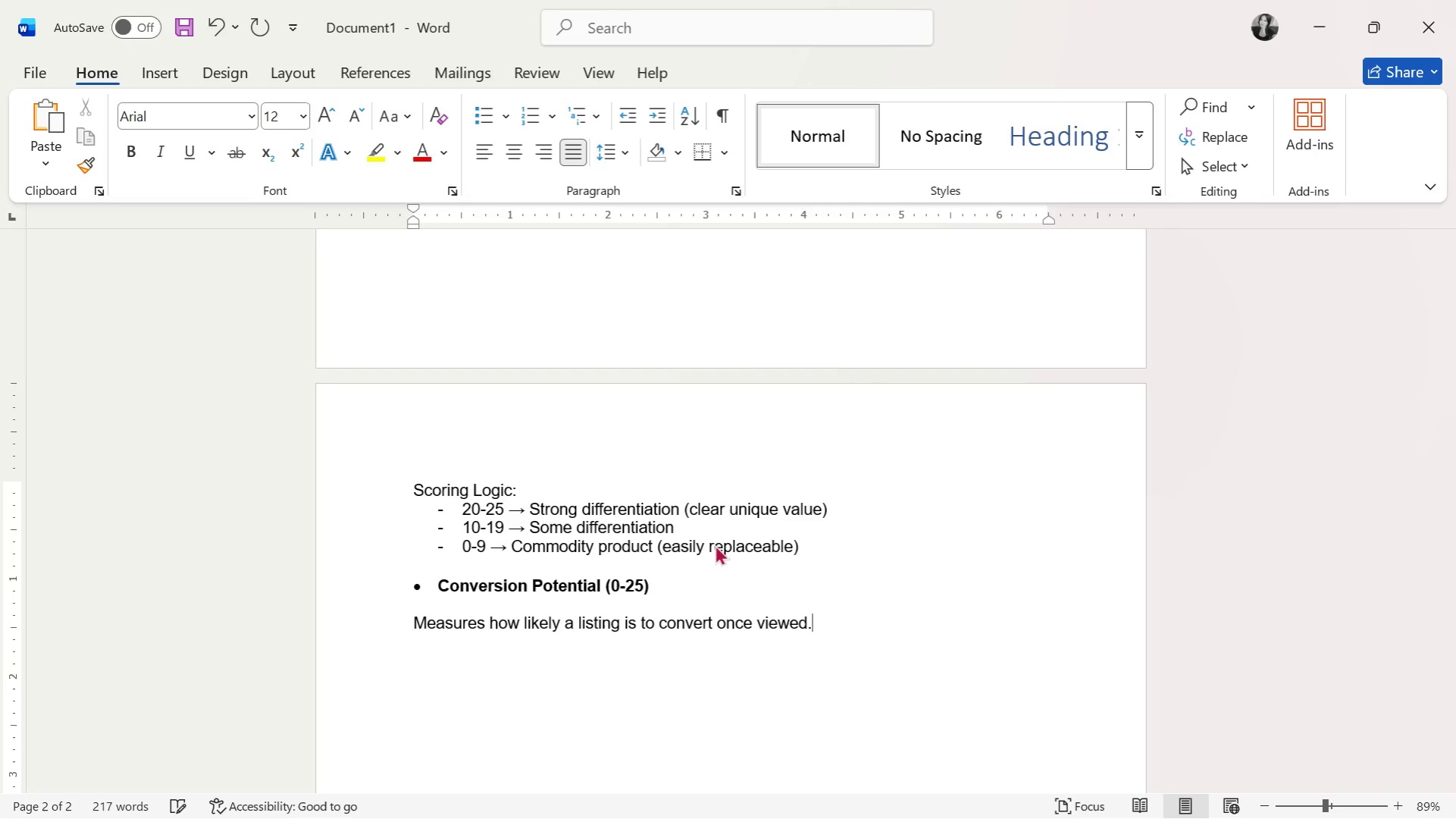 
key(Enter)
 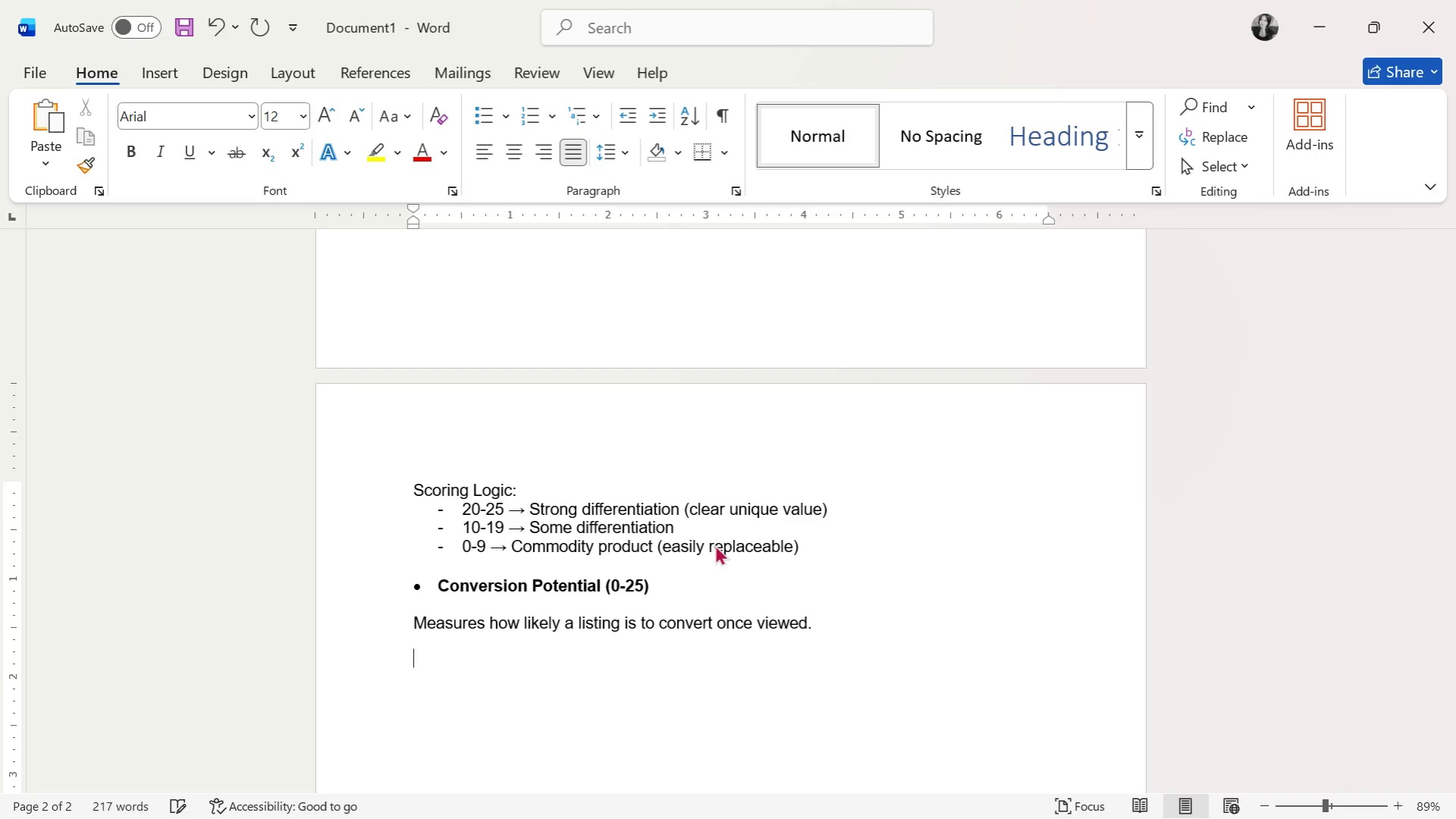 
key(Enter)
 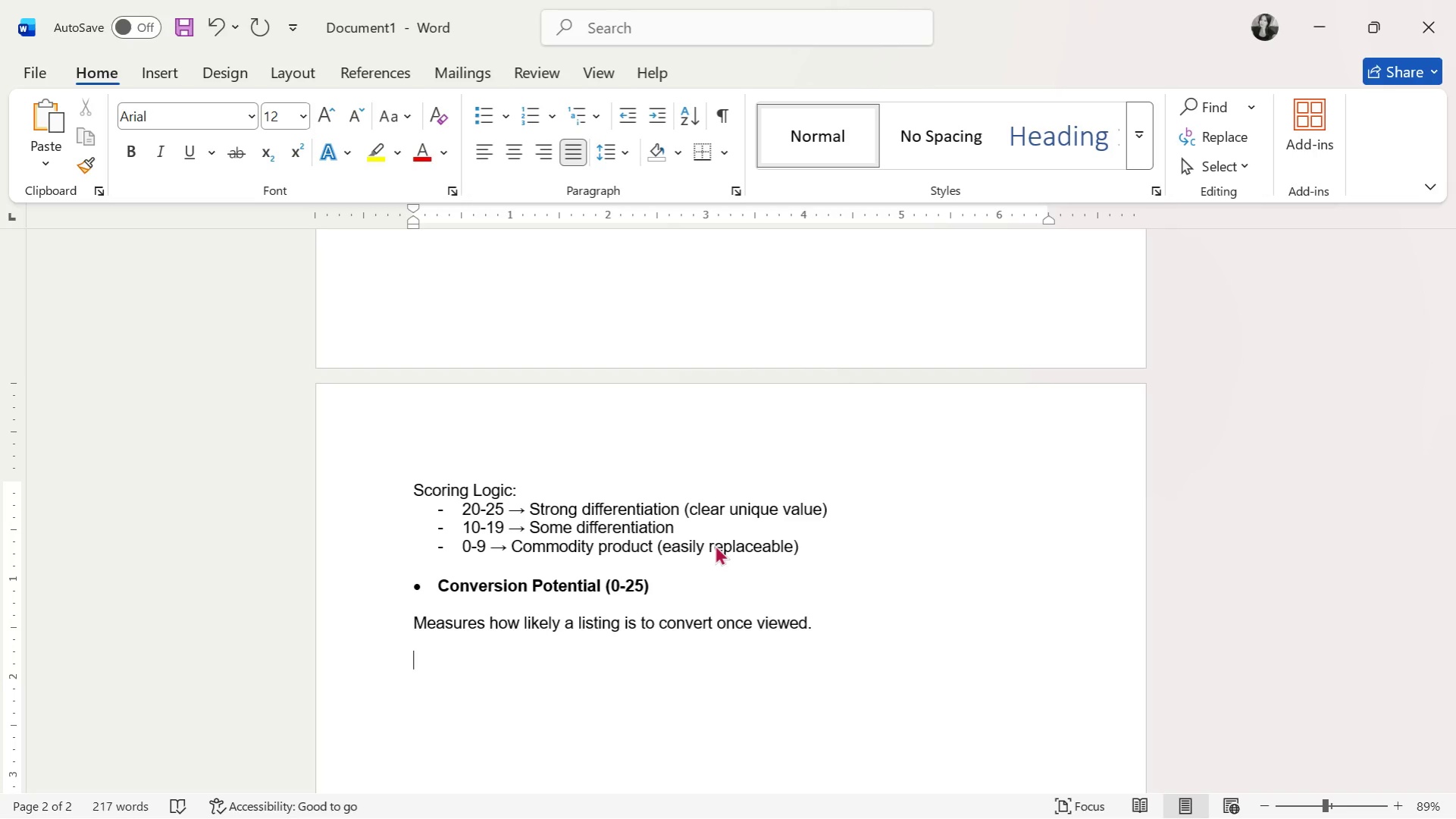 
type(Factors ConsideredL)
key(Backspace)
type(:)
 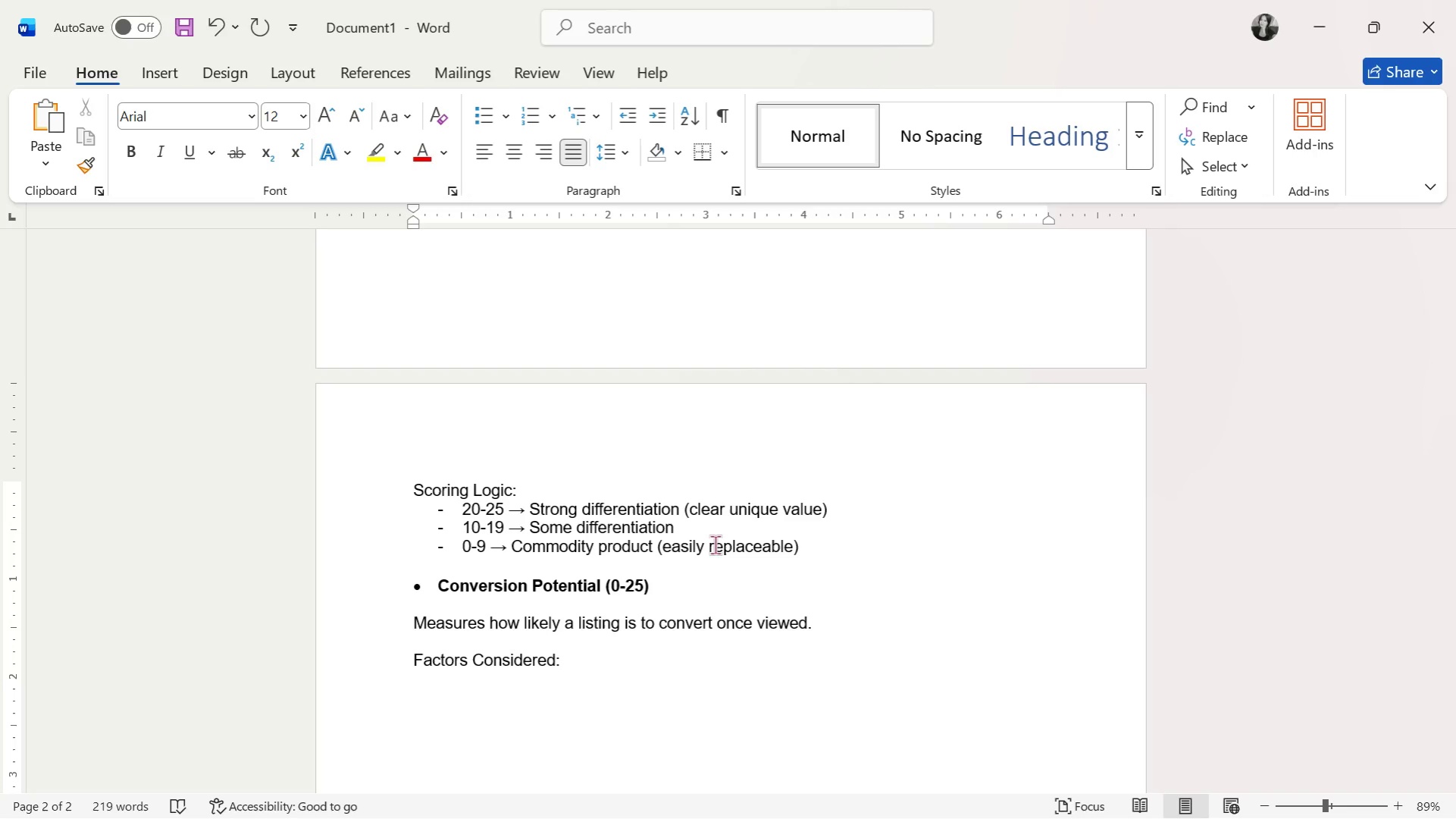 
key(Enter)
 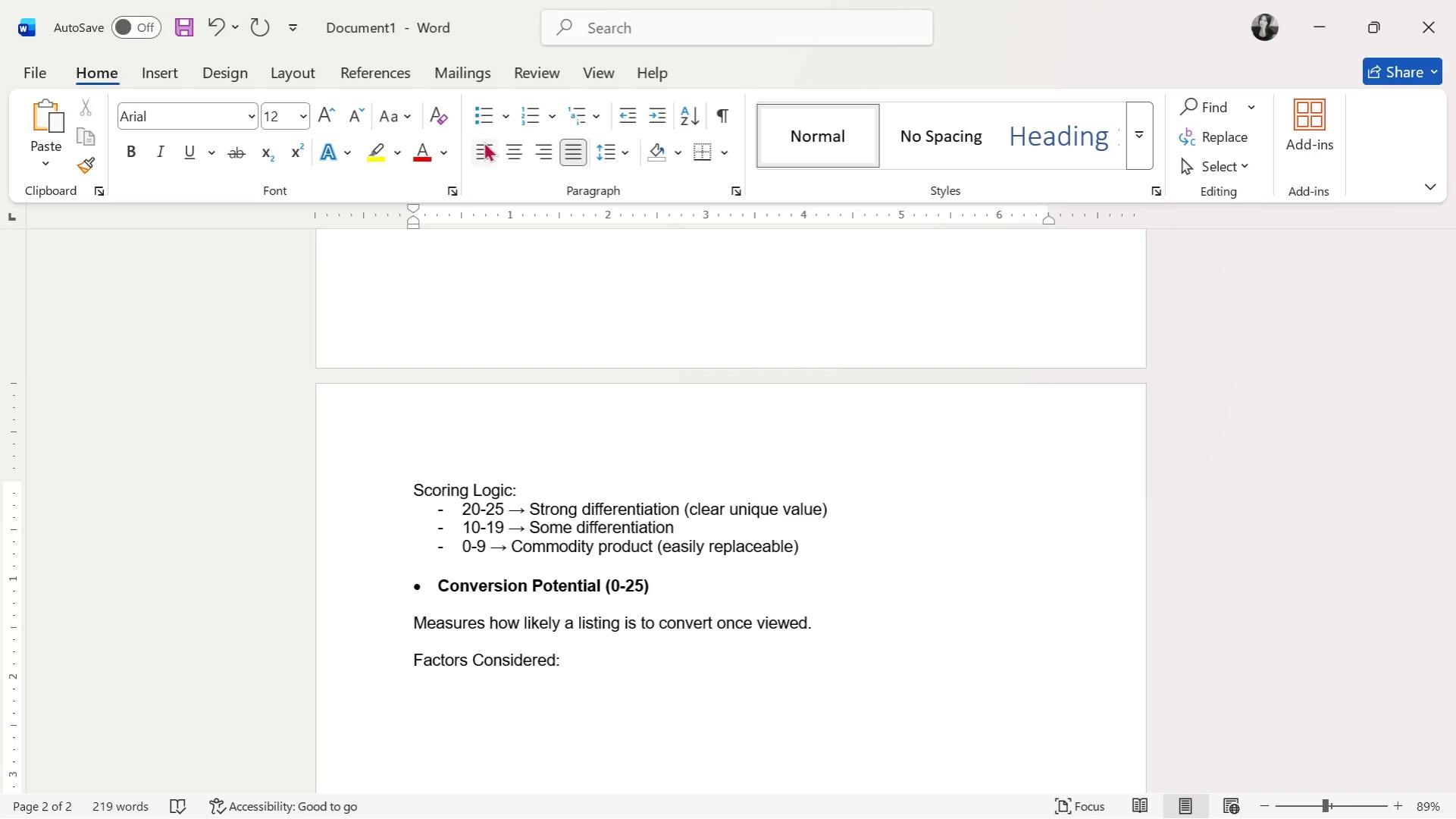 
left_click([511, 118])
 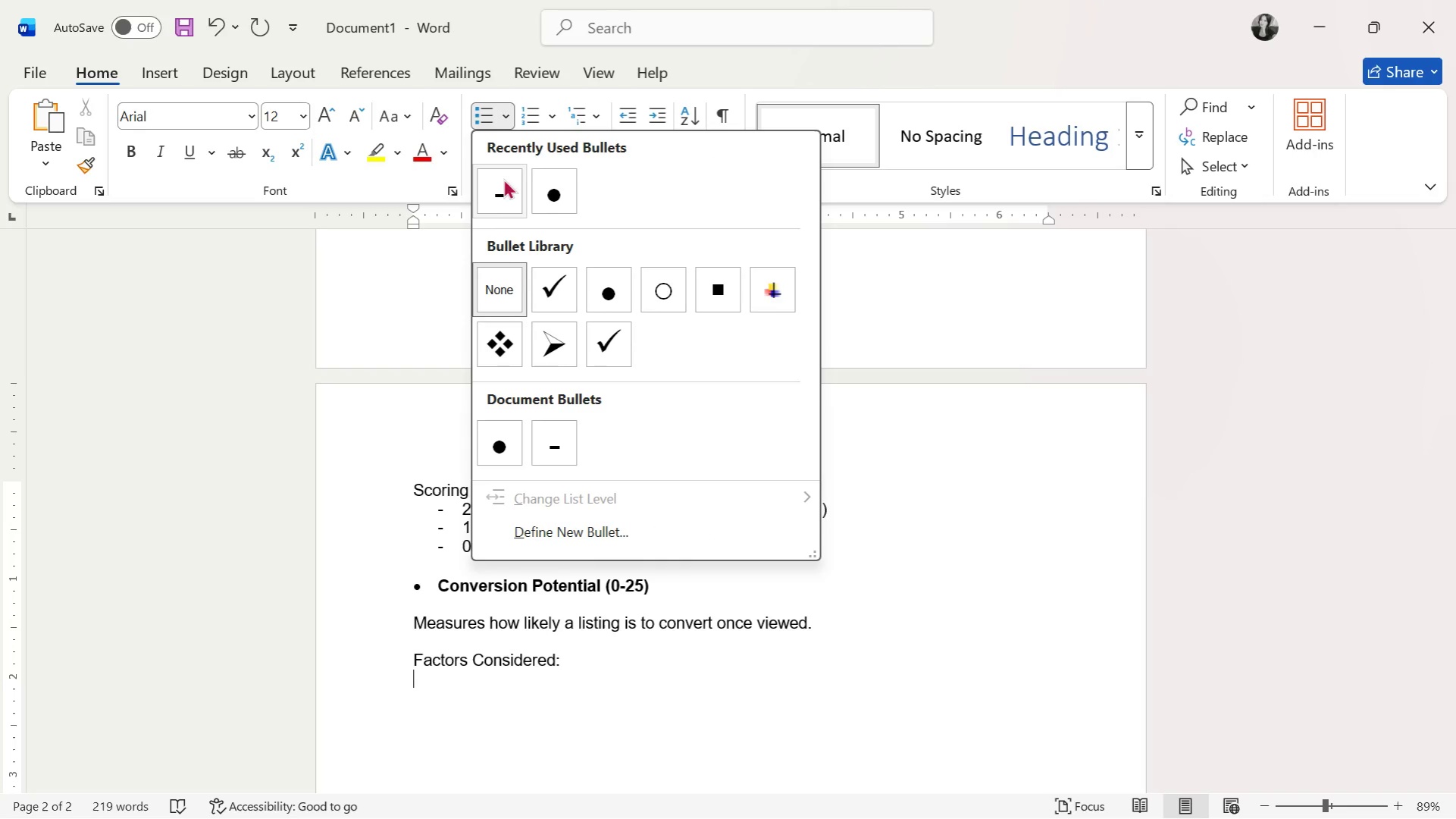 
left_click([487, 190])
 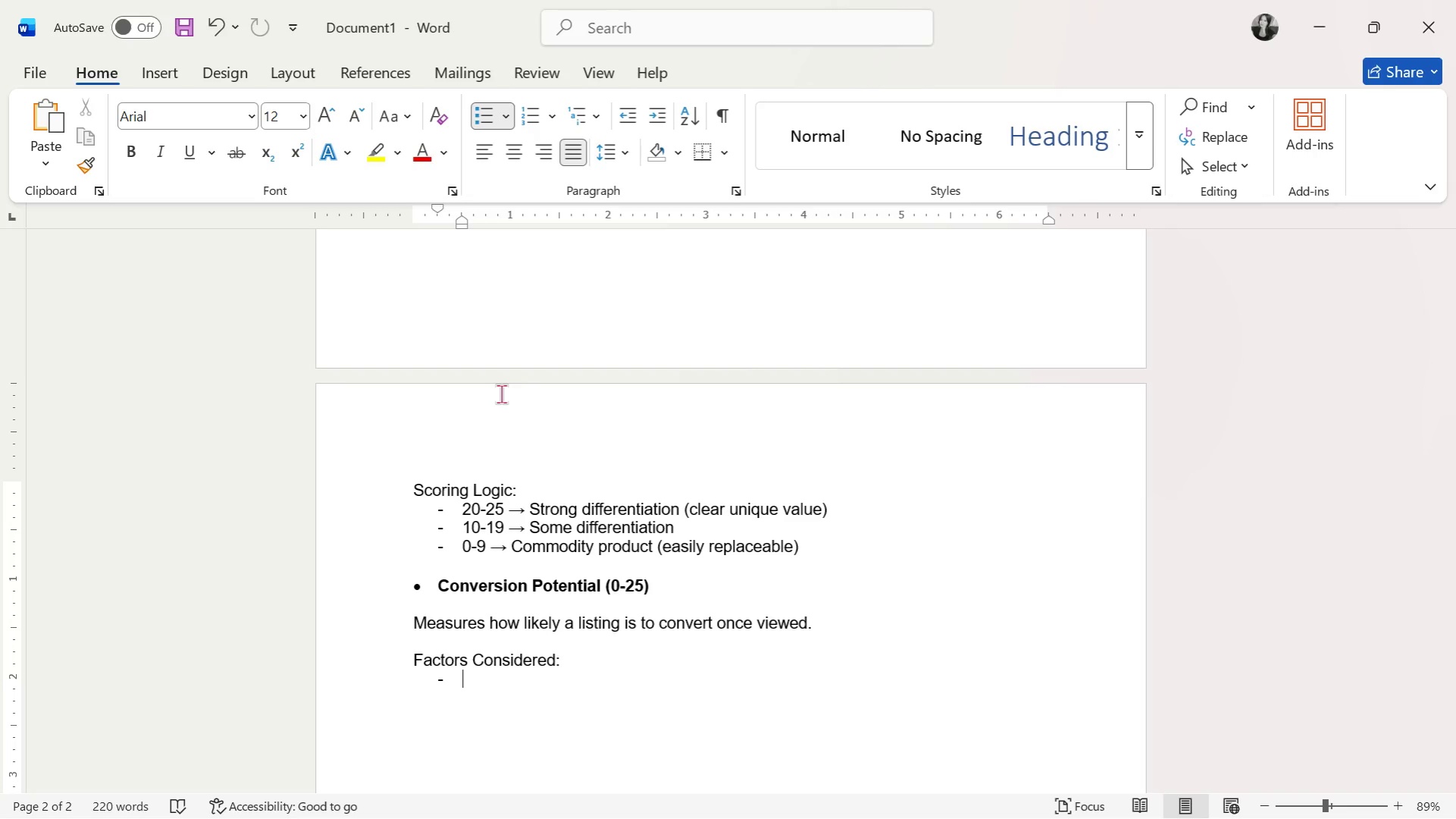 
wait(73.33)
 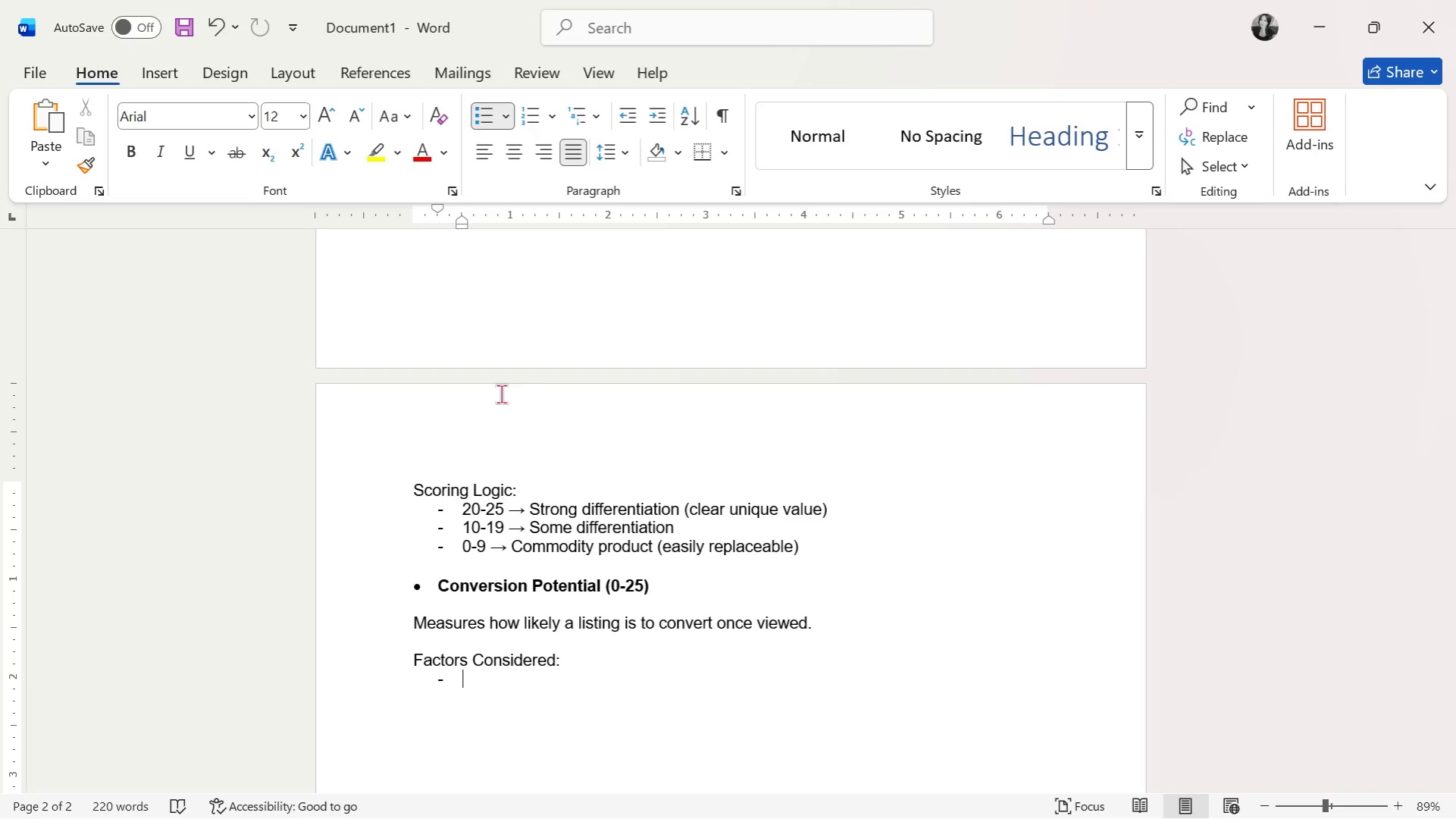 
type(Tu)
key(Backspace)
type(humbnail quality and visual appel)
 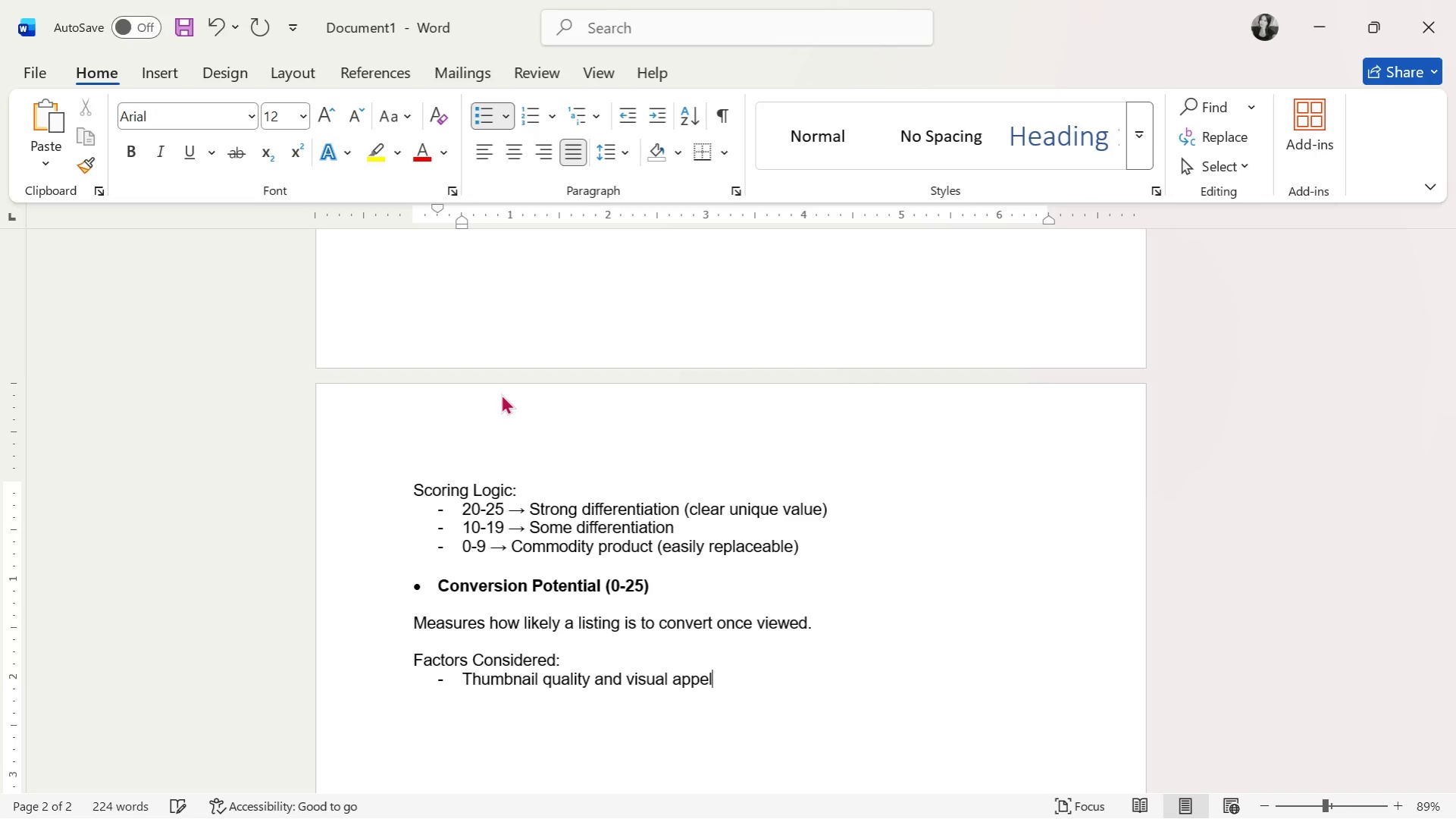 
key(Enter)
 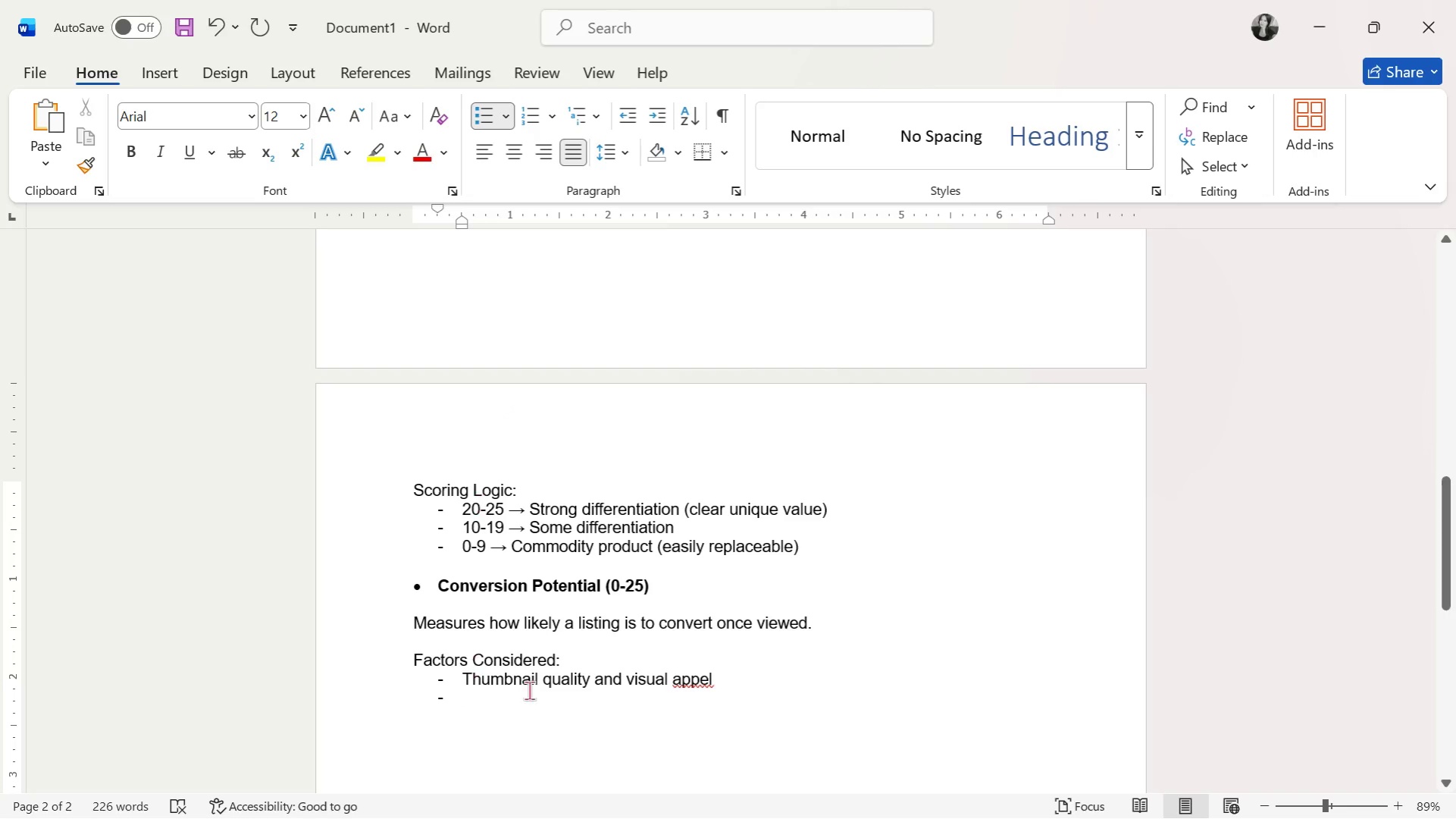 
left_click([709, 686])
 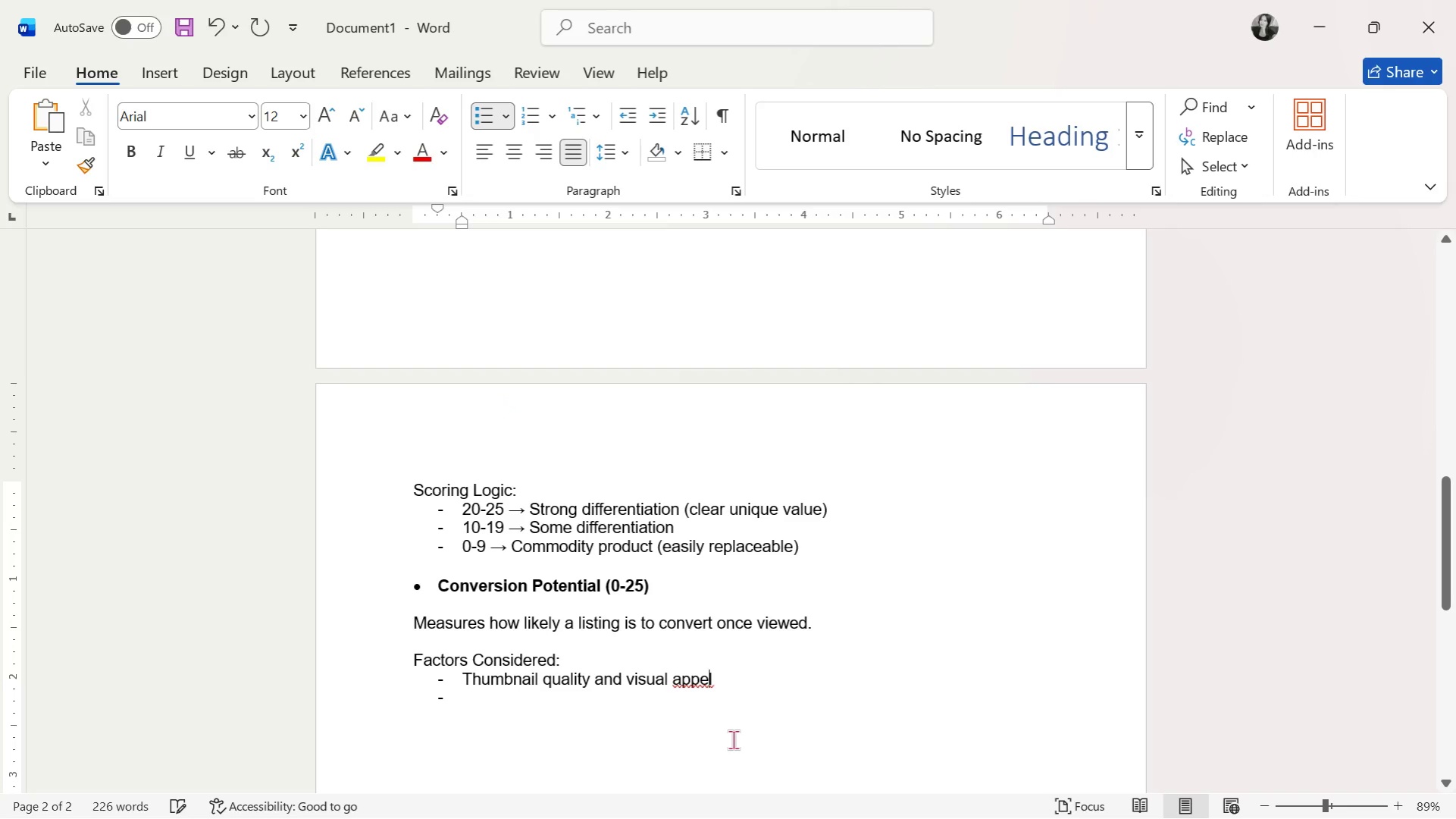 
key(A)
 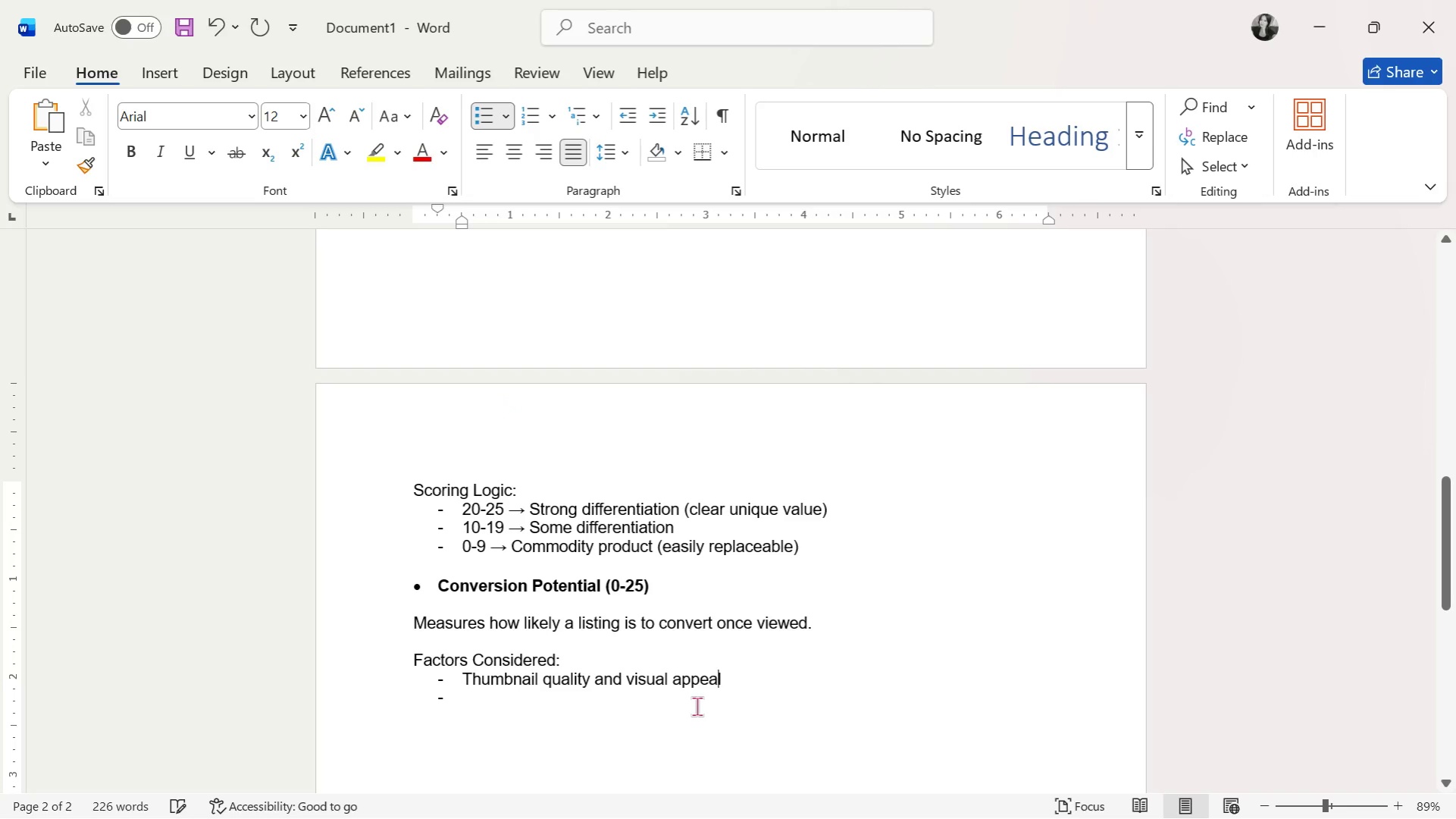 
left_click([696, 697])
 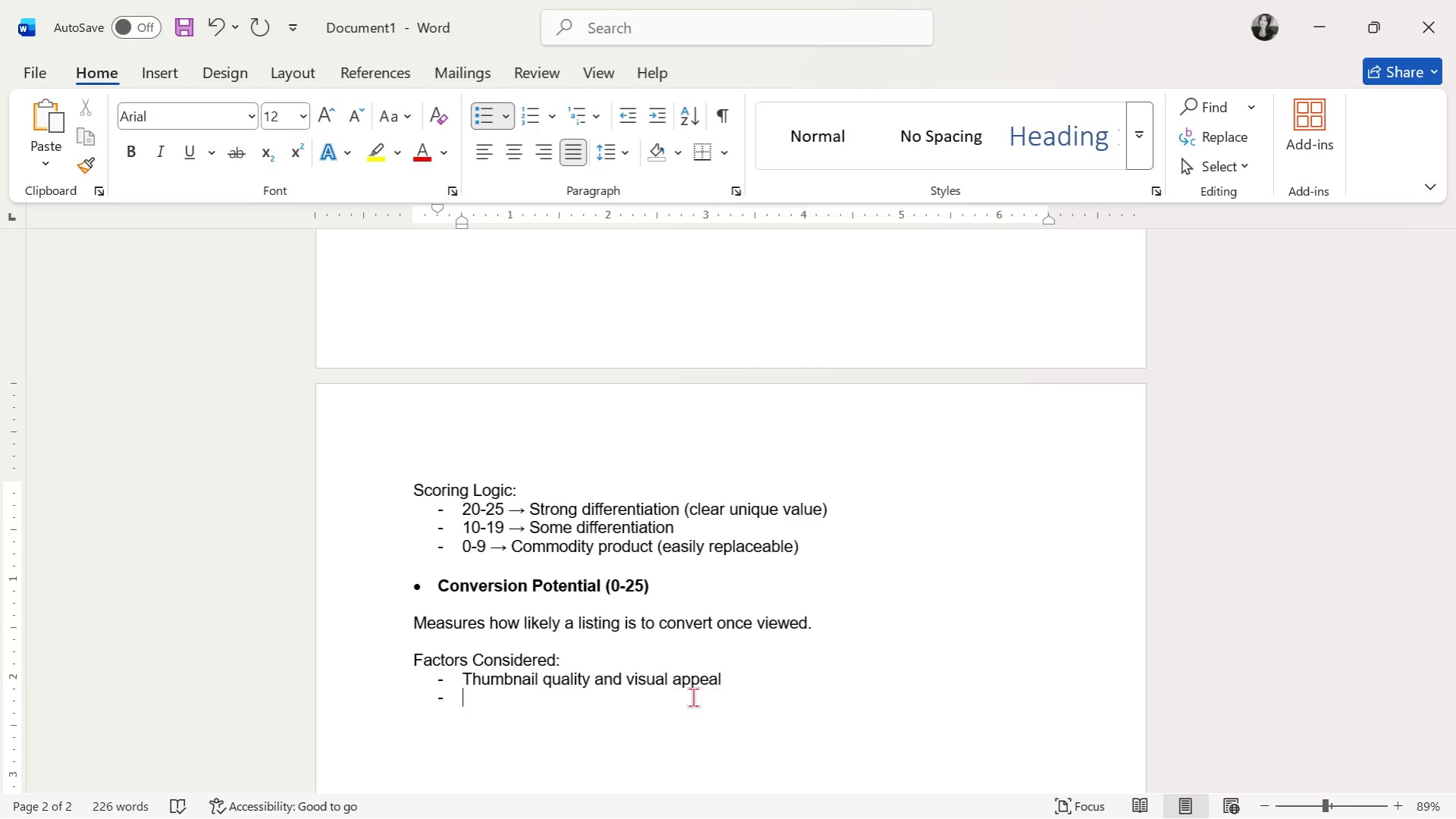 
wait(47.8)
 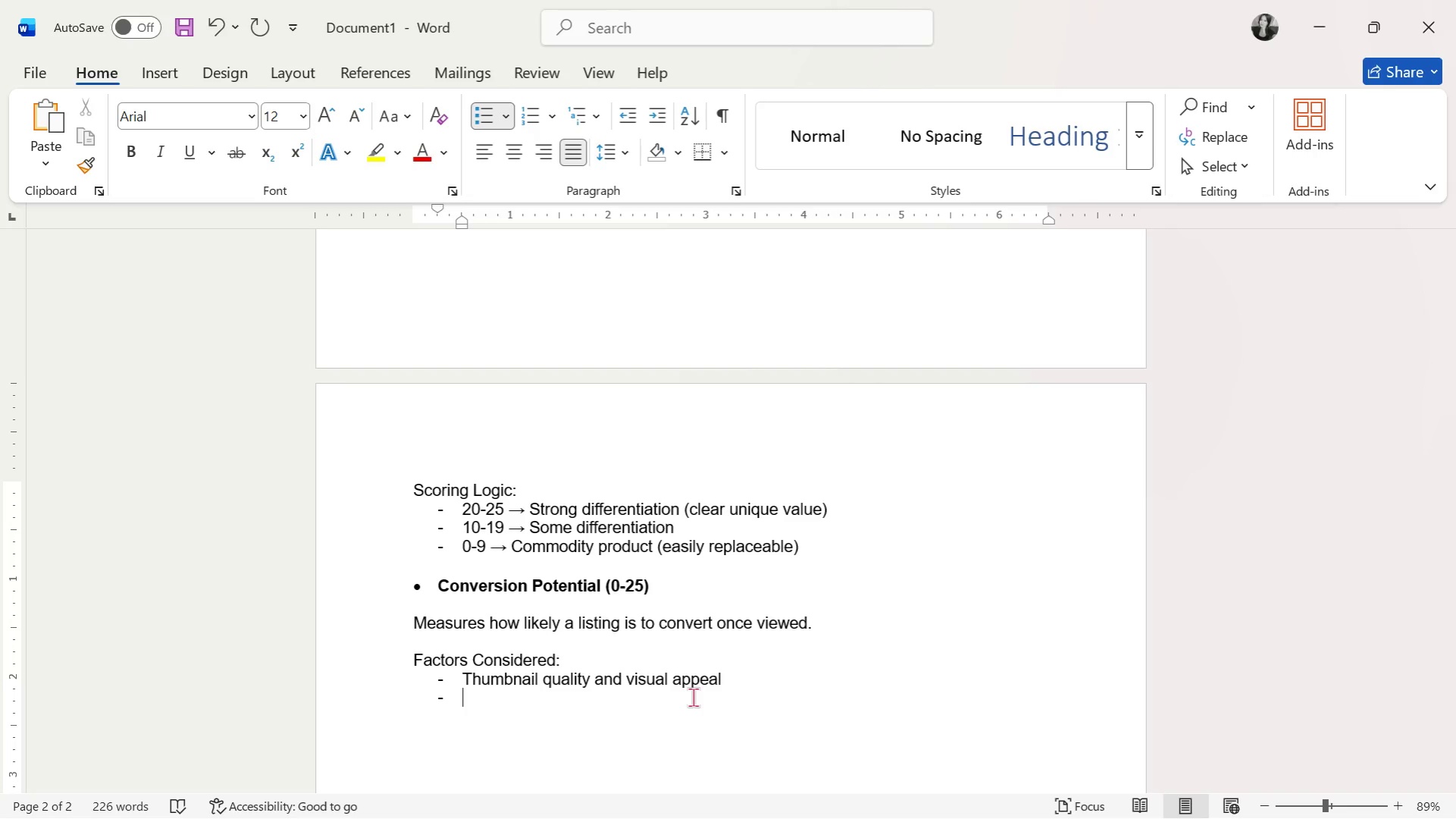 
type(Title clr)
key(Backspace)
type(arity and benefit- )
key(Backspace)
type(driven messaging)
 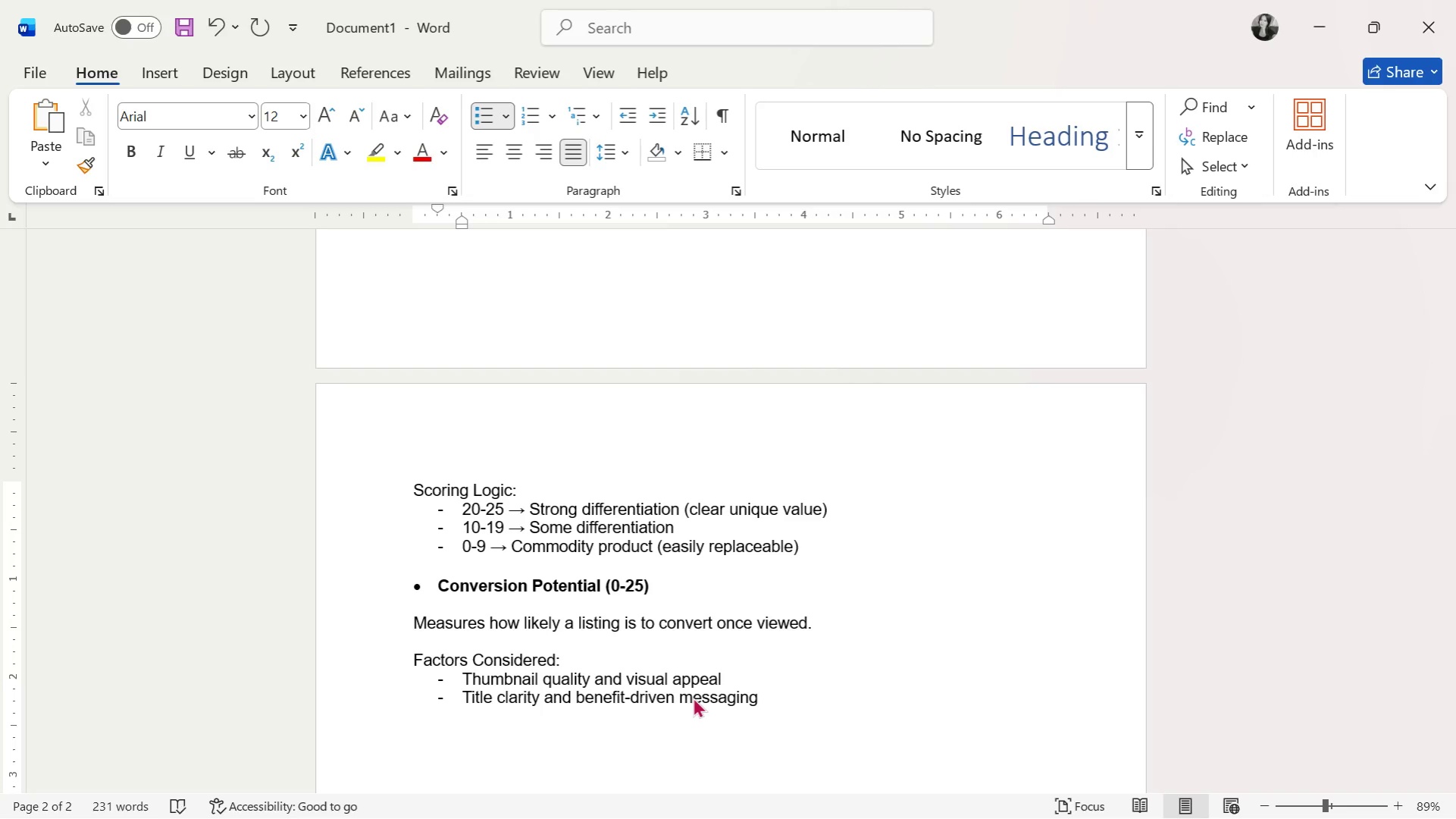 
key(Enter)
 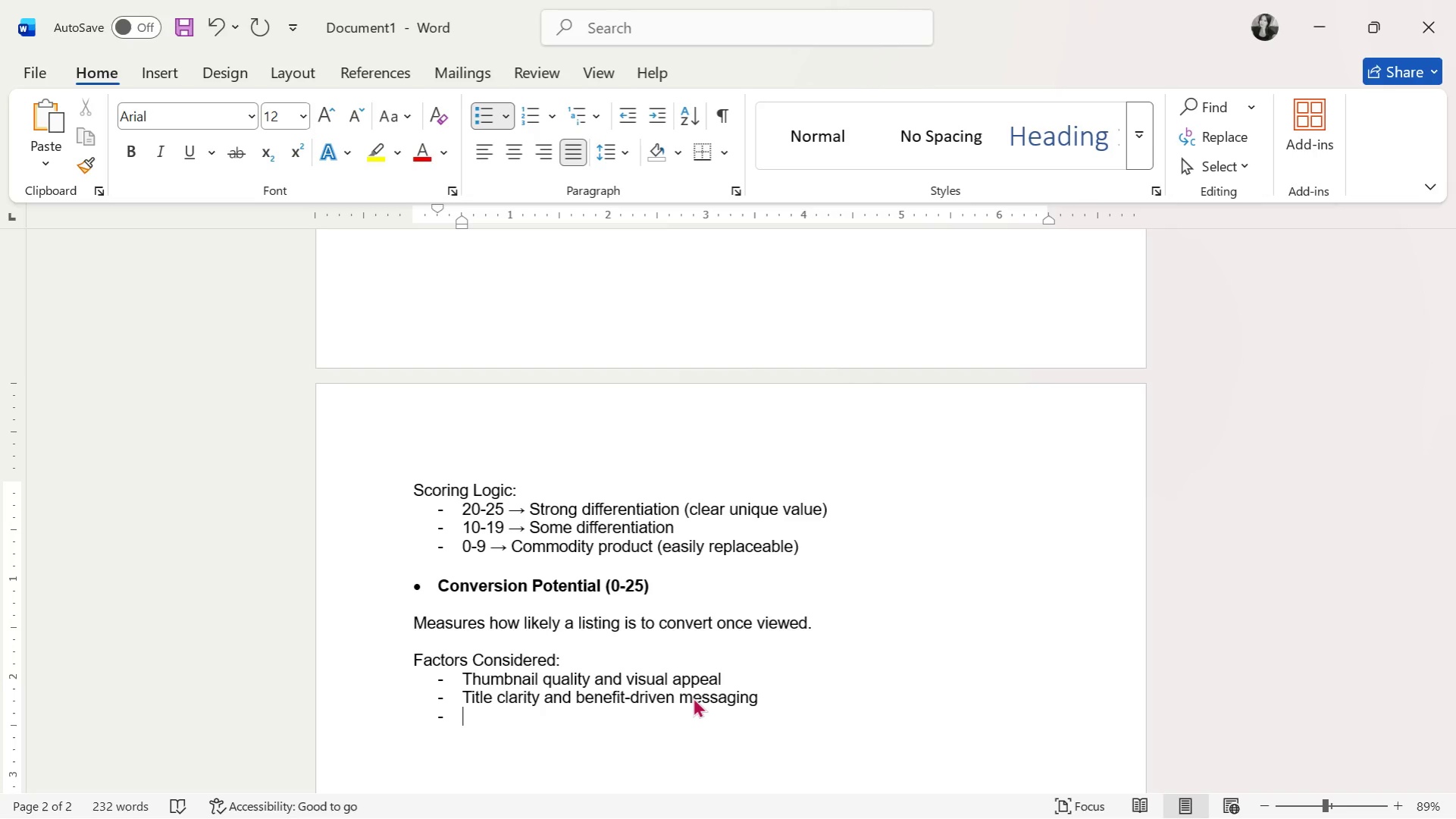 
wait(40.27)
 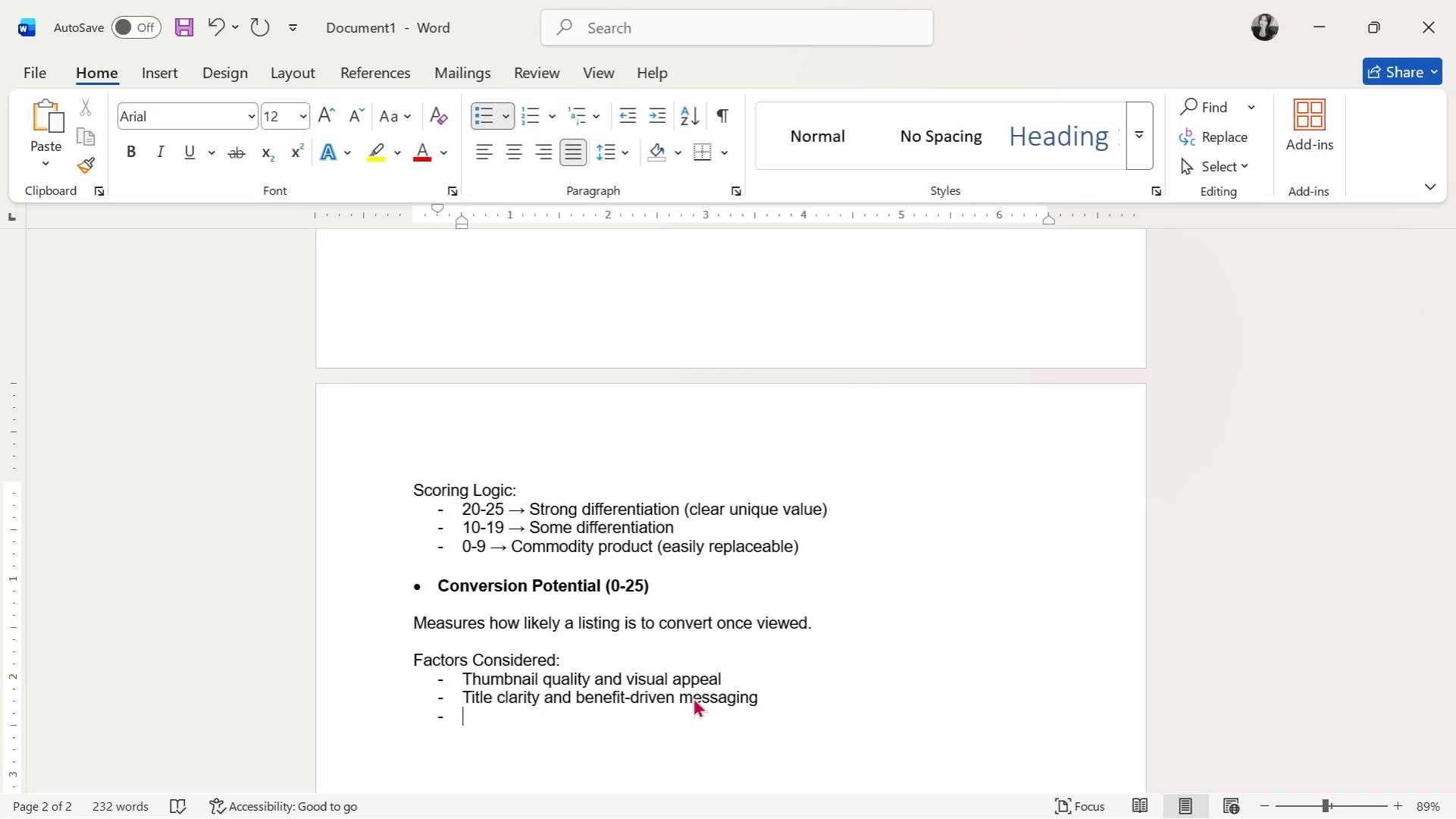 
type(Cater)
key(Backspace)
type(gory accua)
key(Backspace)
type(racy and buyer ai)
key(Backspace)
type(lignment)
 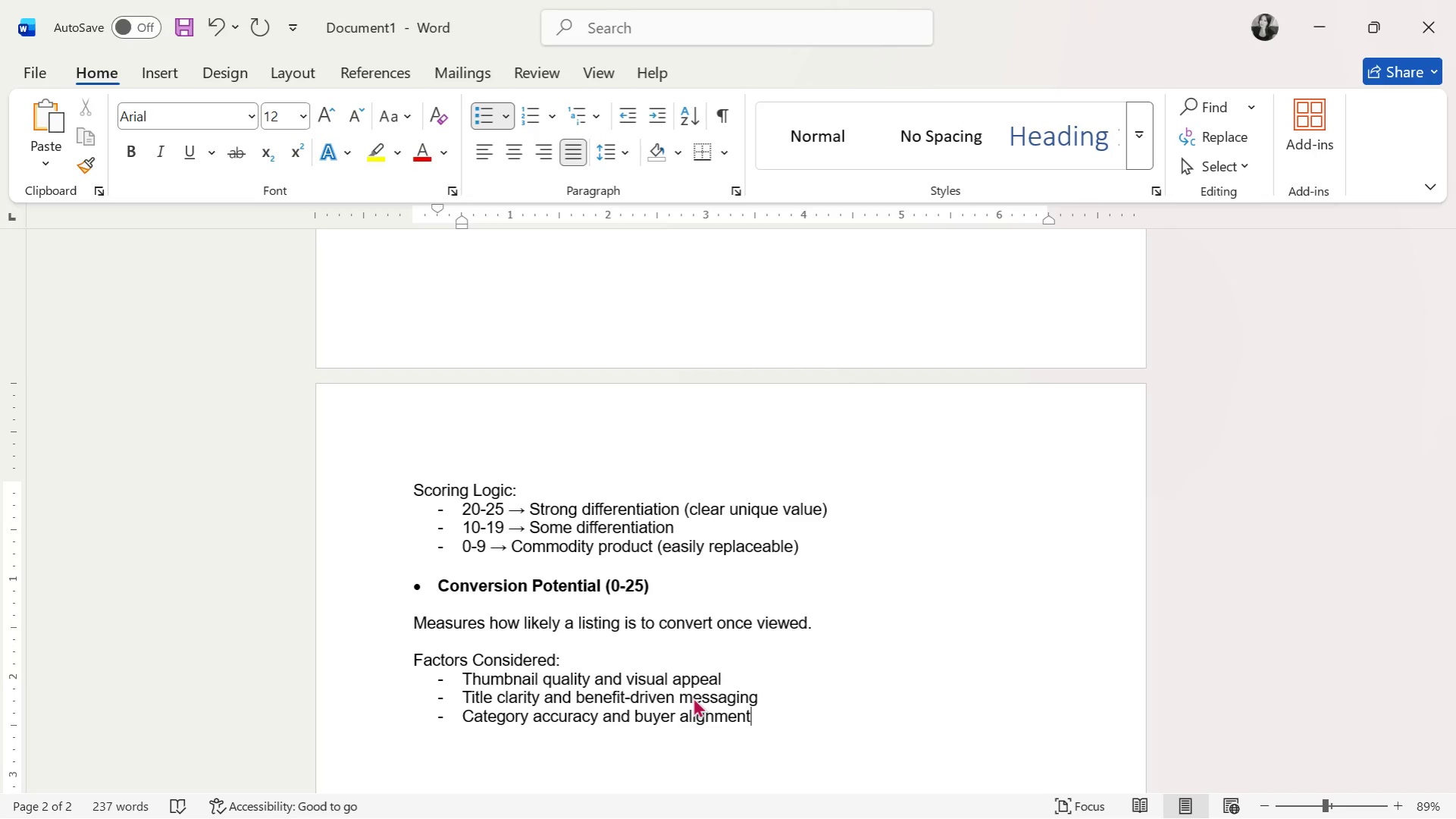 
wait(36.23)
 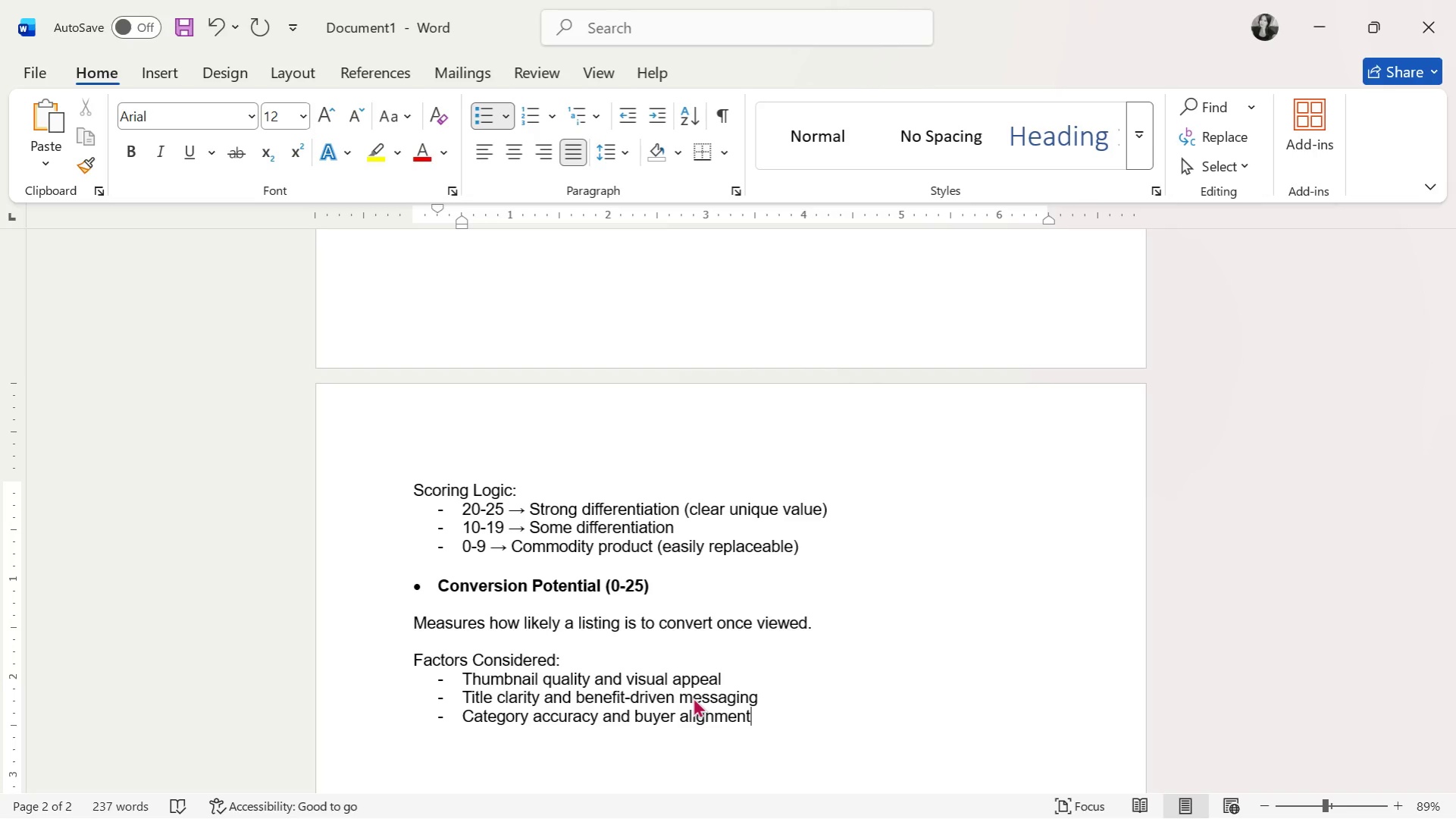 
key(Enter)
 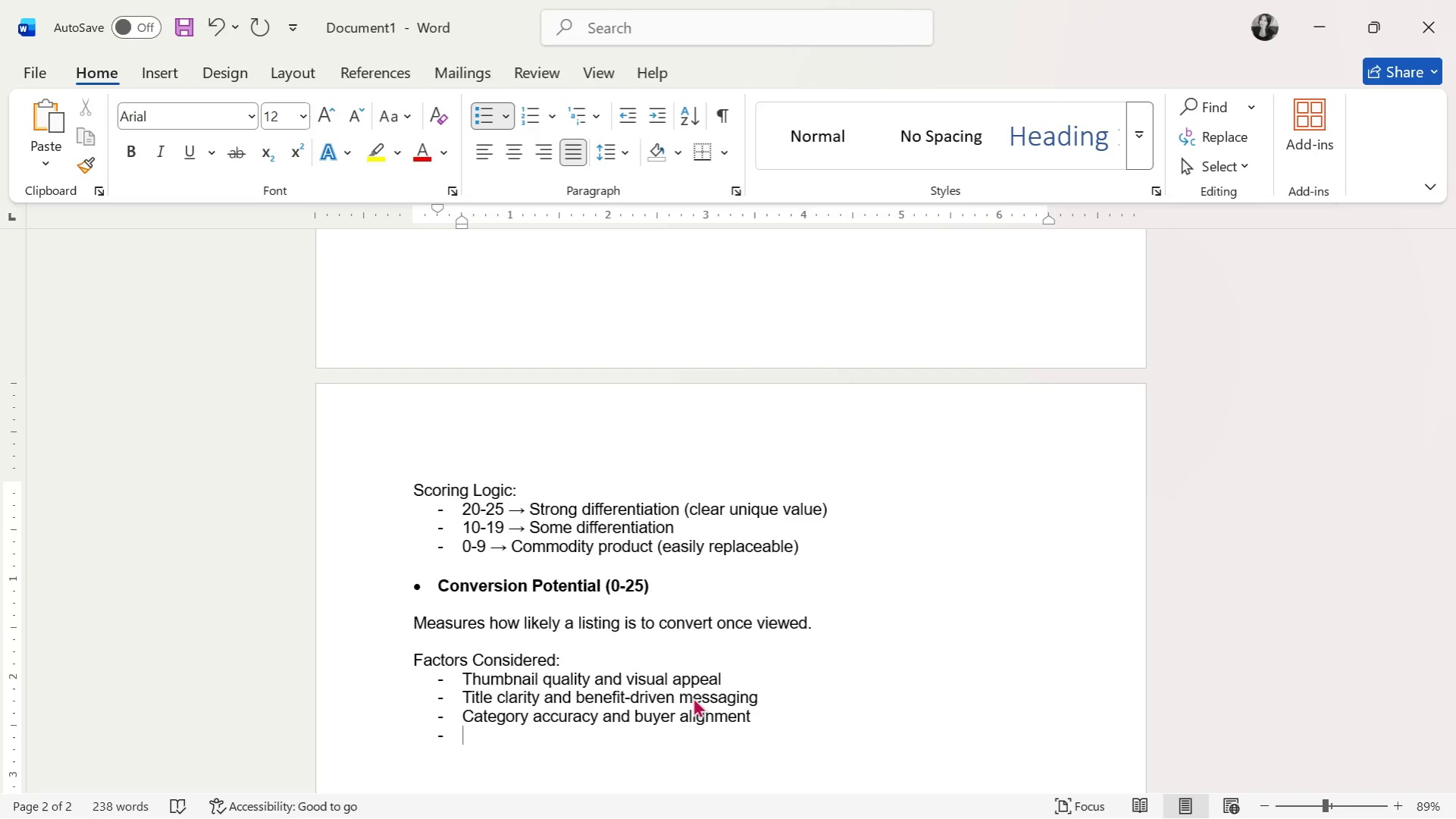 
type(Sales performance from a)
key(Backspace)
type(dataset)
 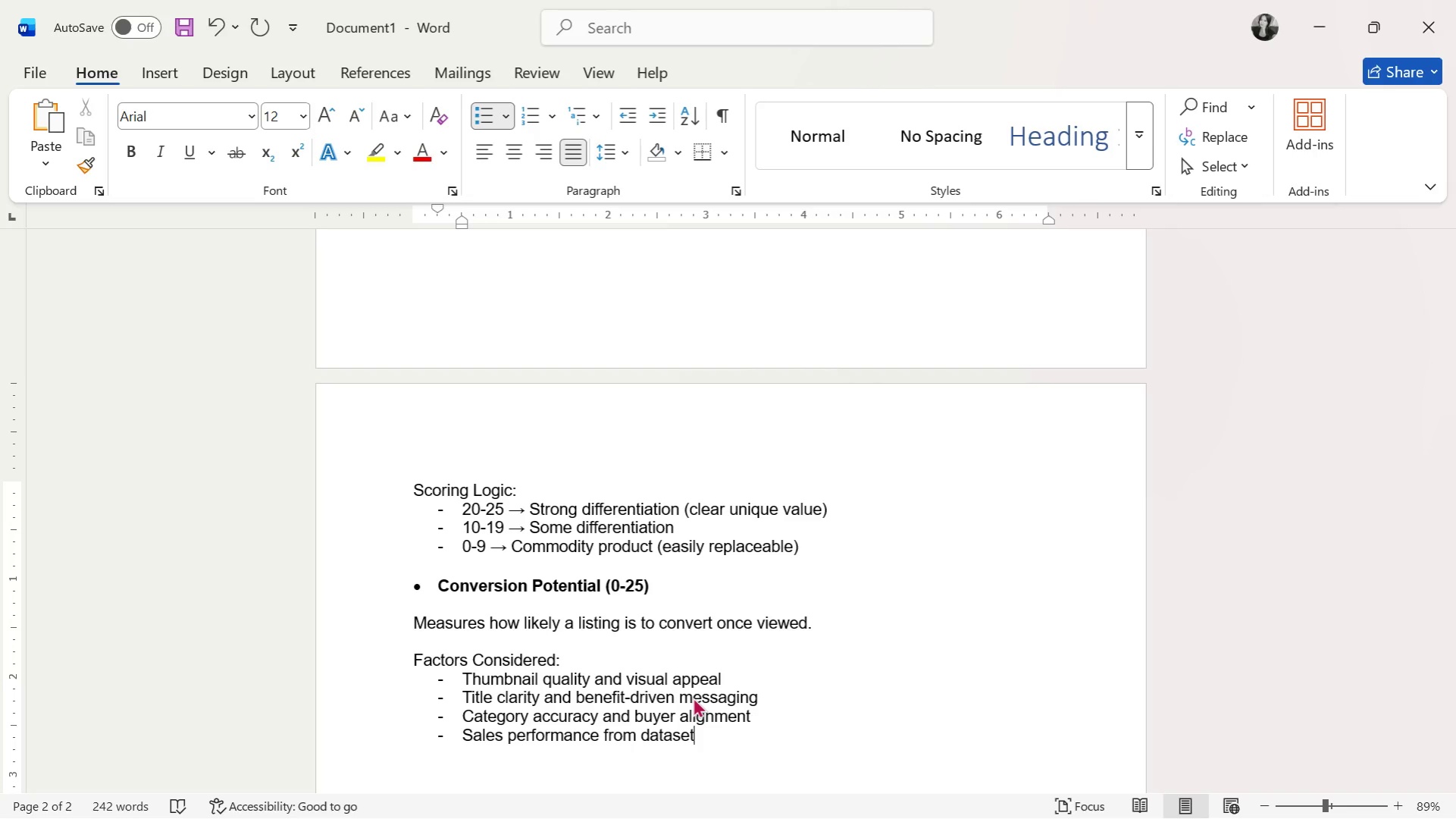 
wait(53.17)
 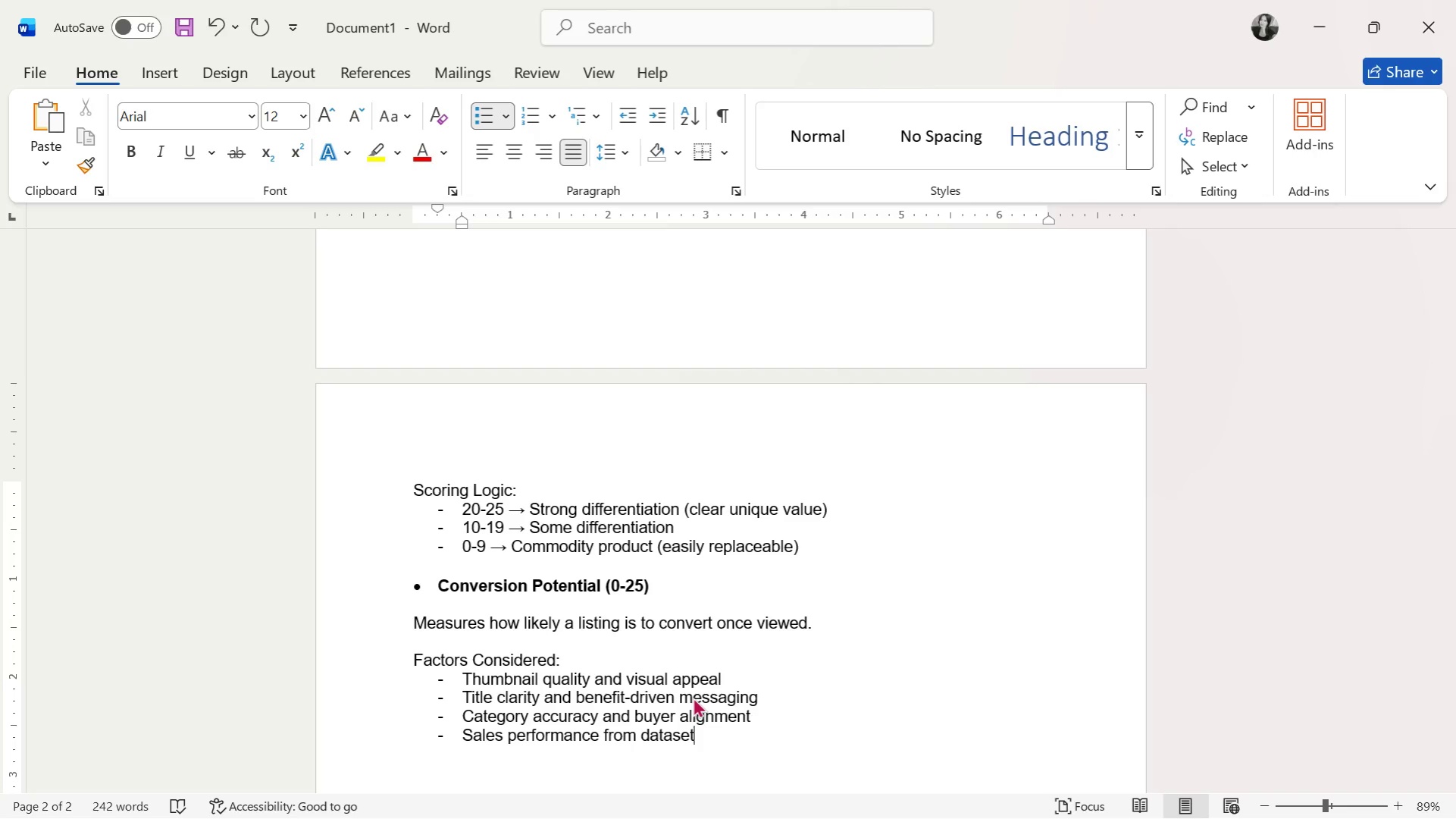 
key(Enter)
 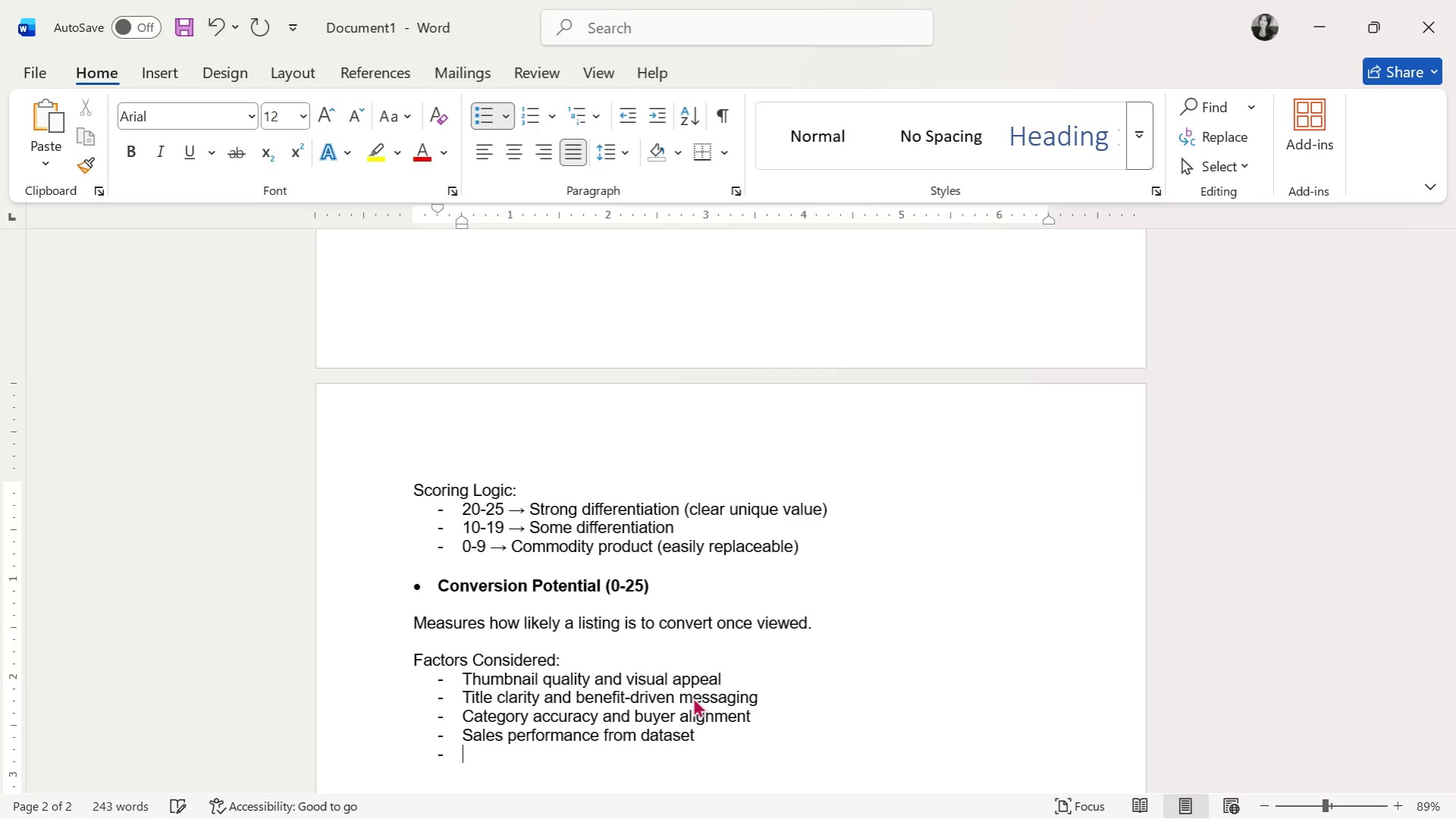 
key(Backslash)
 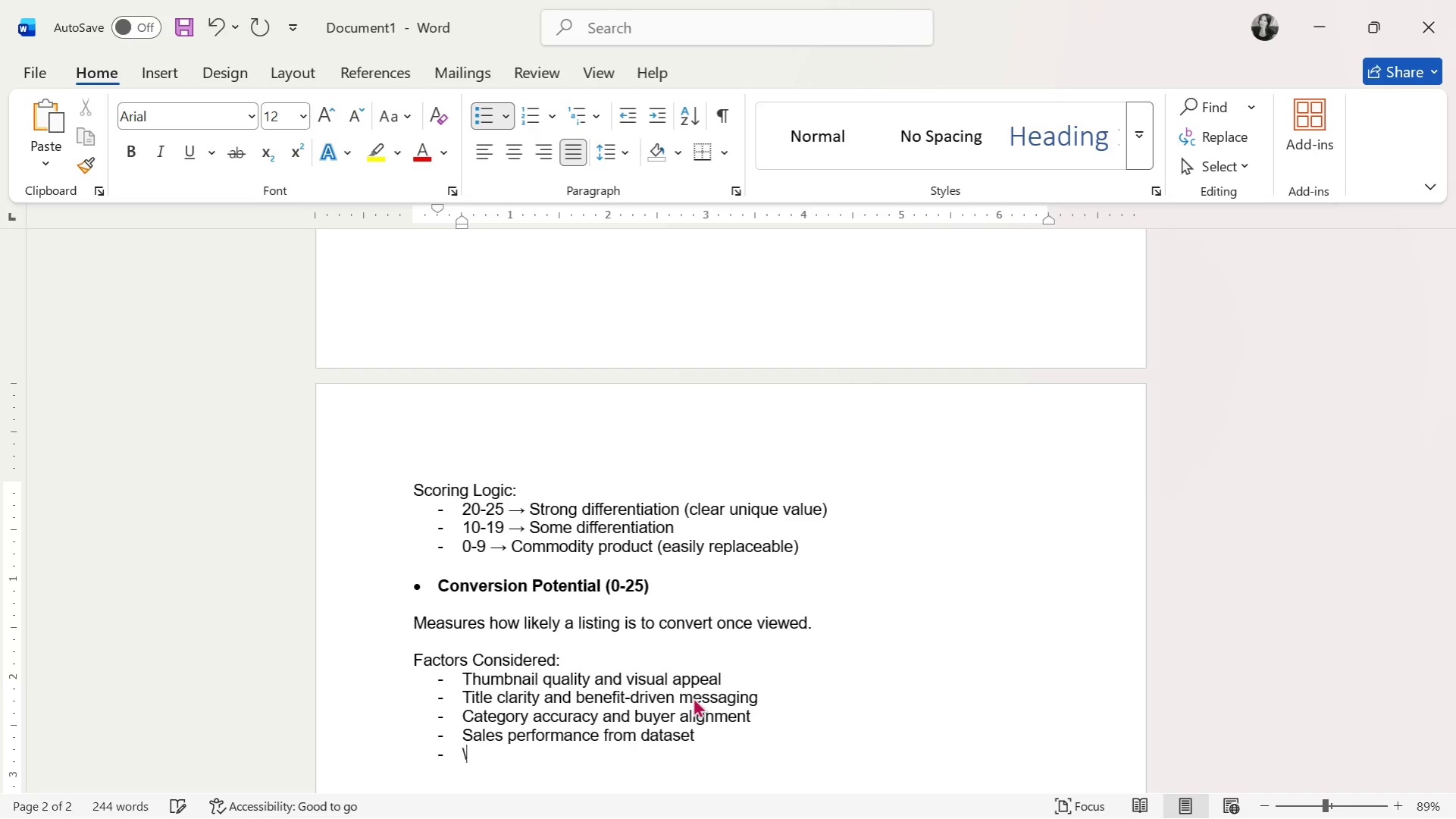 
key(Backspace)
 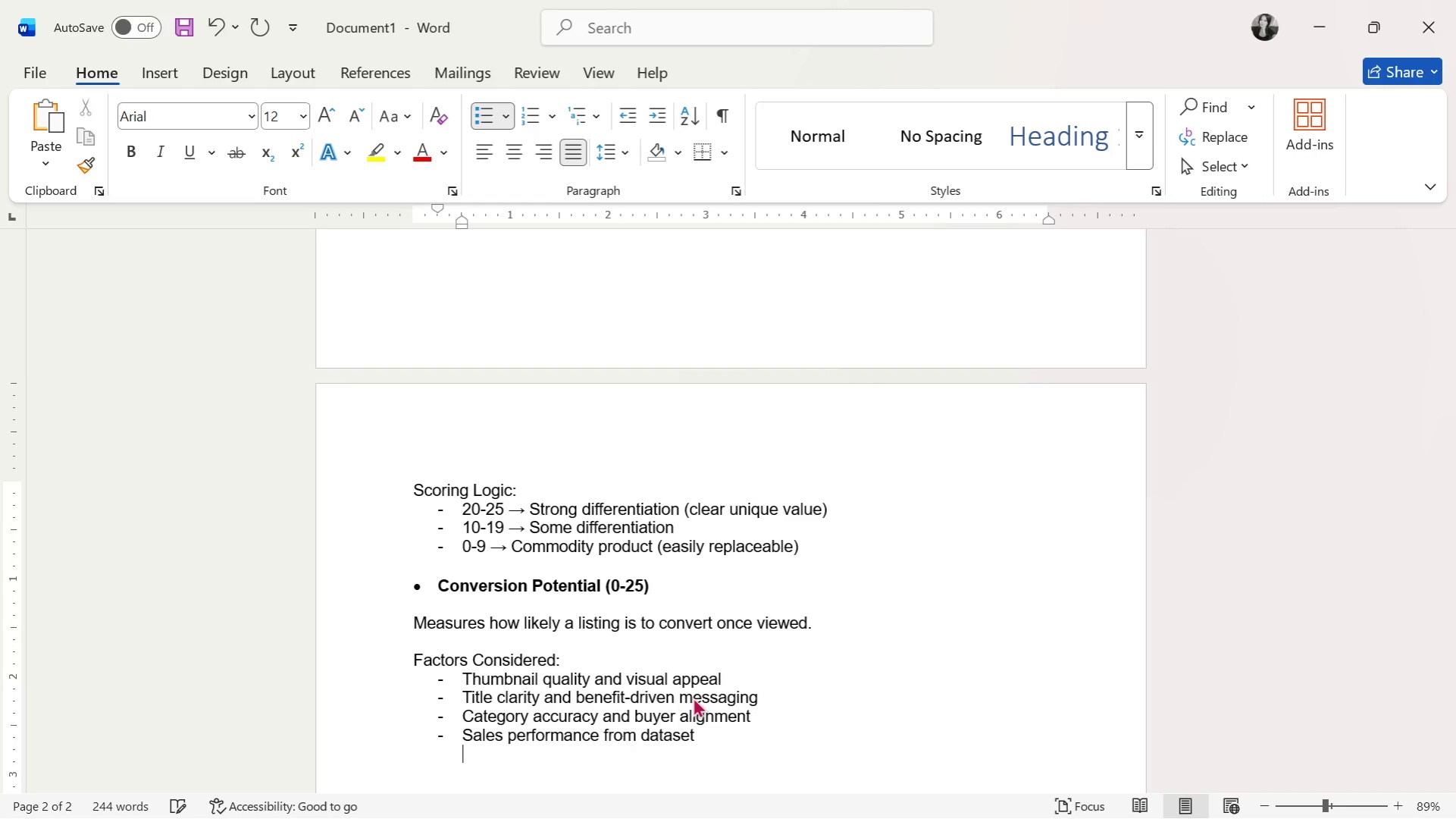 
key(Enter)
 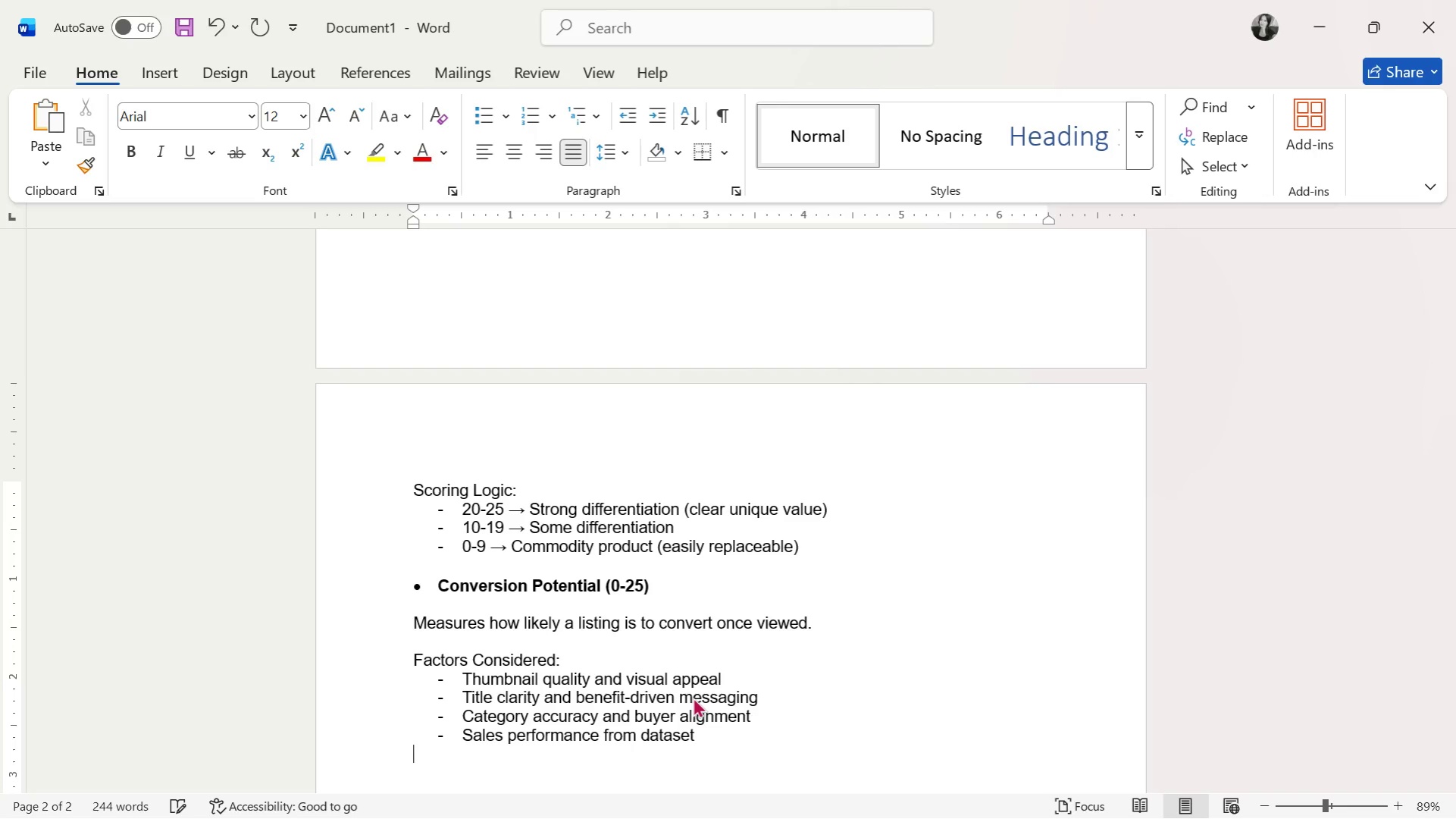 
key(Enter)
 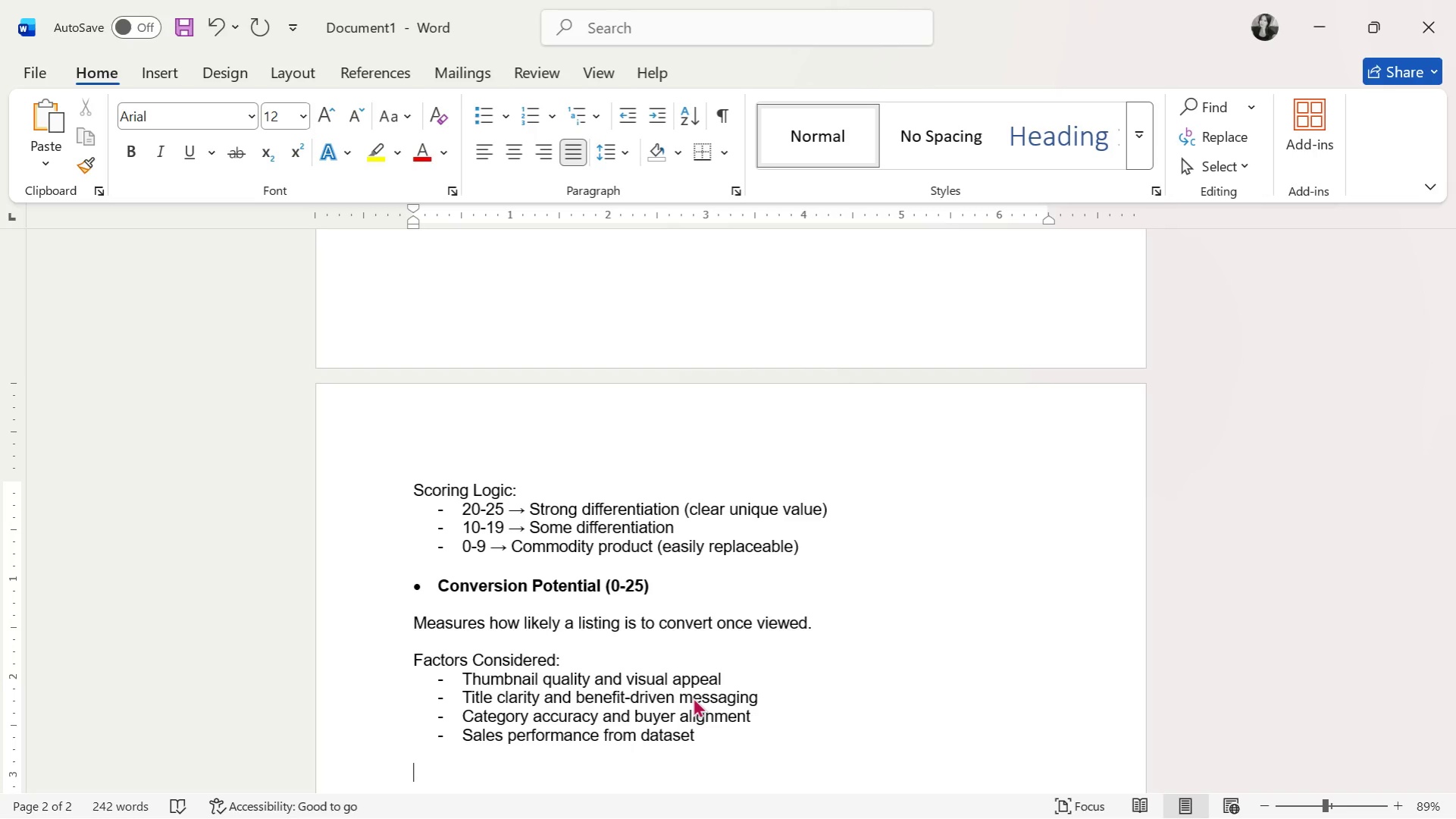 
type(Scoring Logic:)
 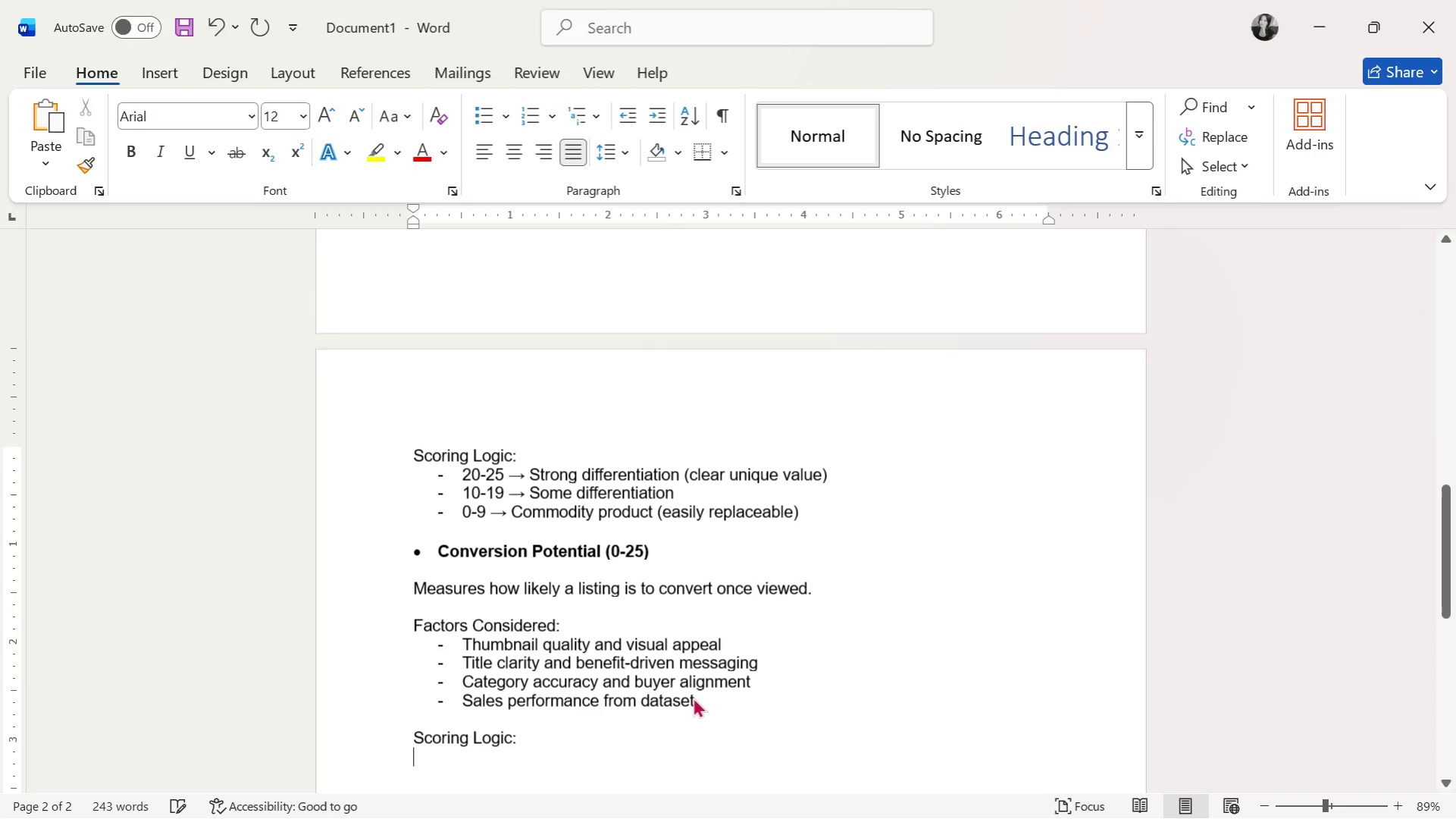 
 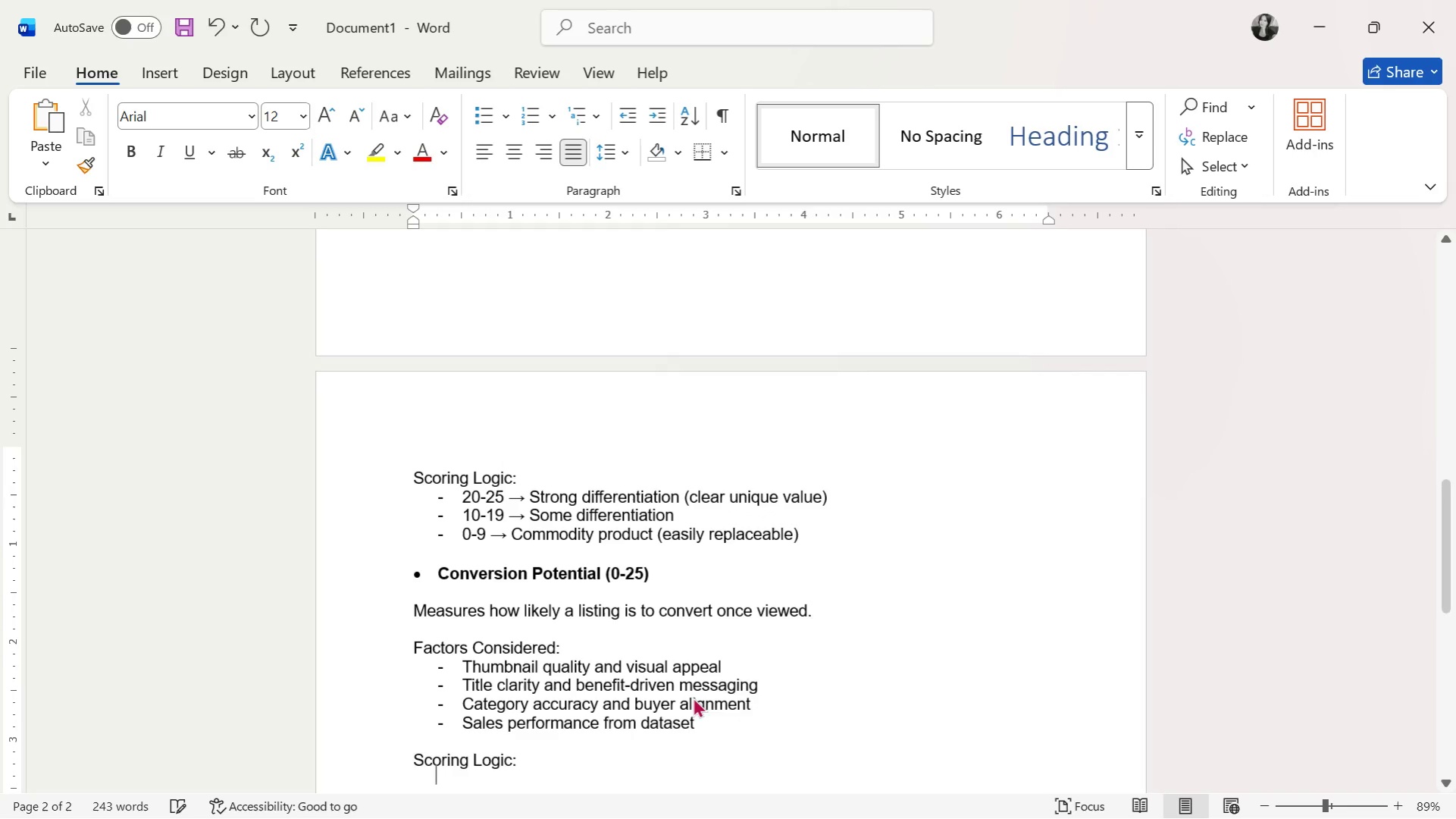 
key(Enter)
 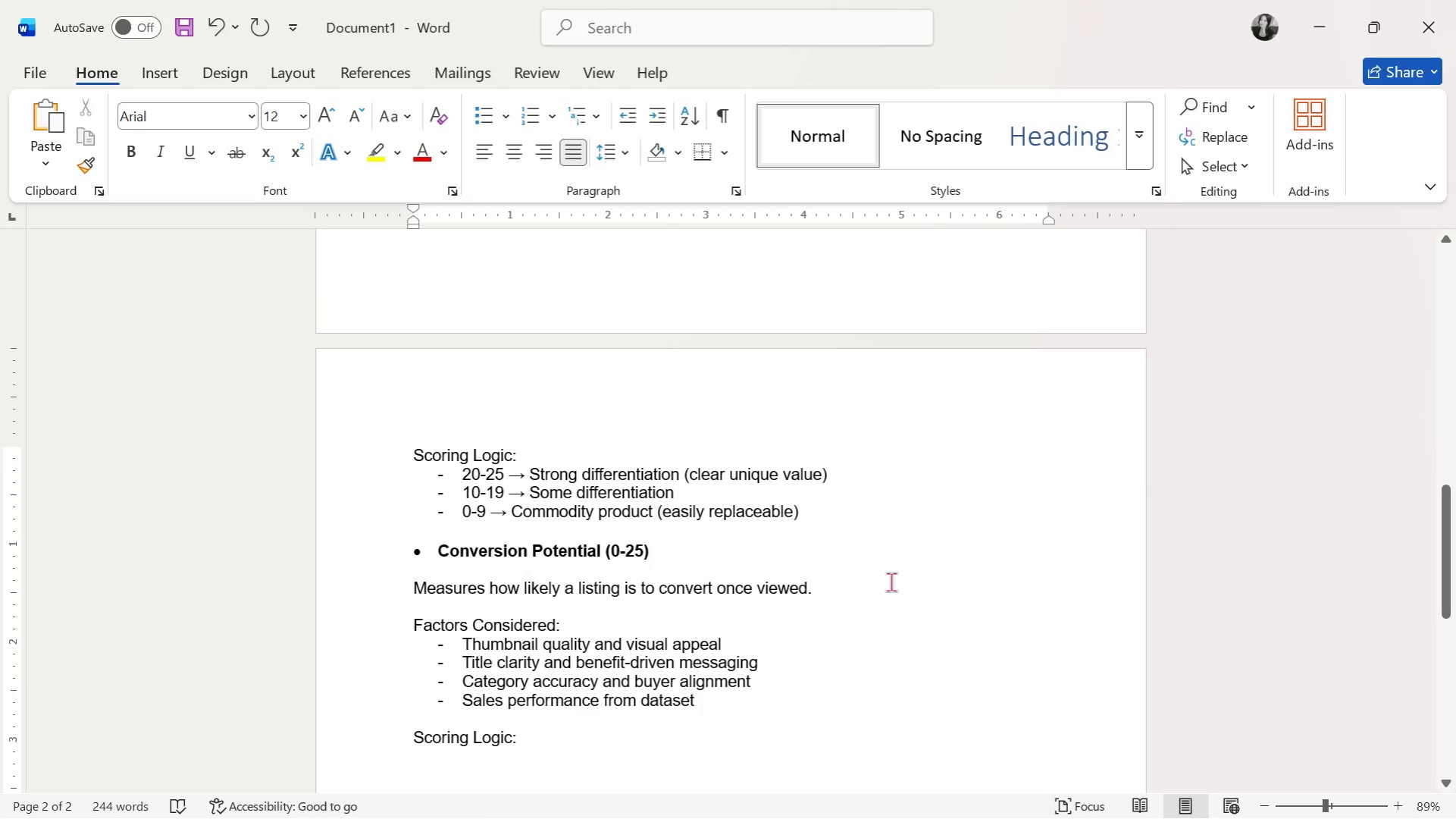 
mouse_move([186, 76])
 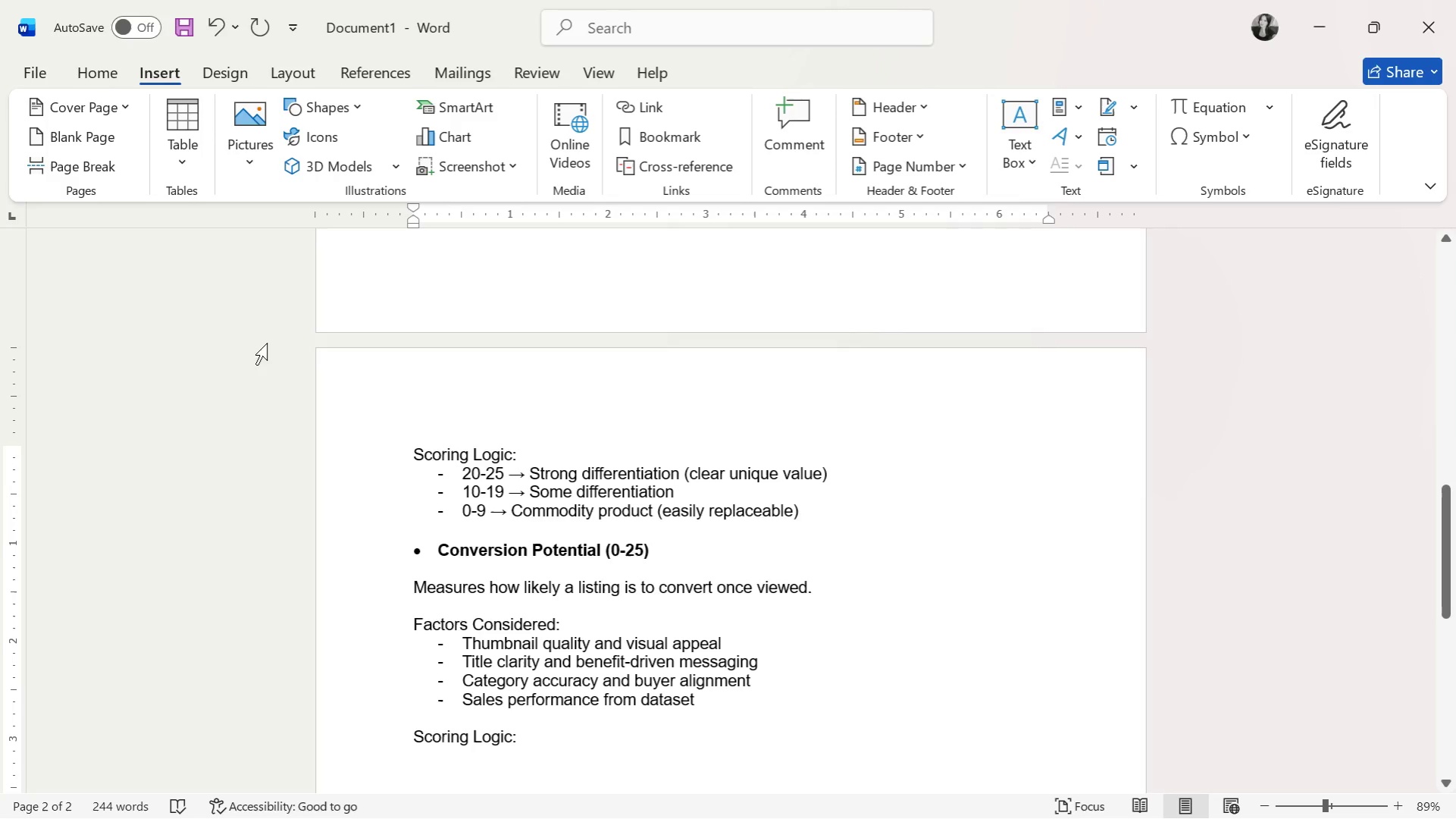 
wait(8.28)
 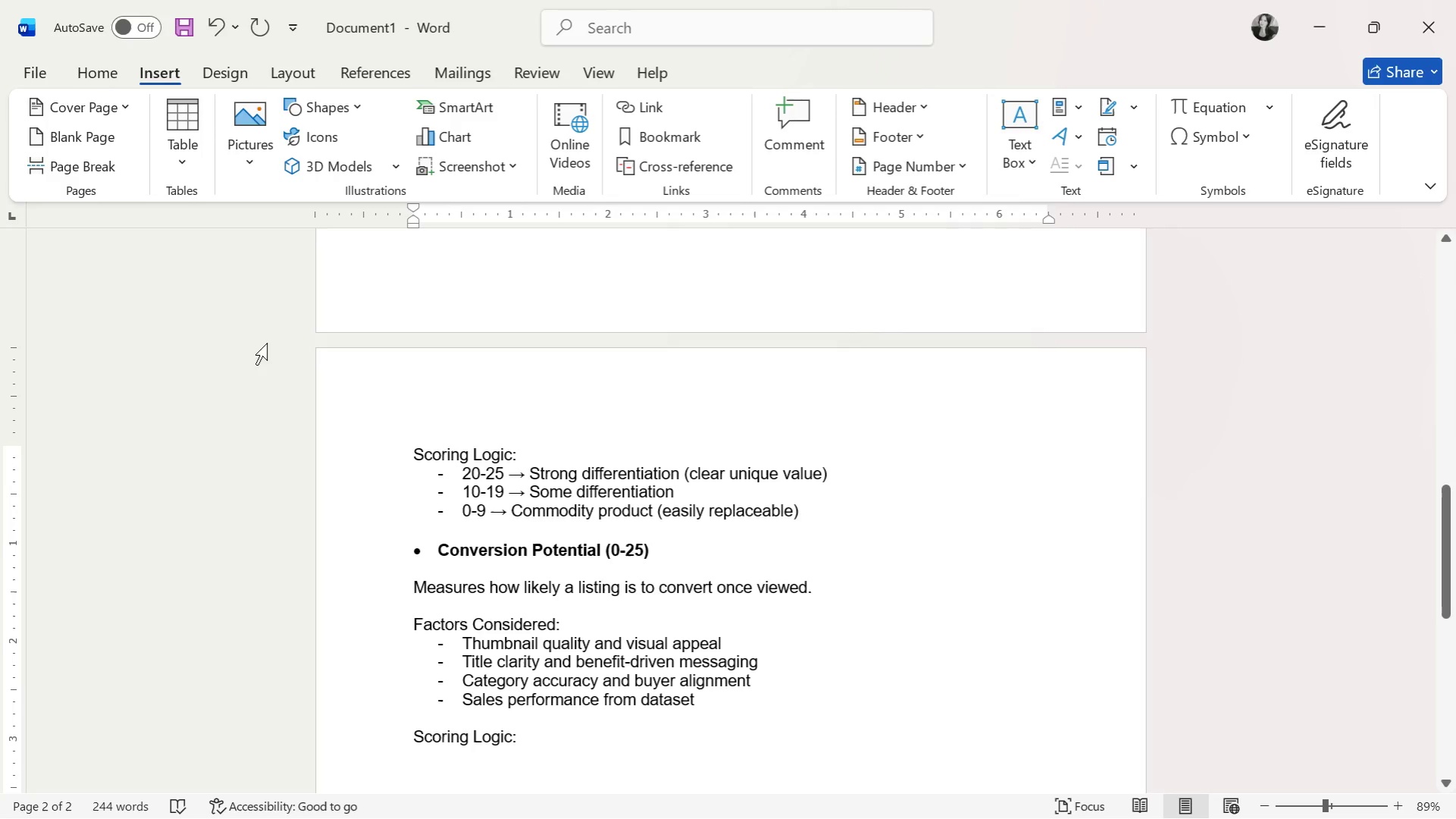 
left_click([496, 114])
 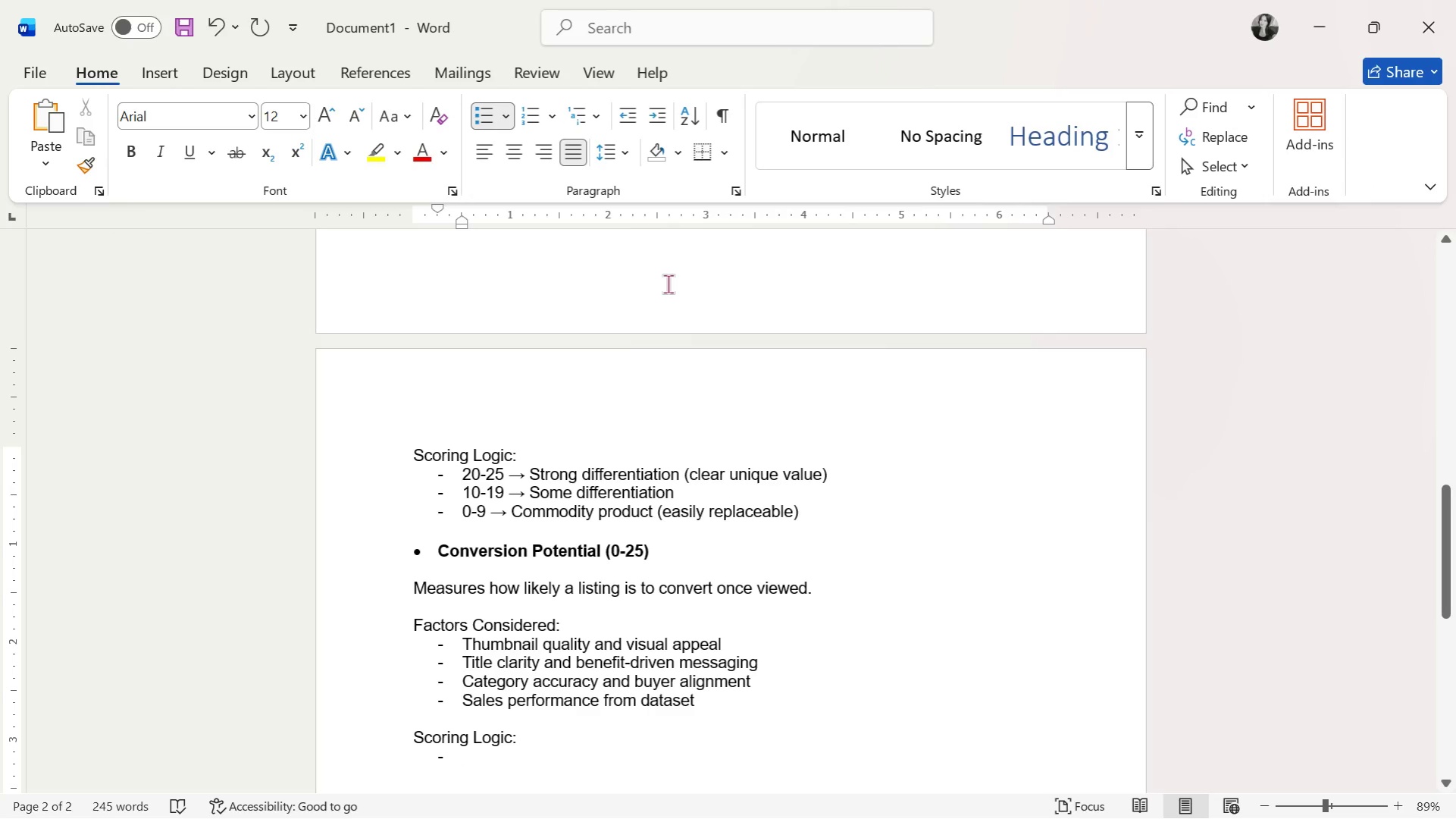 
type(20)
 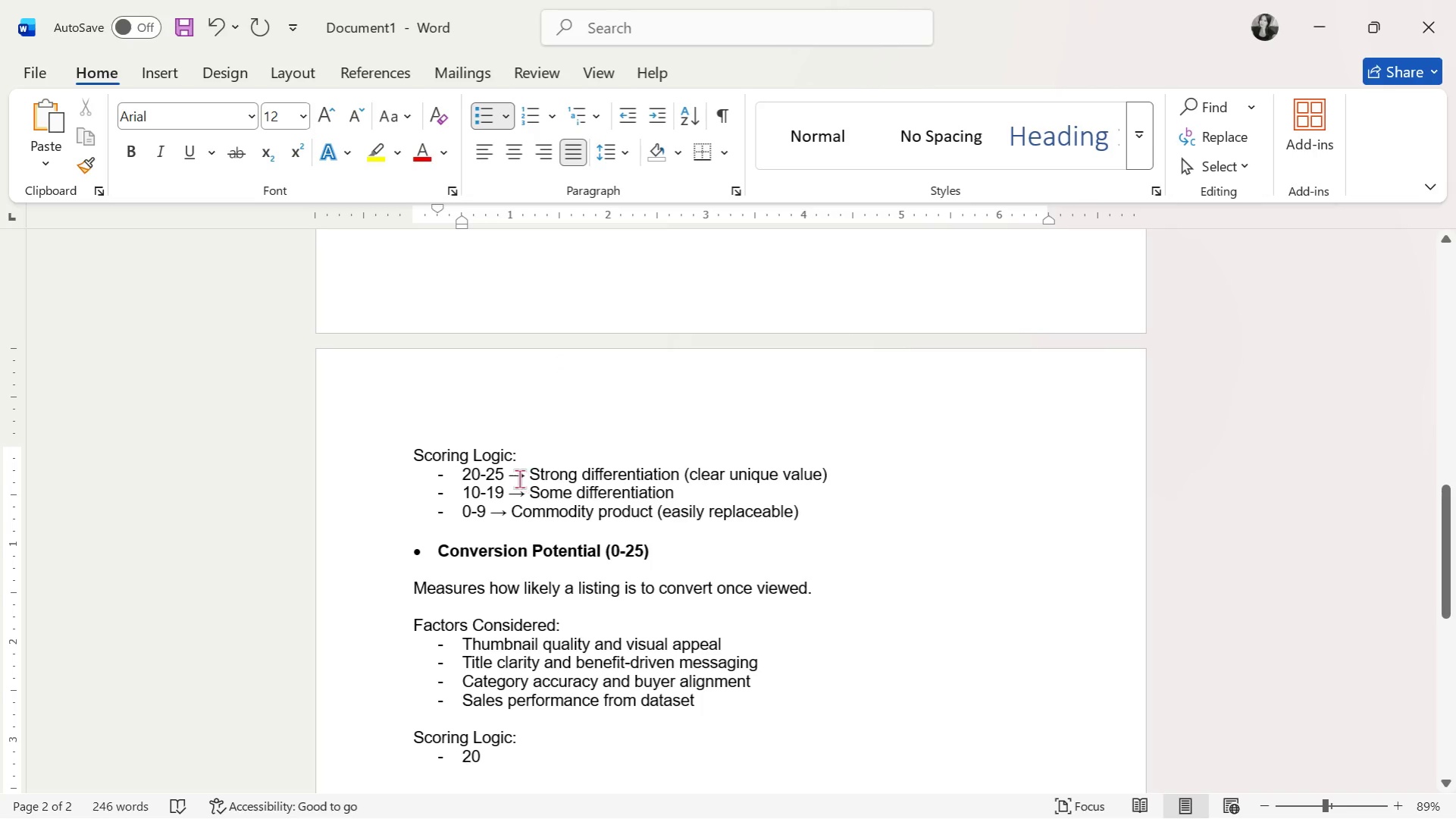 
double_click([519, 479])
 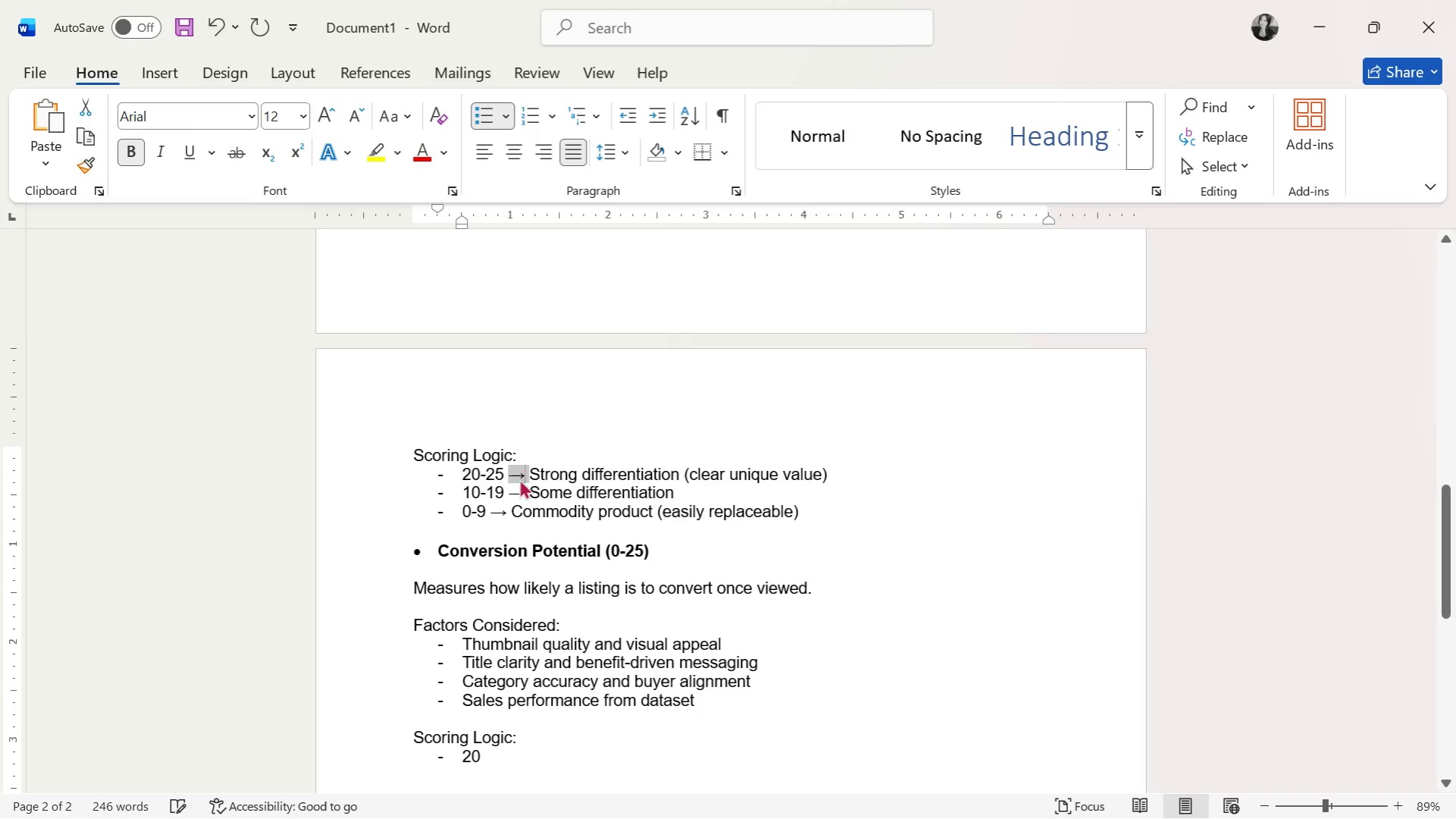 
triple_click([519, 479])
 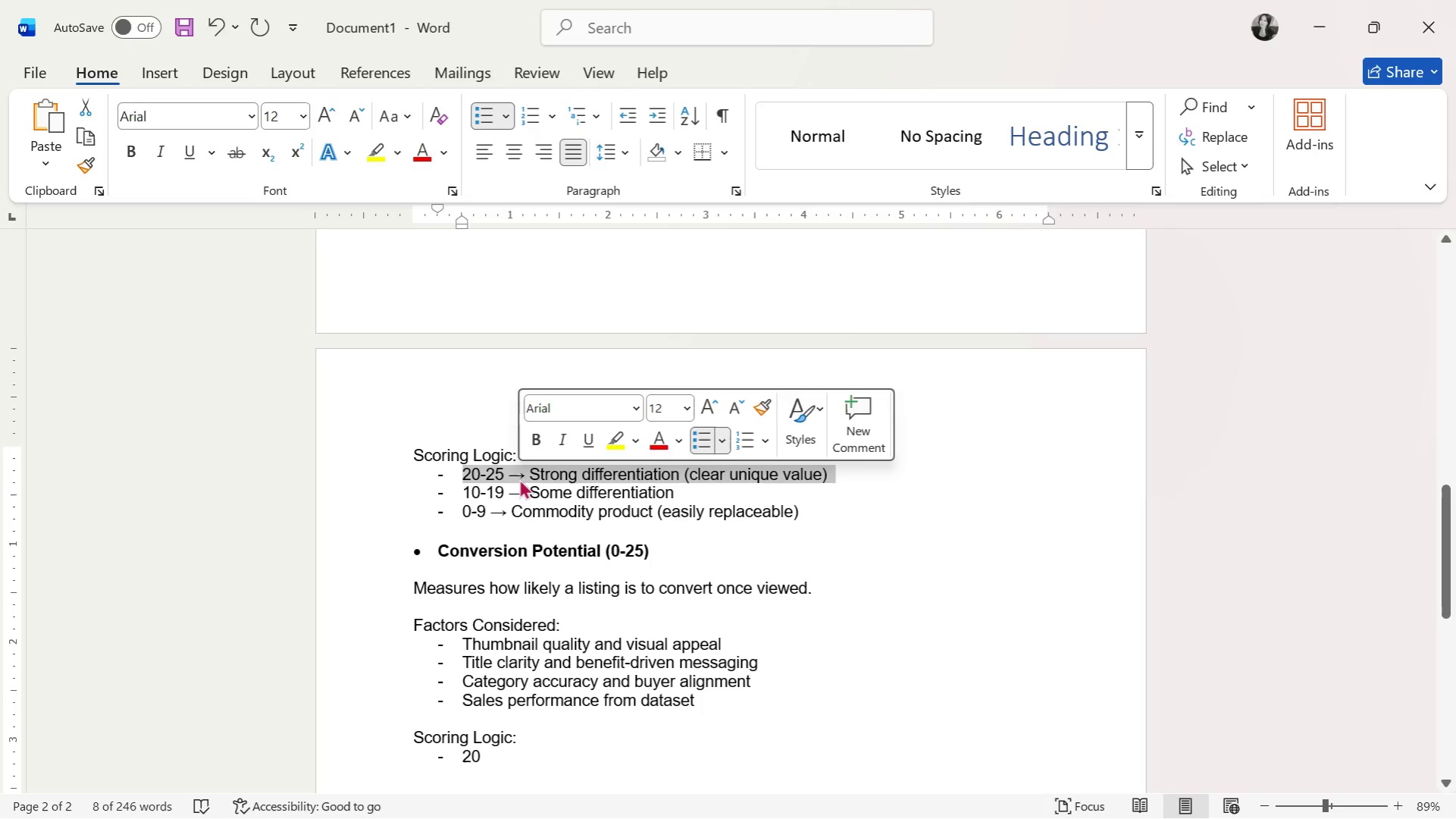 
left_click([519, 479])
 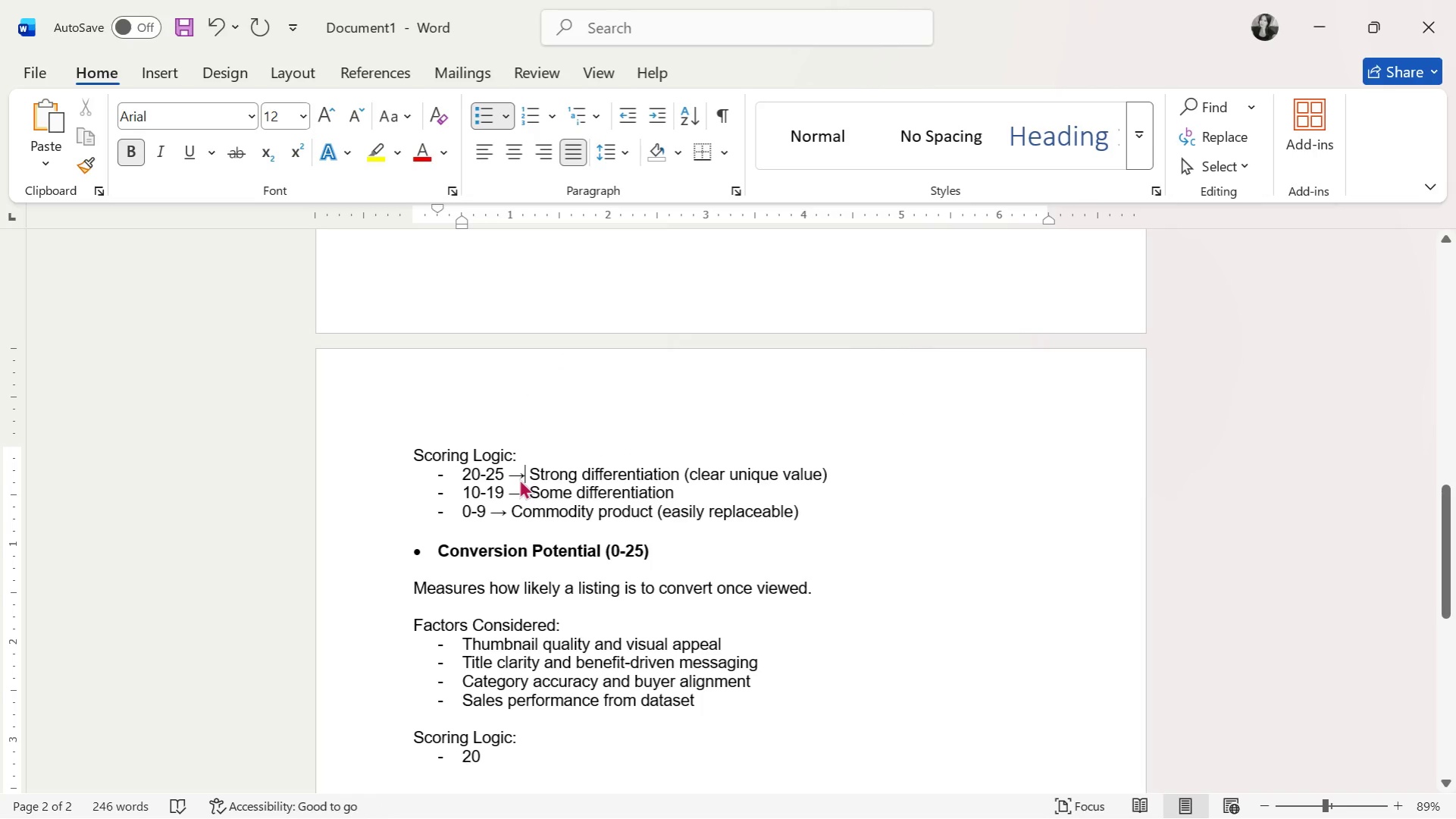 
double_click([519, 479])
 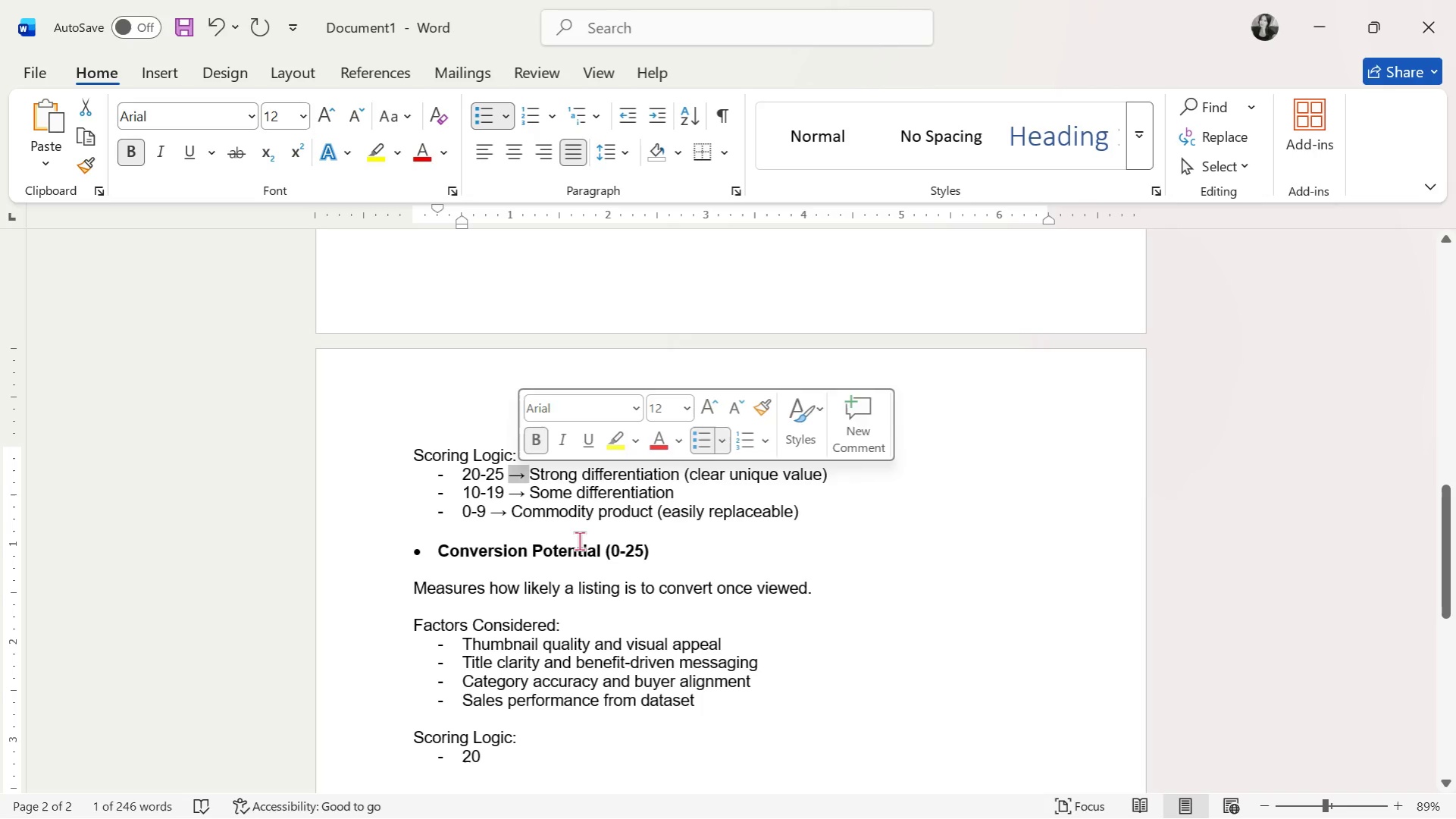 
key(Control+C)
 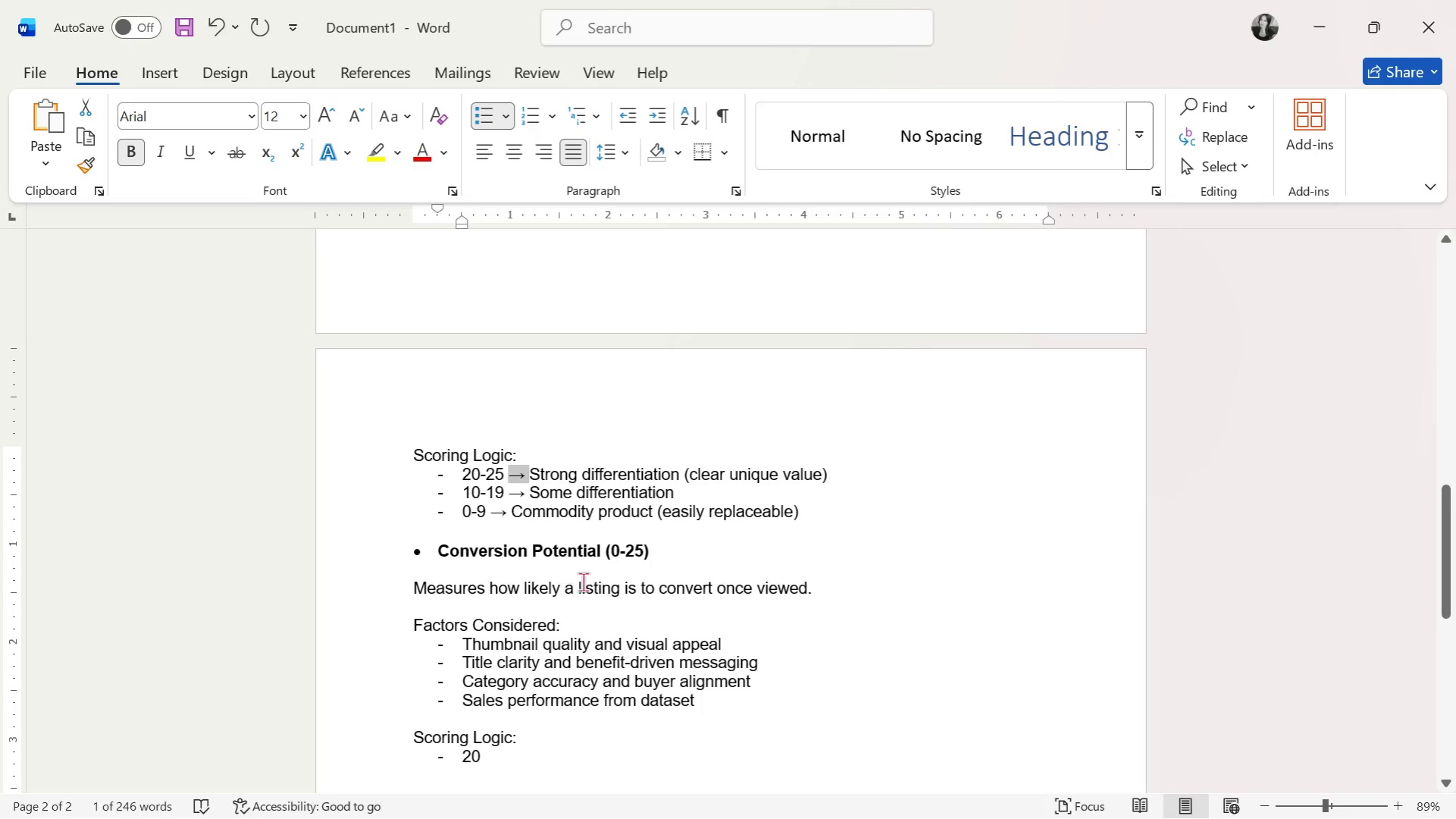 
key(Control+C)
 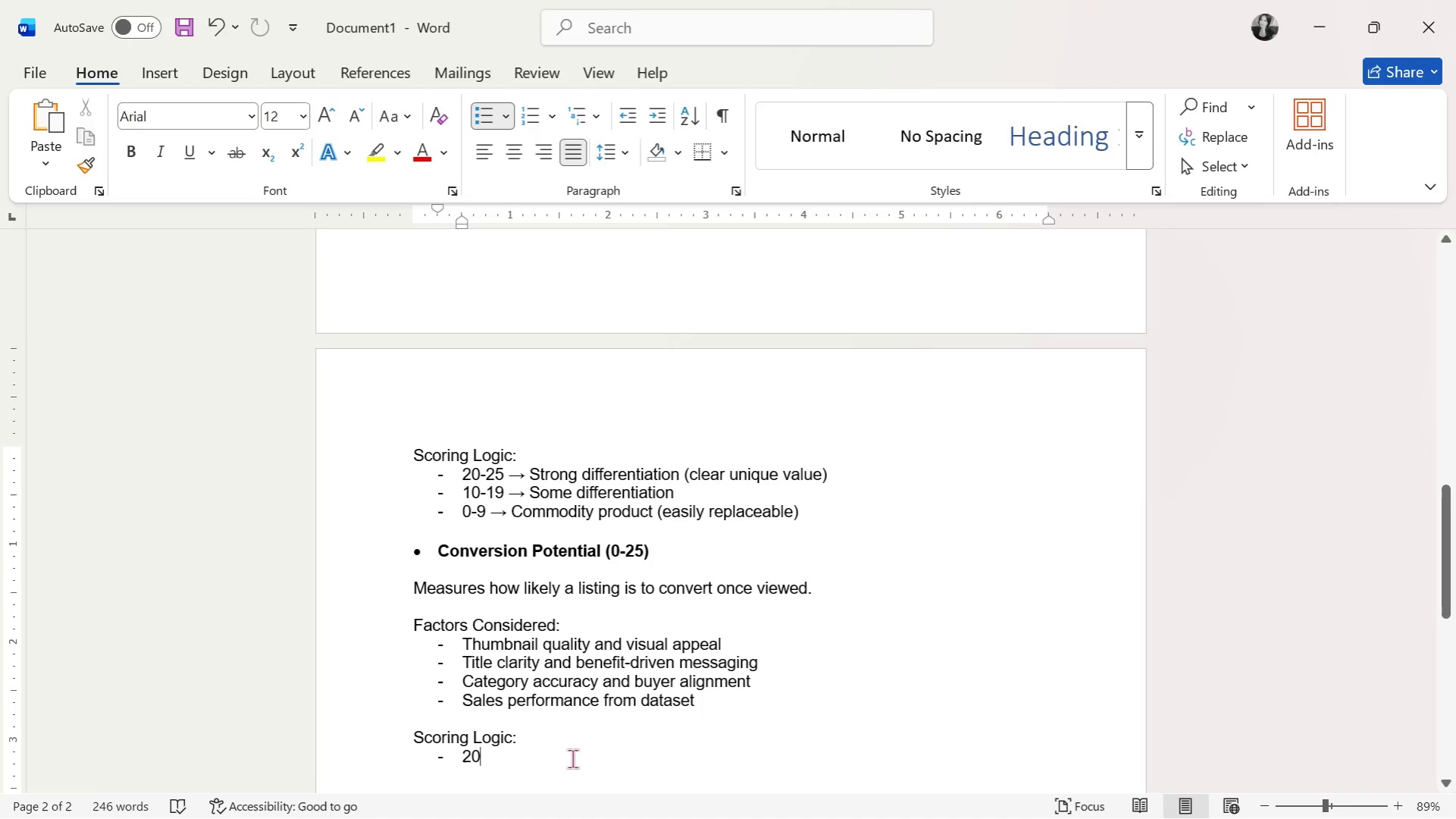 
type(-25 )
 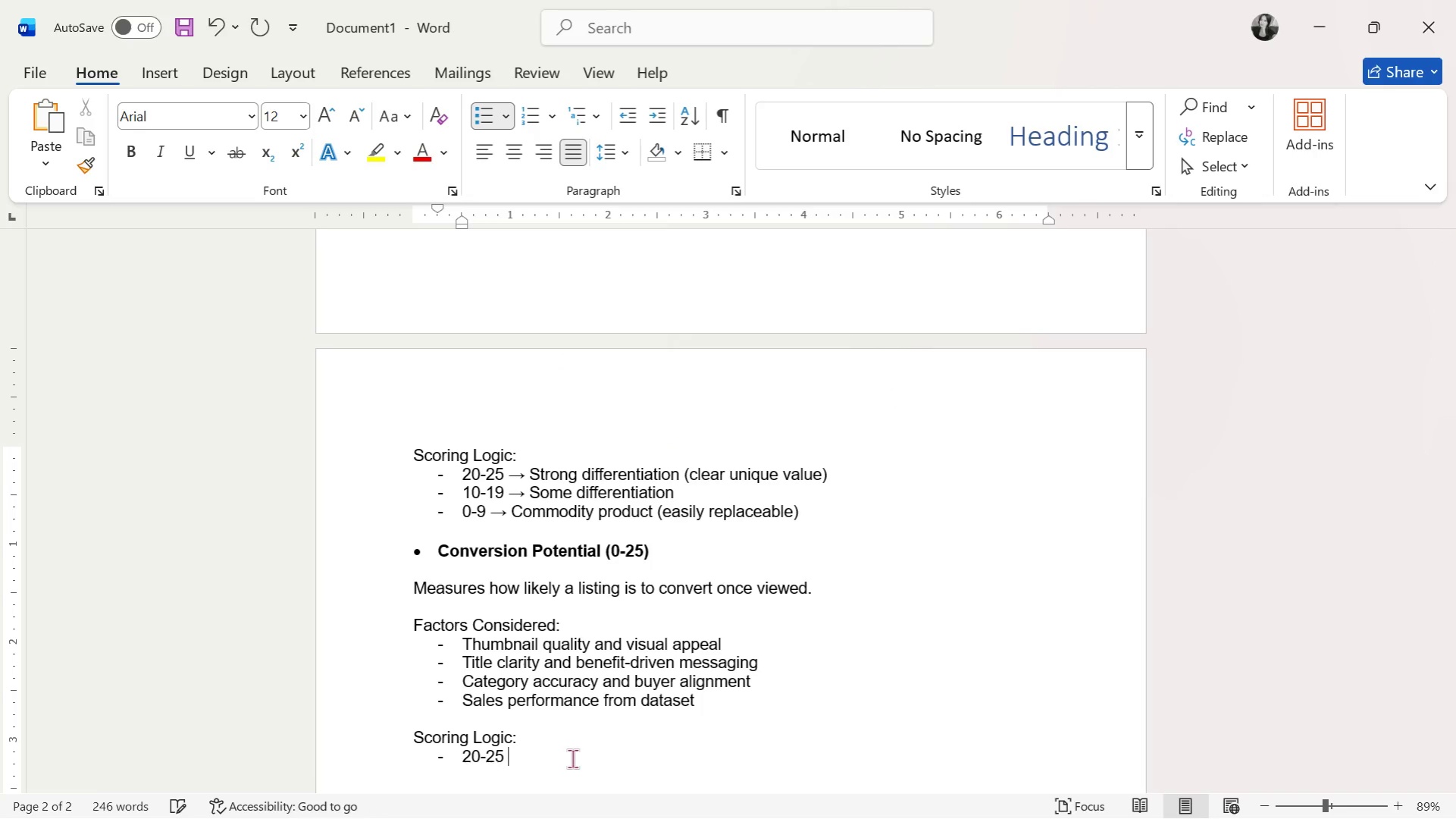 
key(Control+V)
 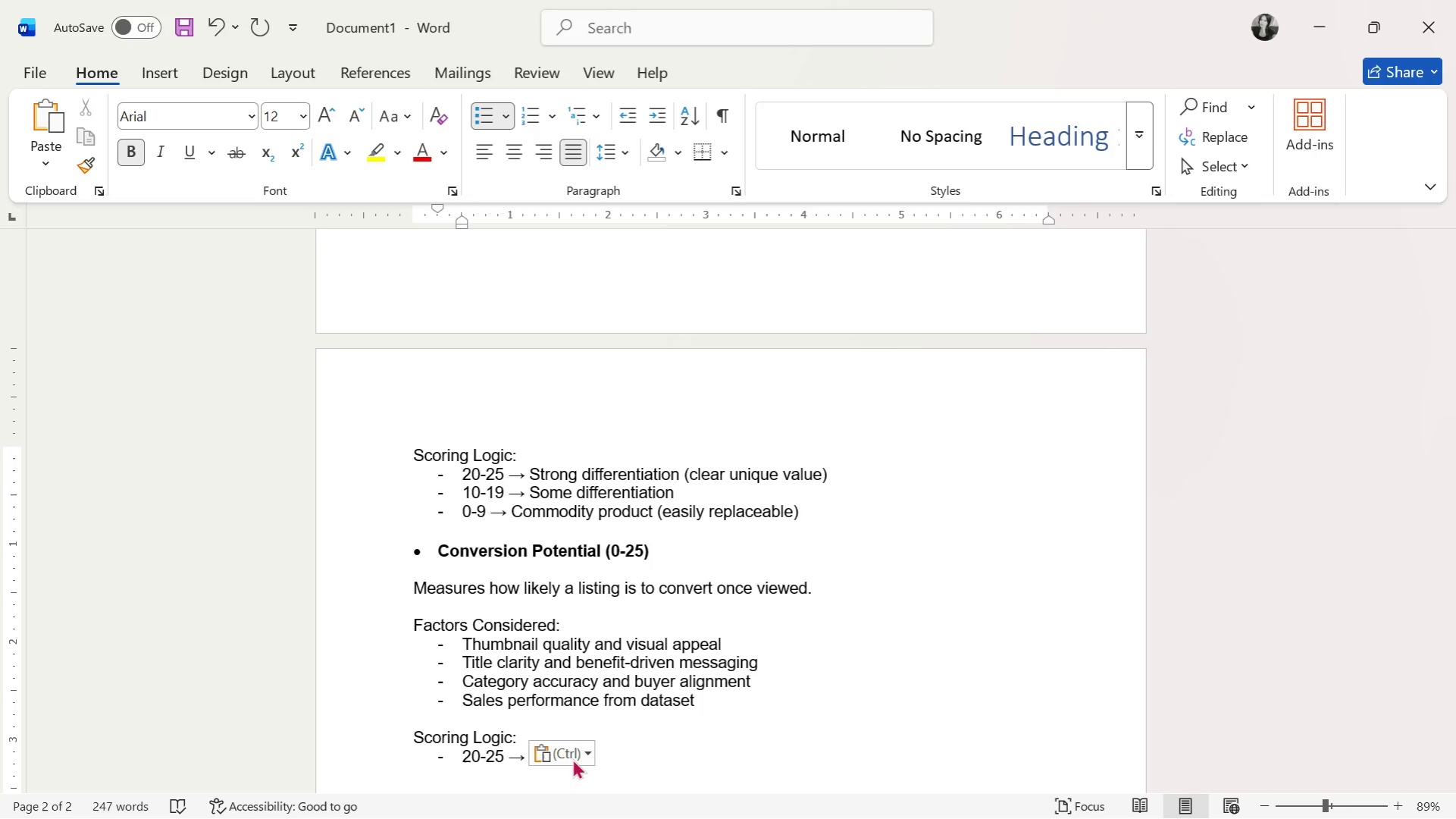 
key(Shift+H)
 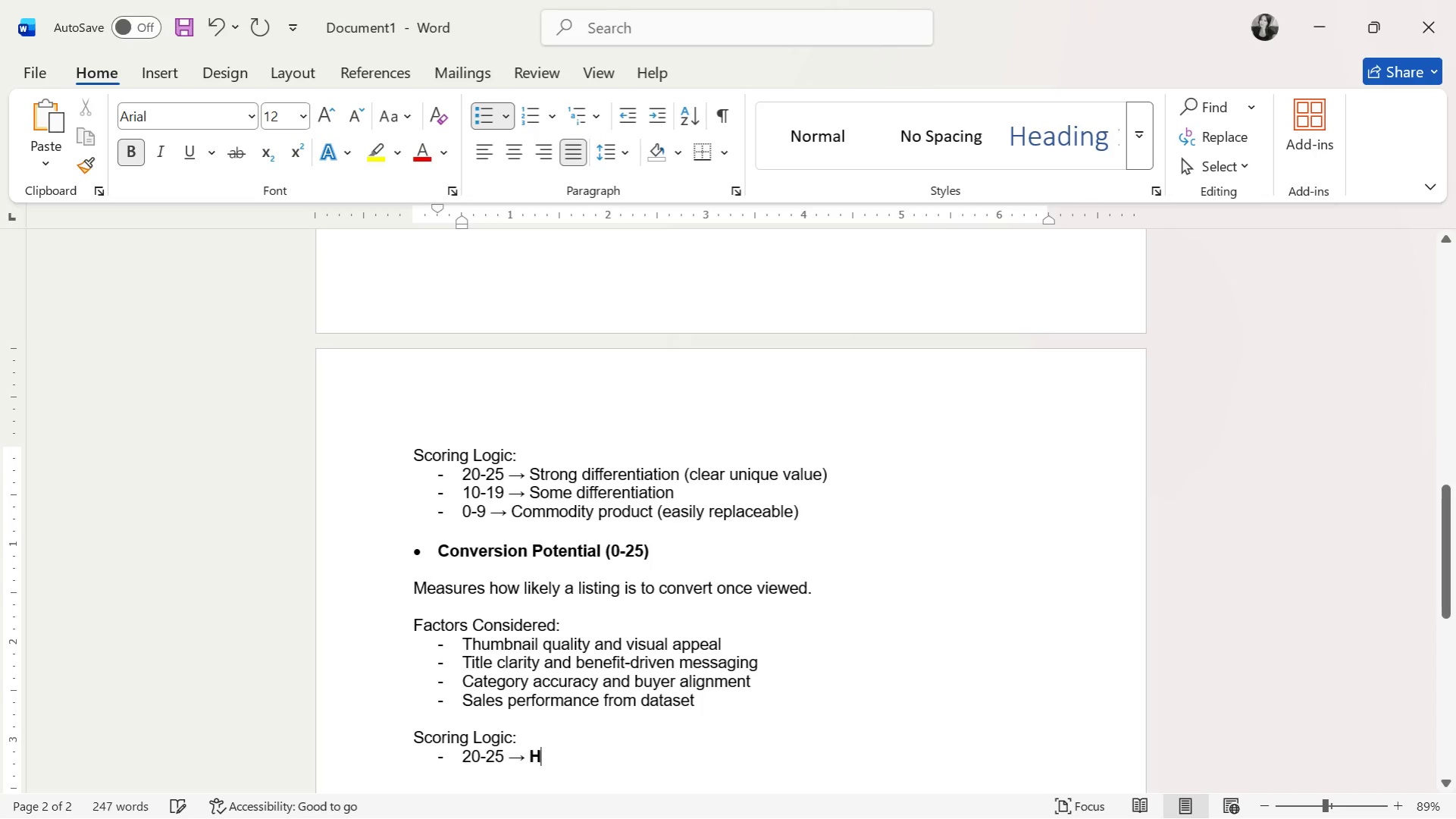 
key(I)
 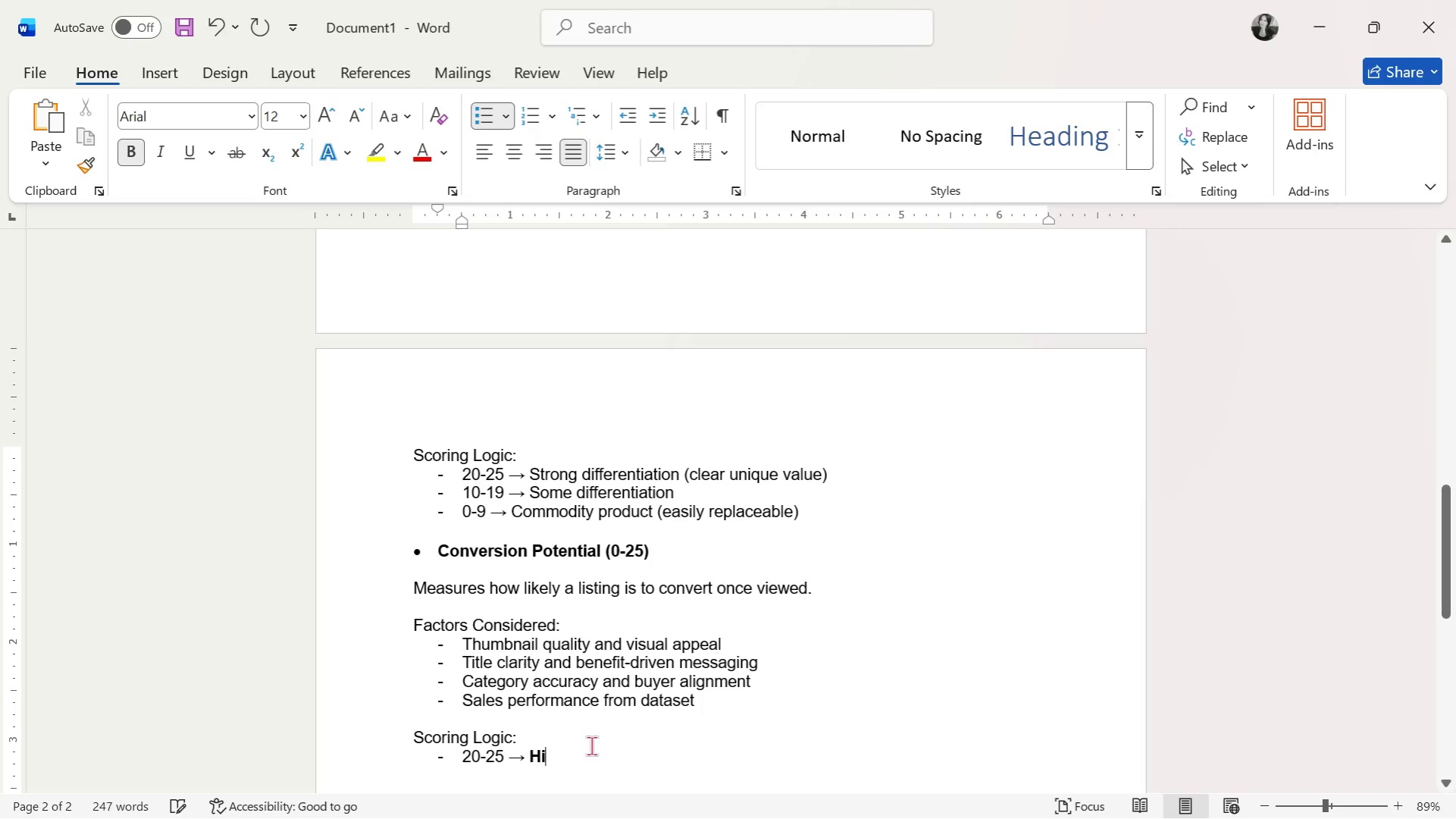 
key(Backspace)
 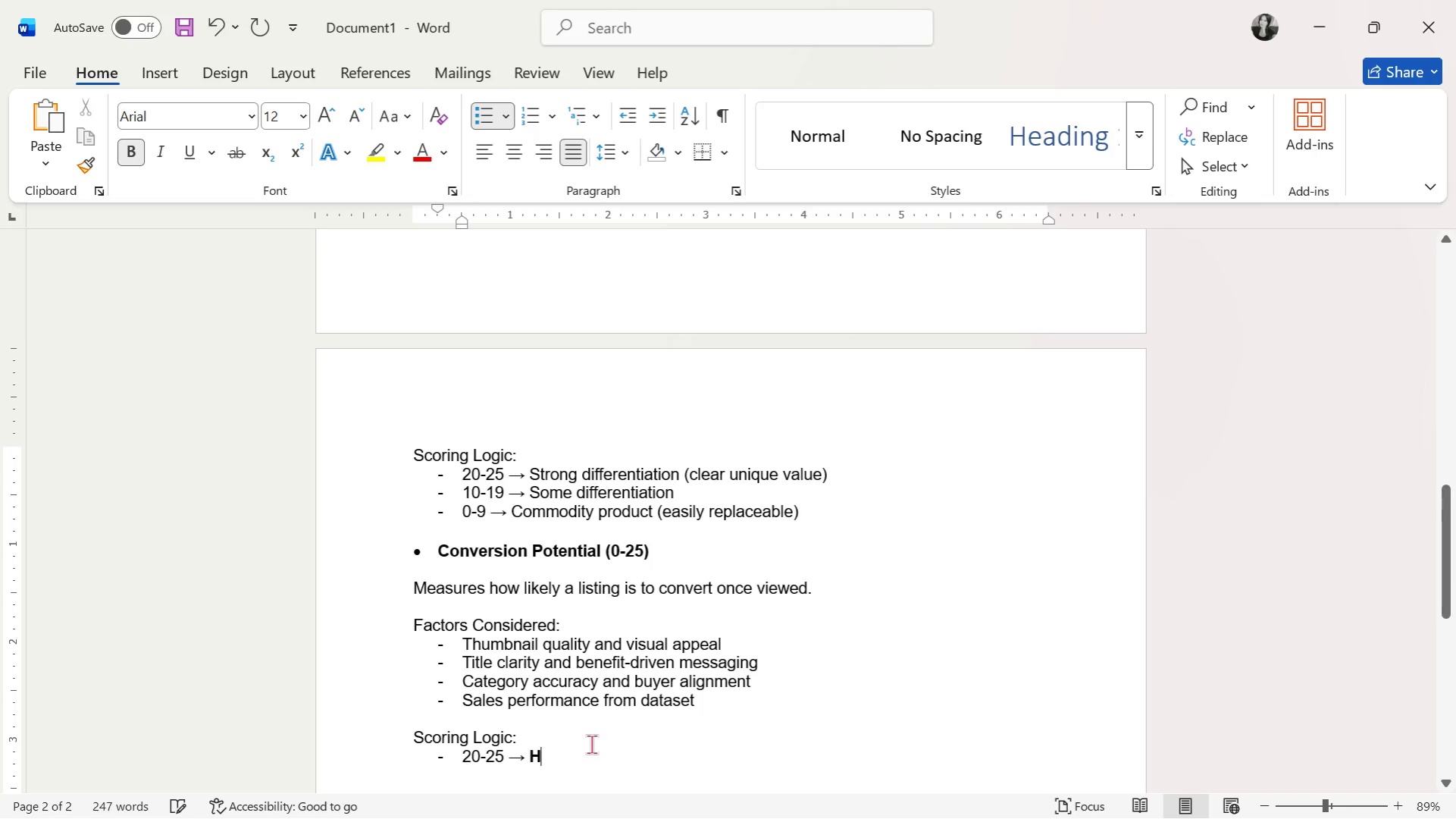 
key(Backspace)
 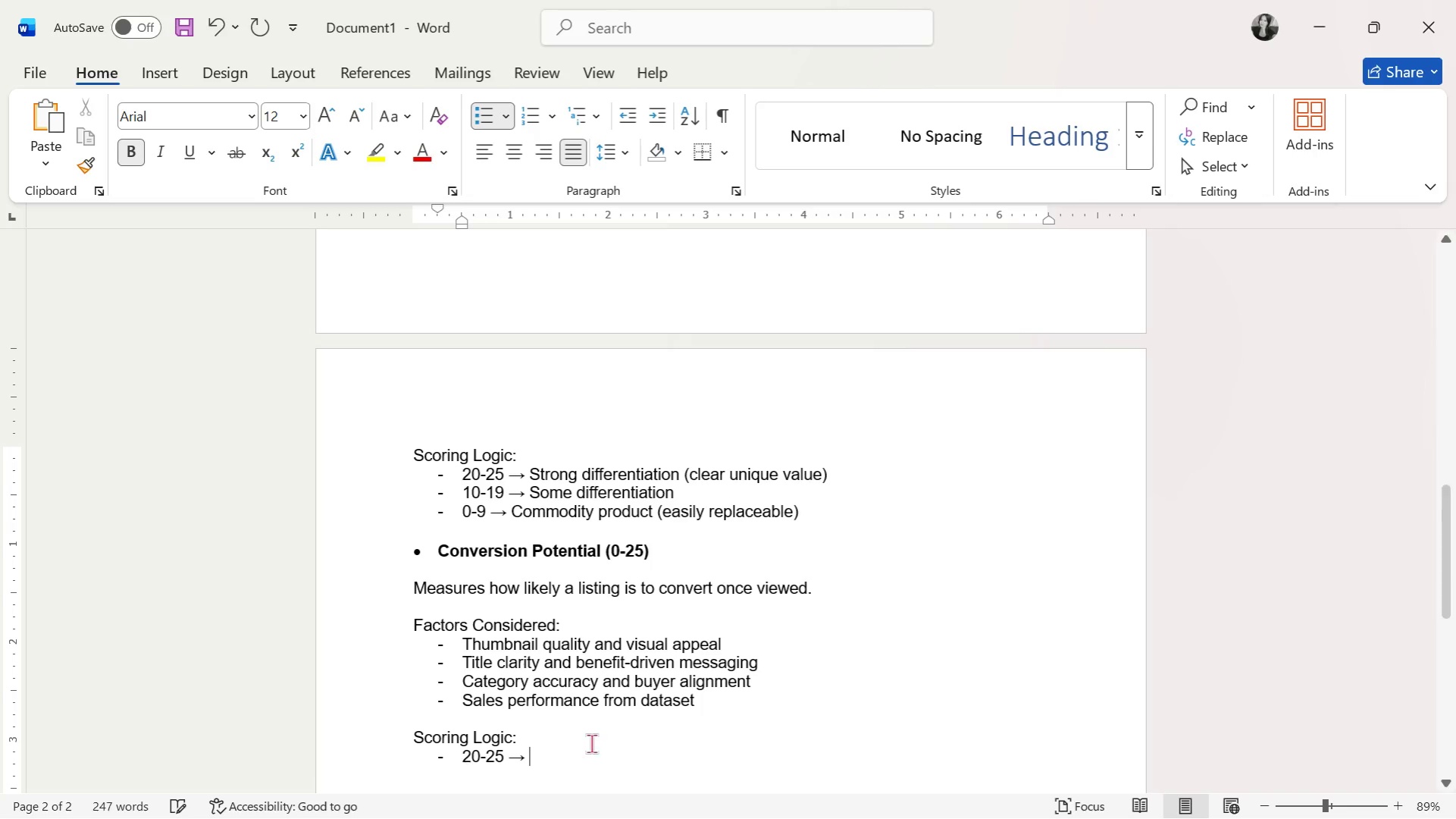 
key(Control+ControlLeft)
 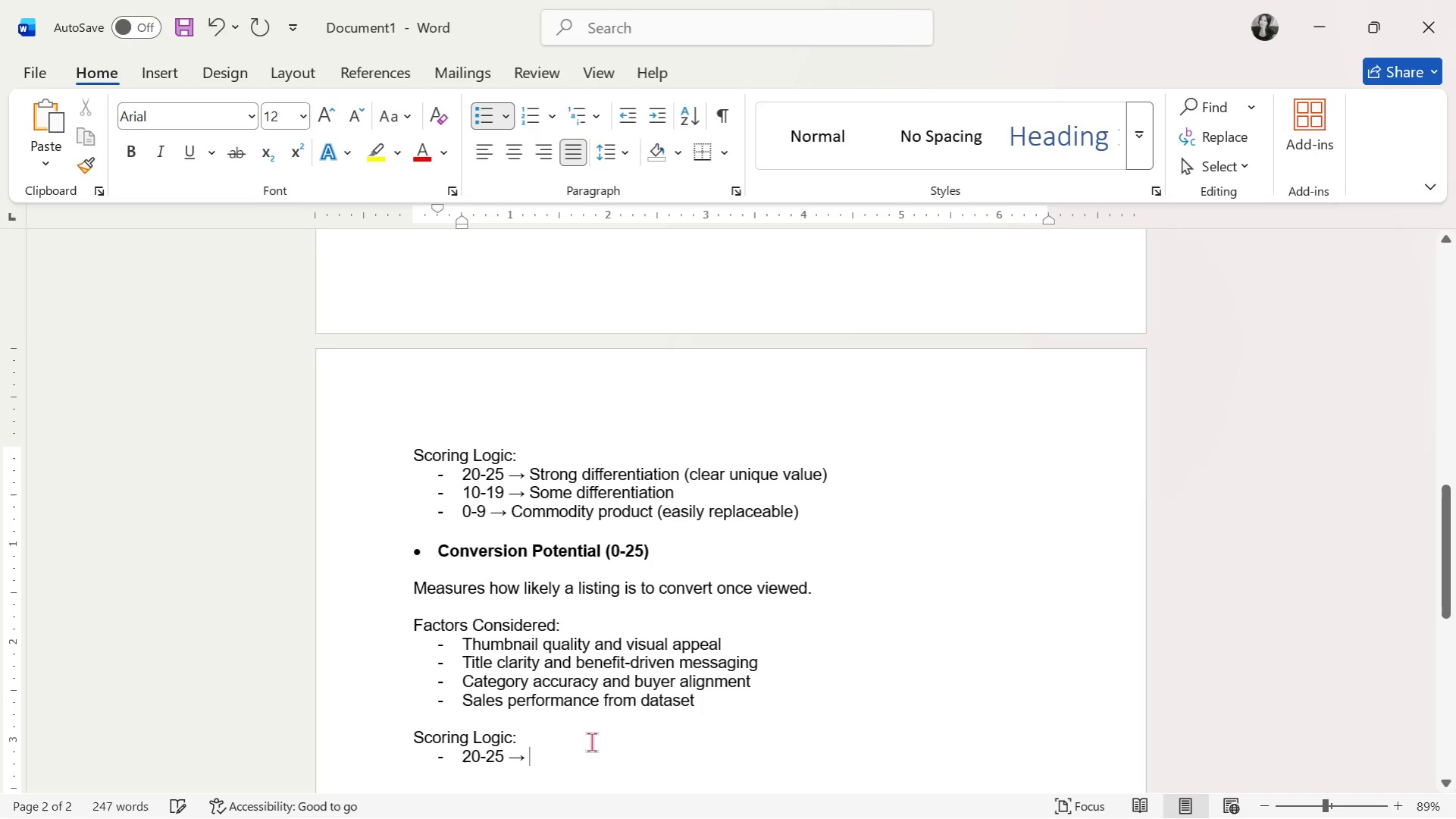 
key(Control+B)
 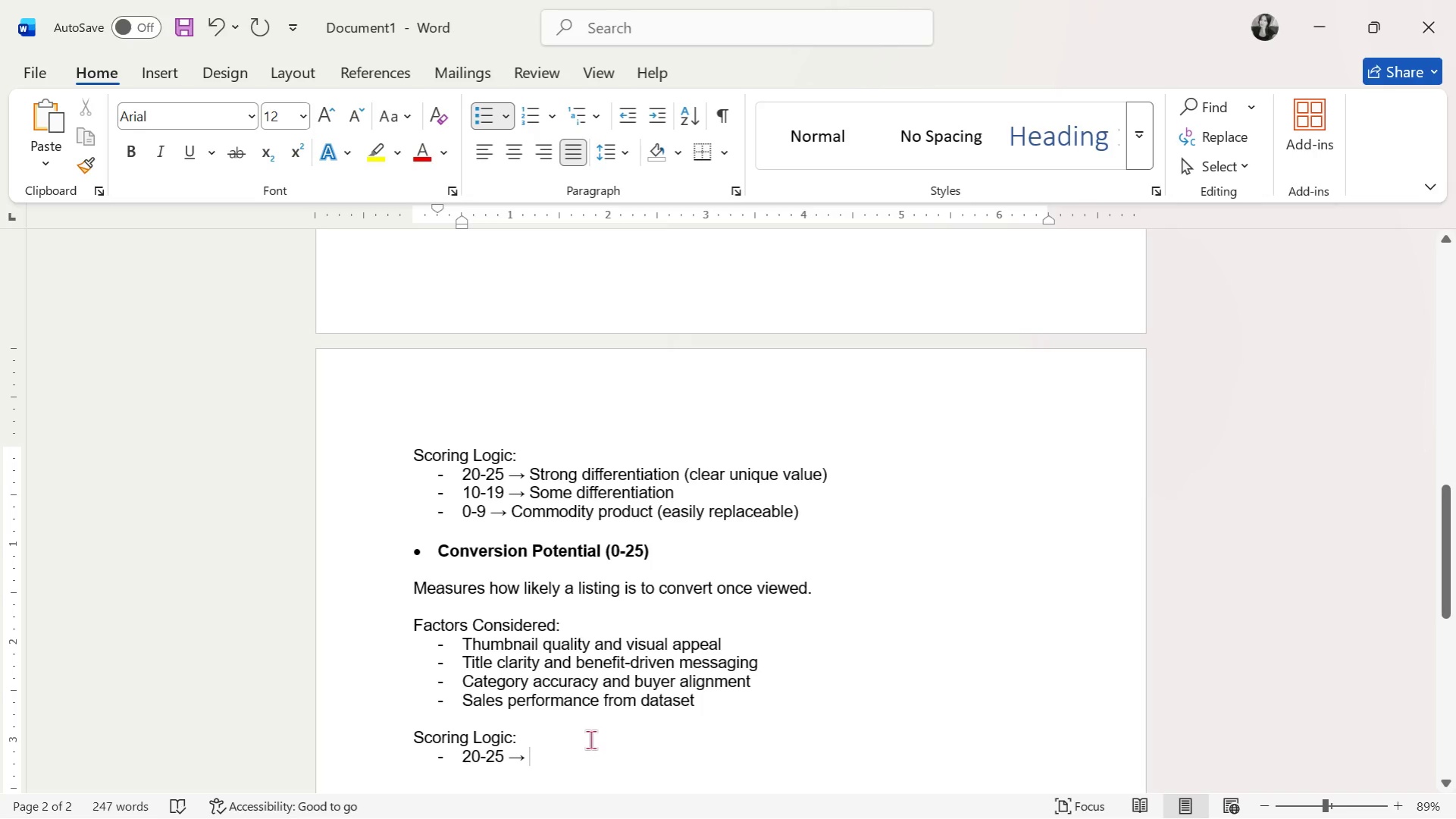 
type(High Co)
key(Backspace)
key(Backspace)
type(conversion likelihod)
key(Backspace)
type(od)
 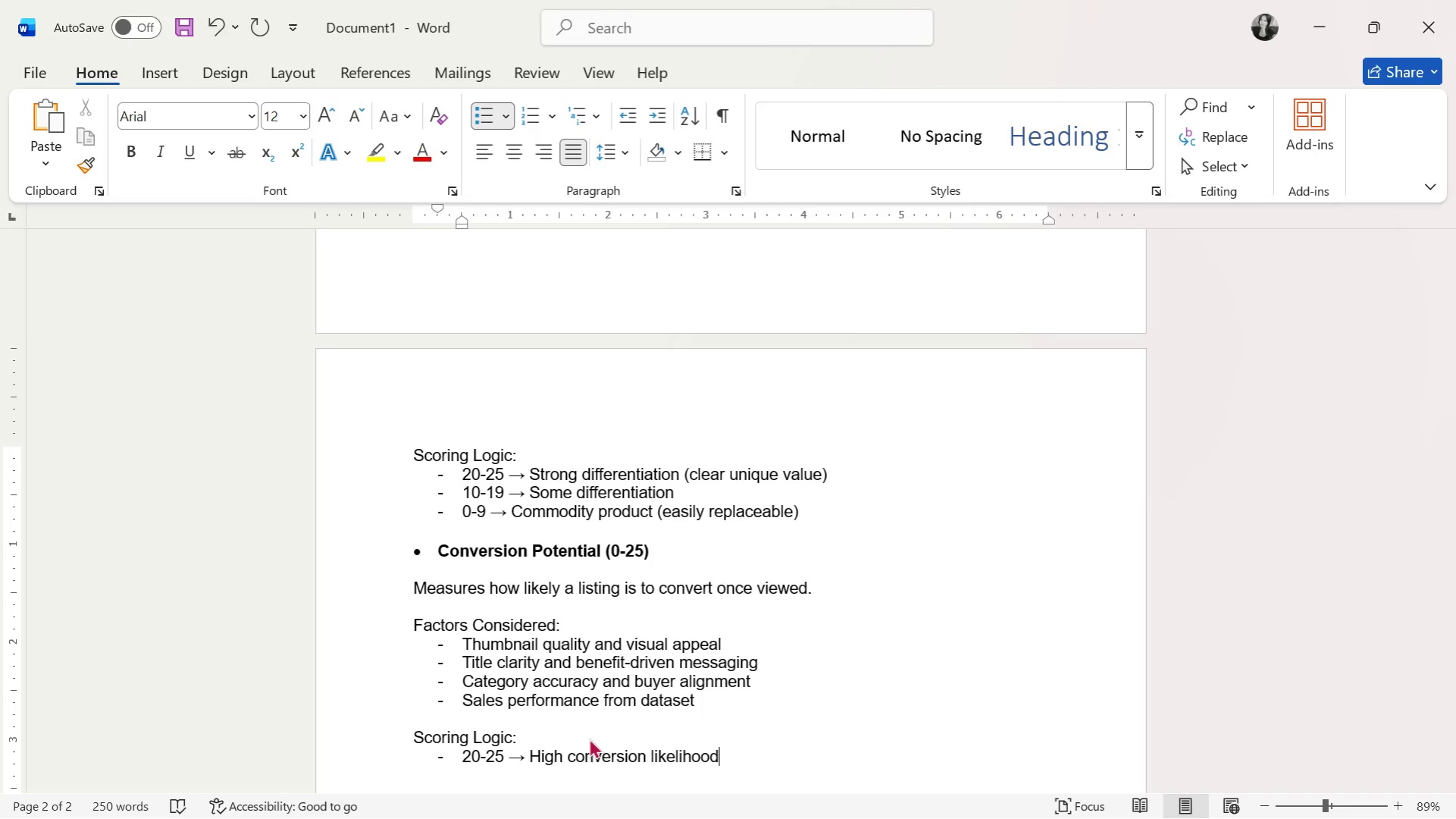 
key(Enter)
 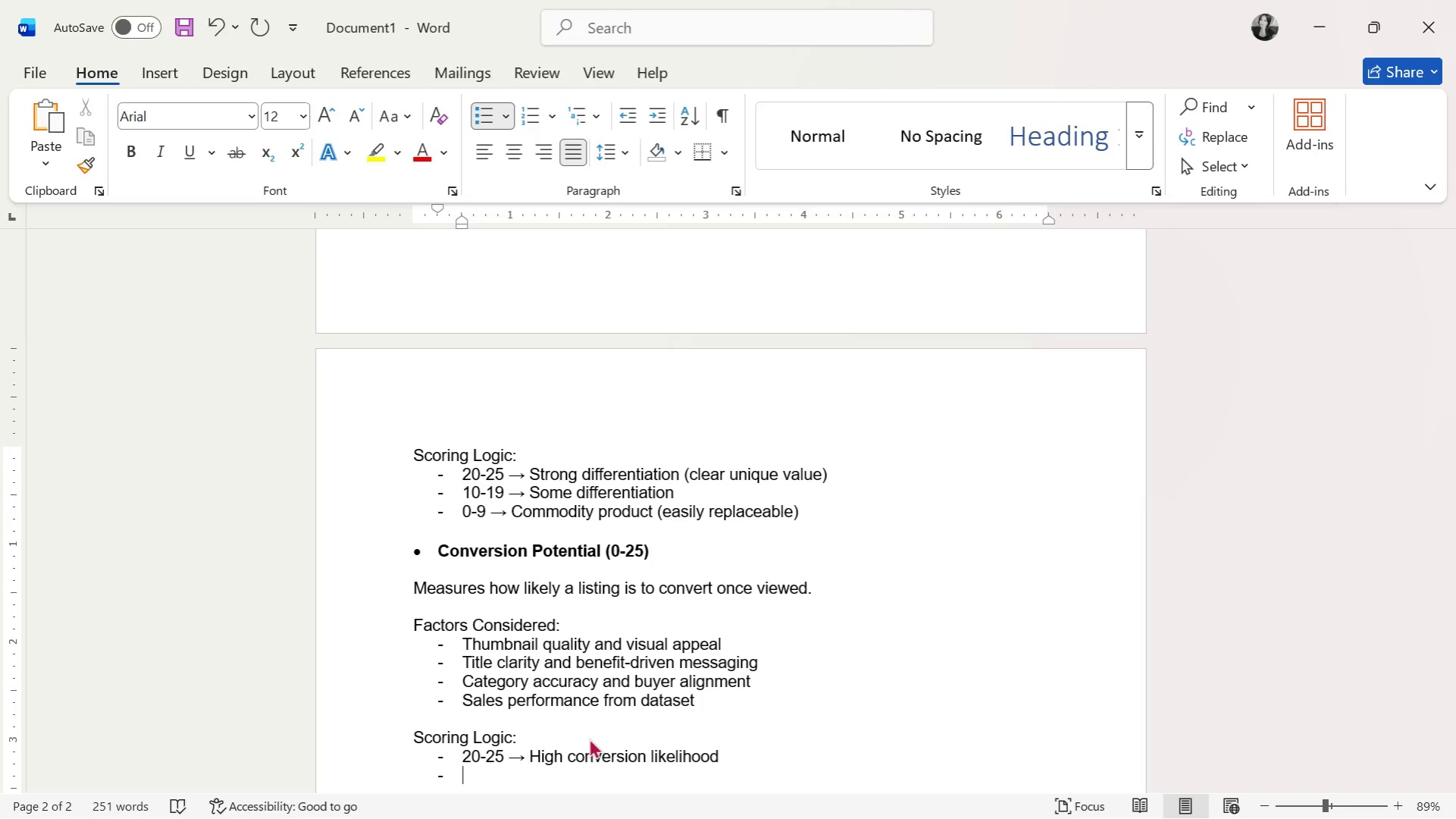 
type(10-19 )
 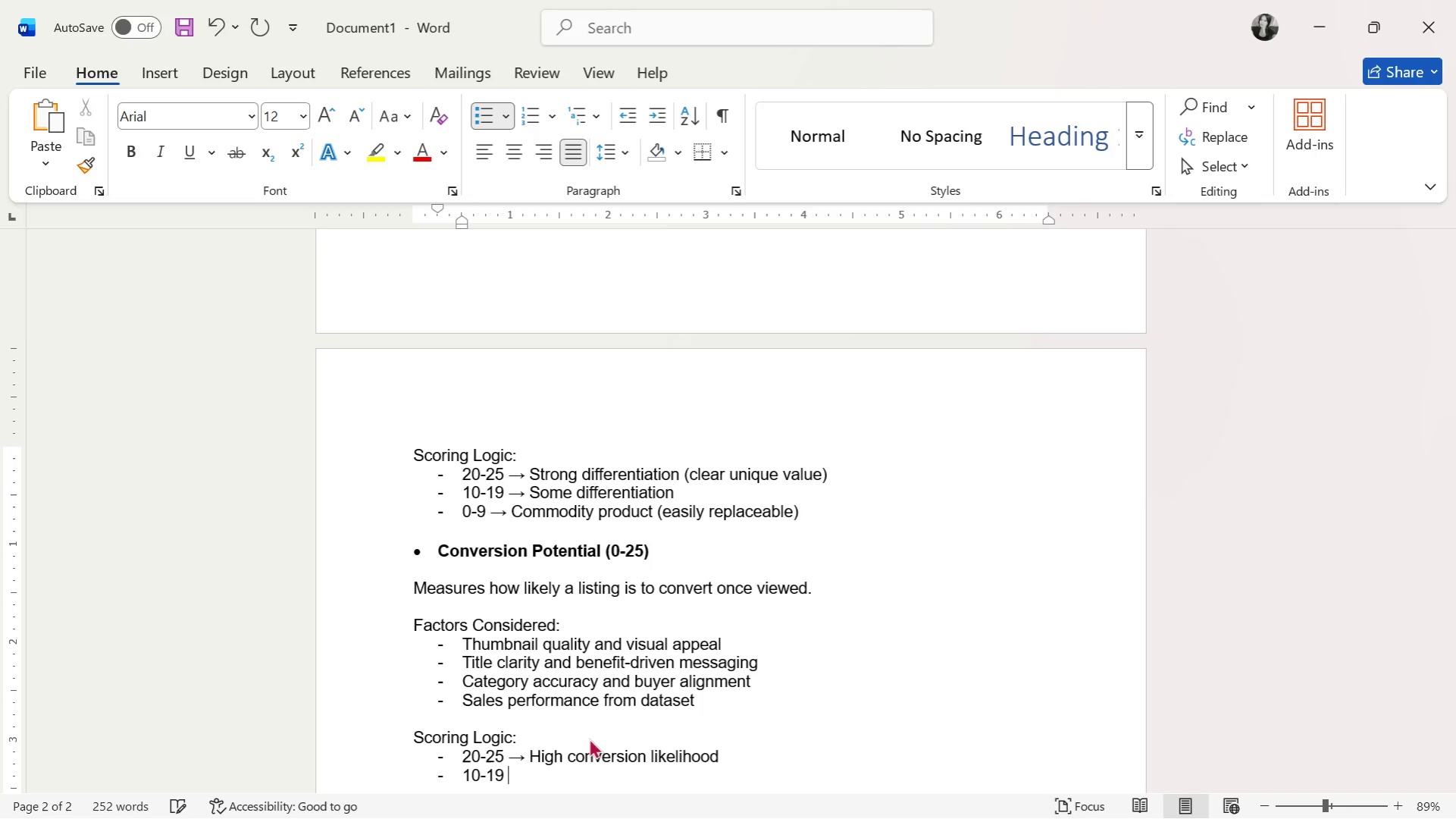 
key(Control+ControlLeft)
 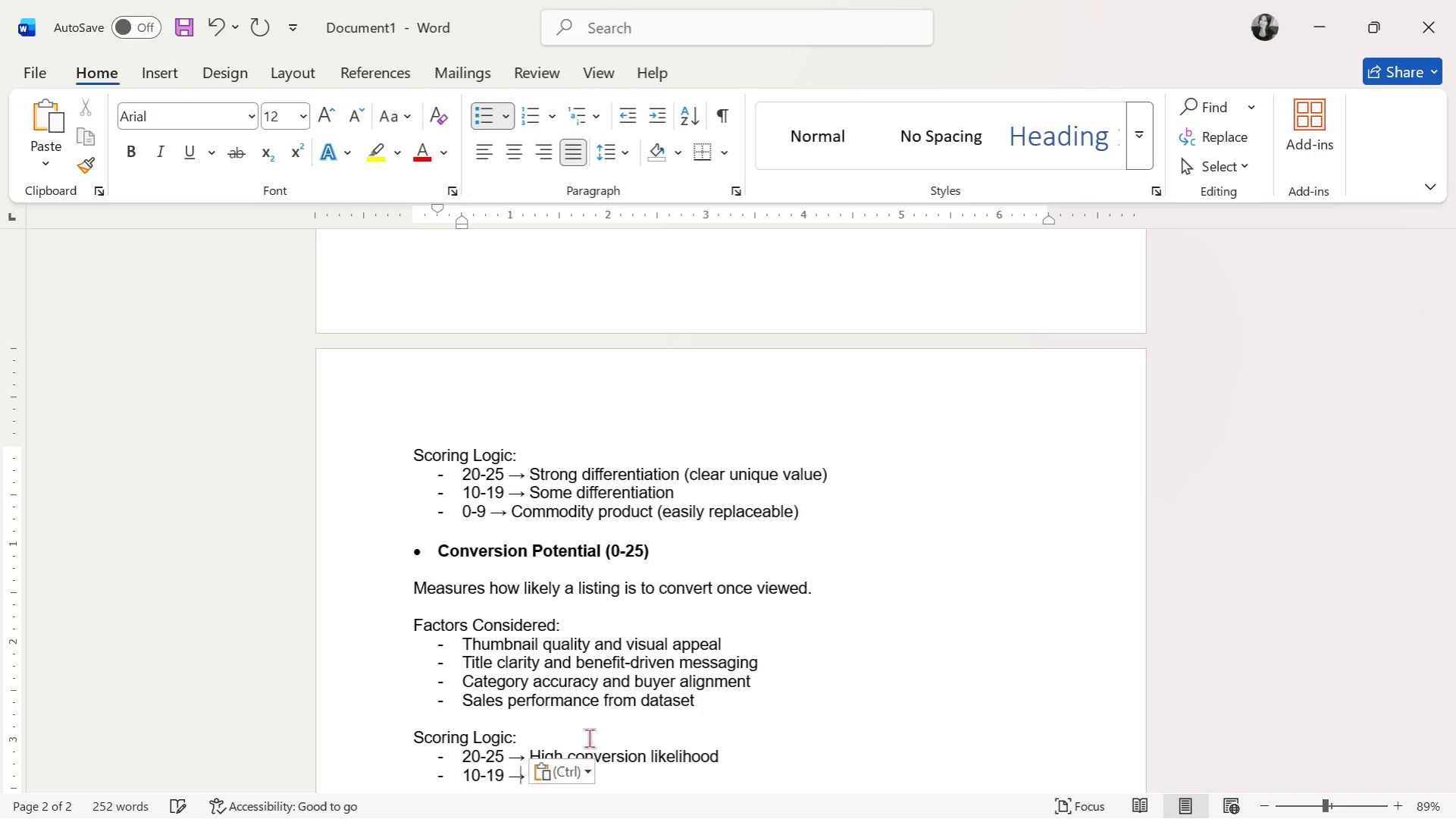 
key(Control+V)
 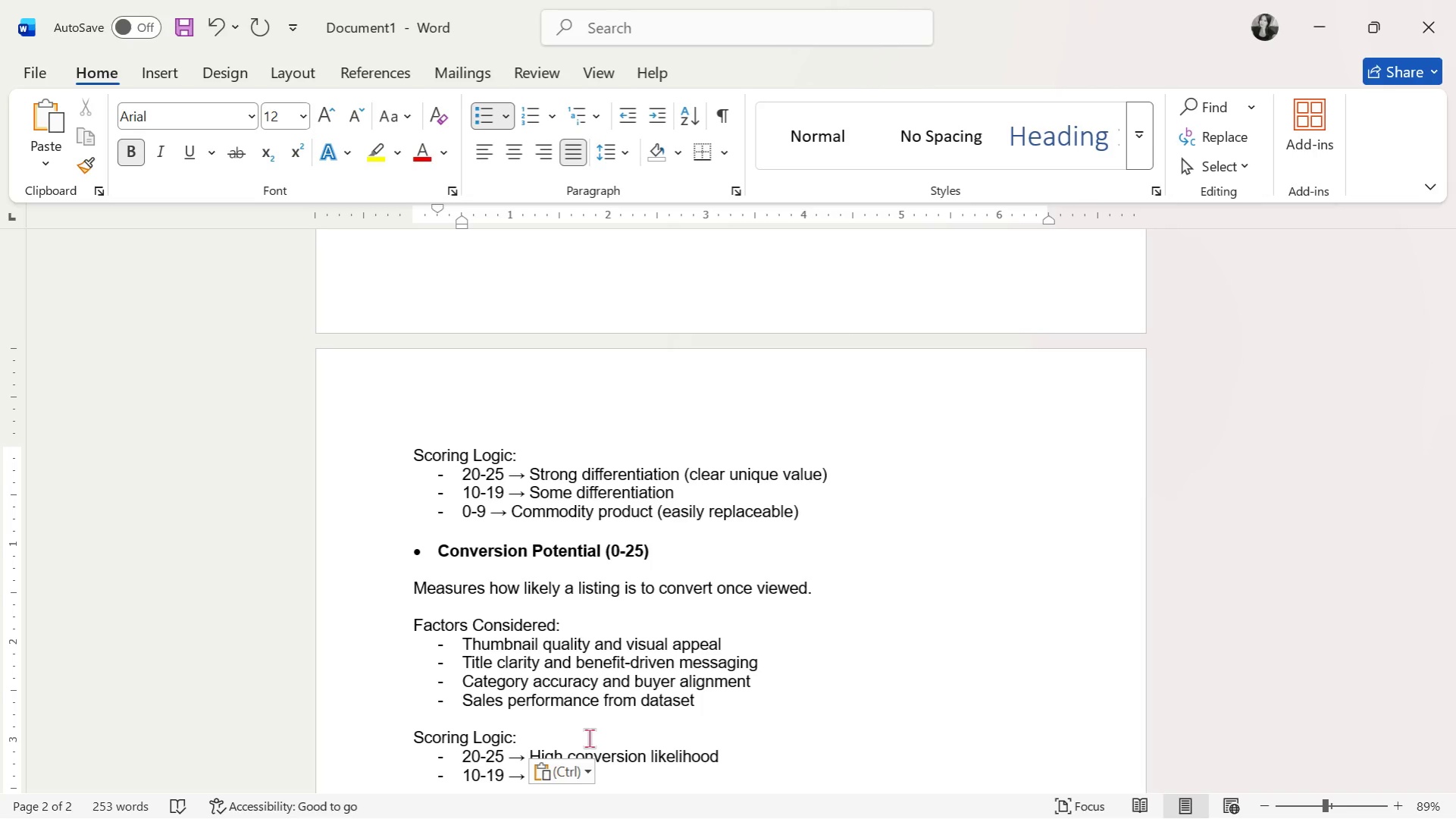 
key(Backspace)
 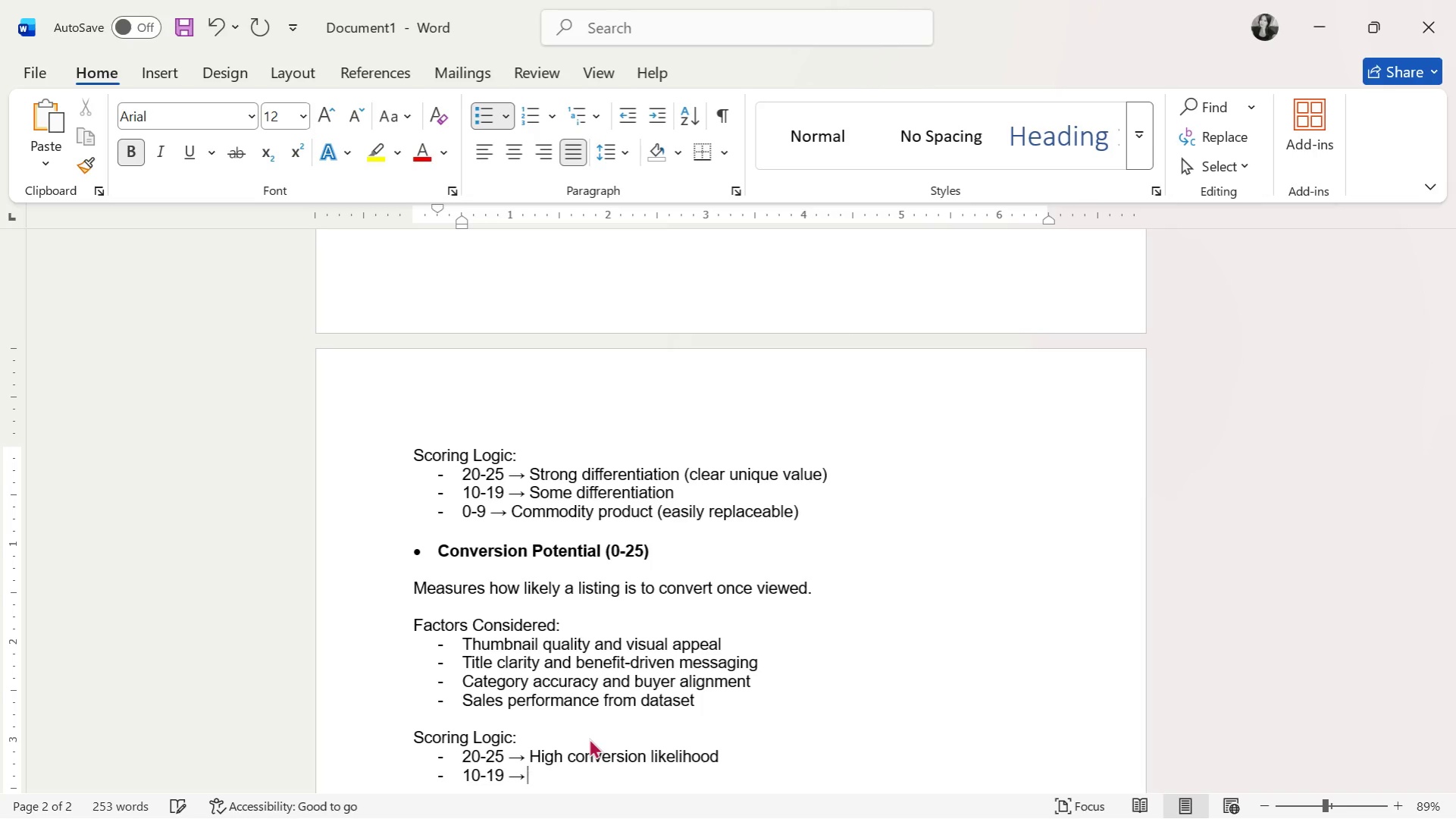 
key(Space)
 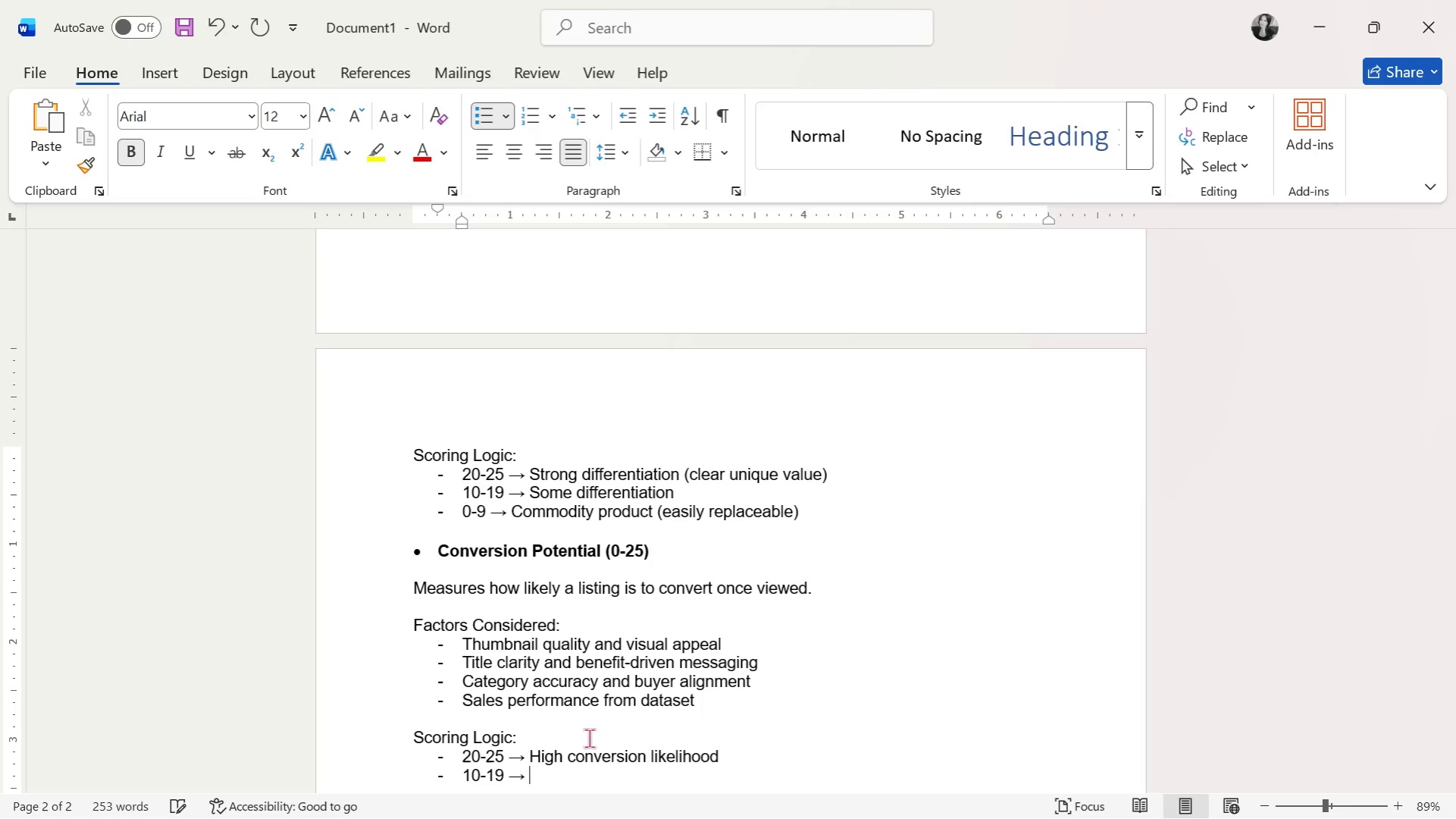 
key(Control+B)
 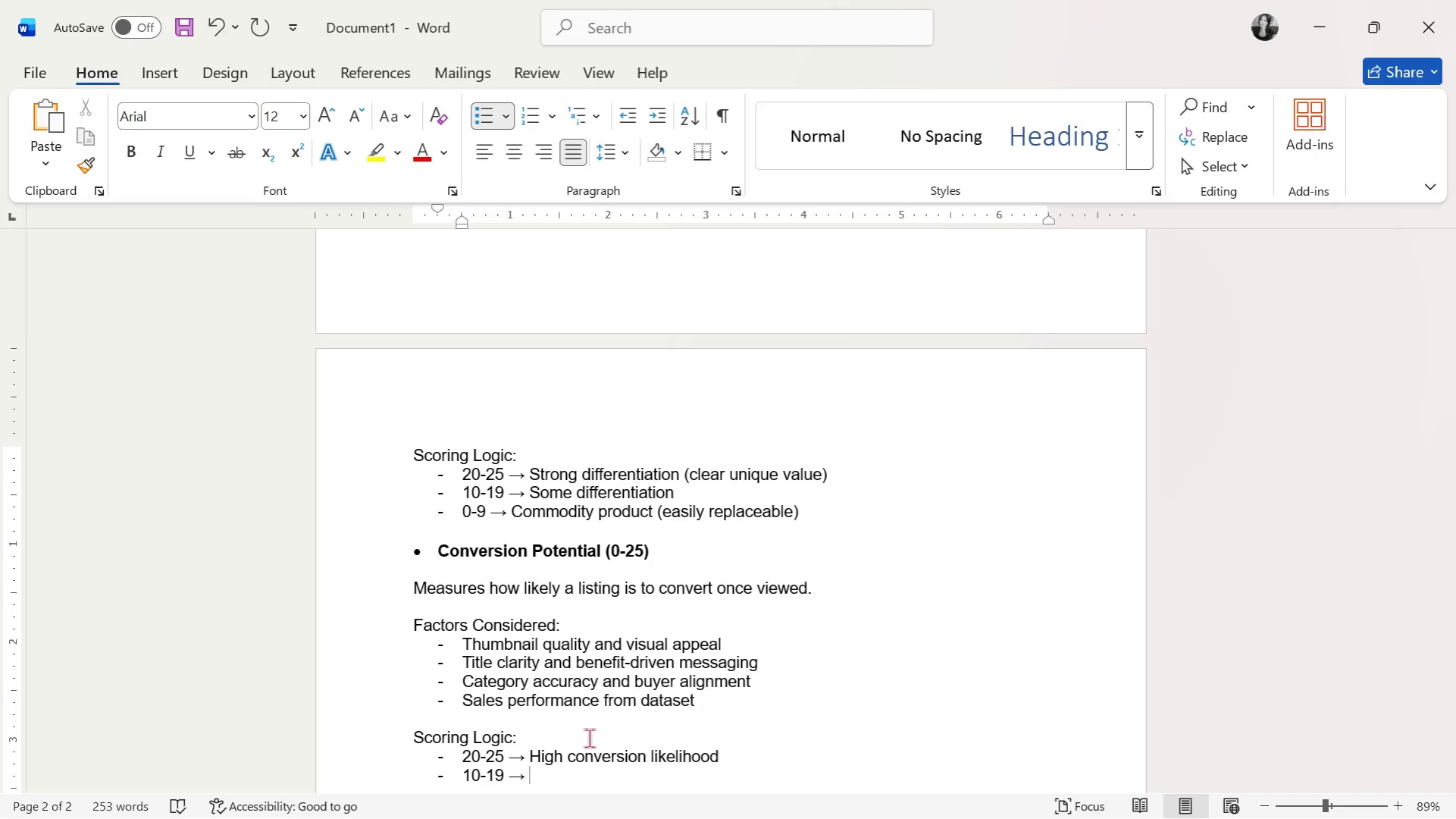 
type(Moderate Conv)
key(Backspace)
key(Backspace)
key(Backspace)
key(Backspace)
type(conversion)
 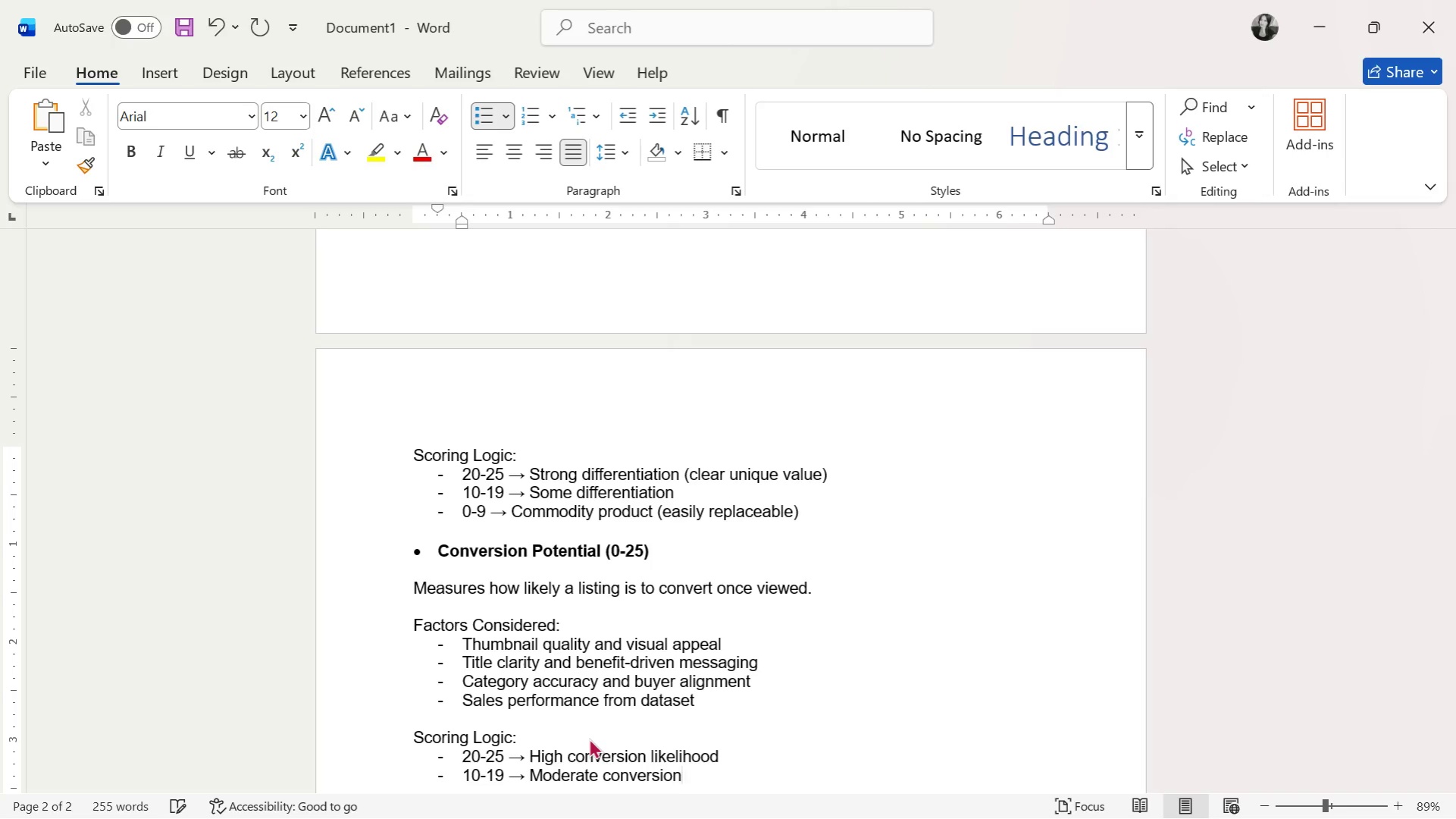 
key(Enter)
 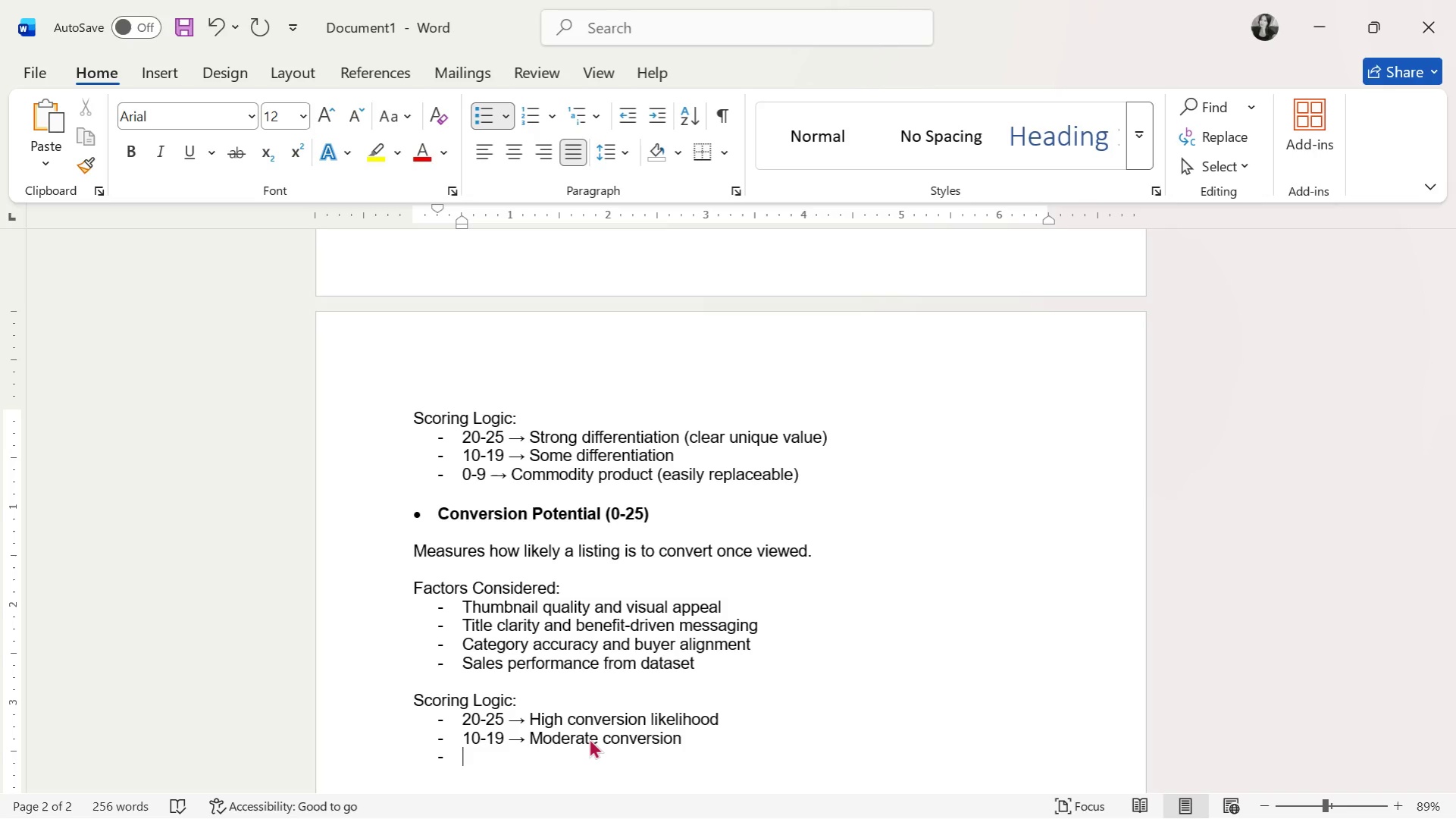 
wait(27.25)
 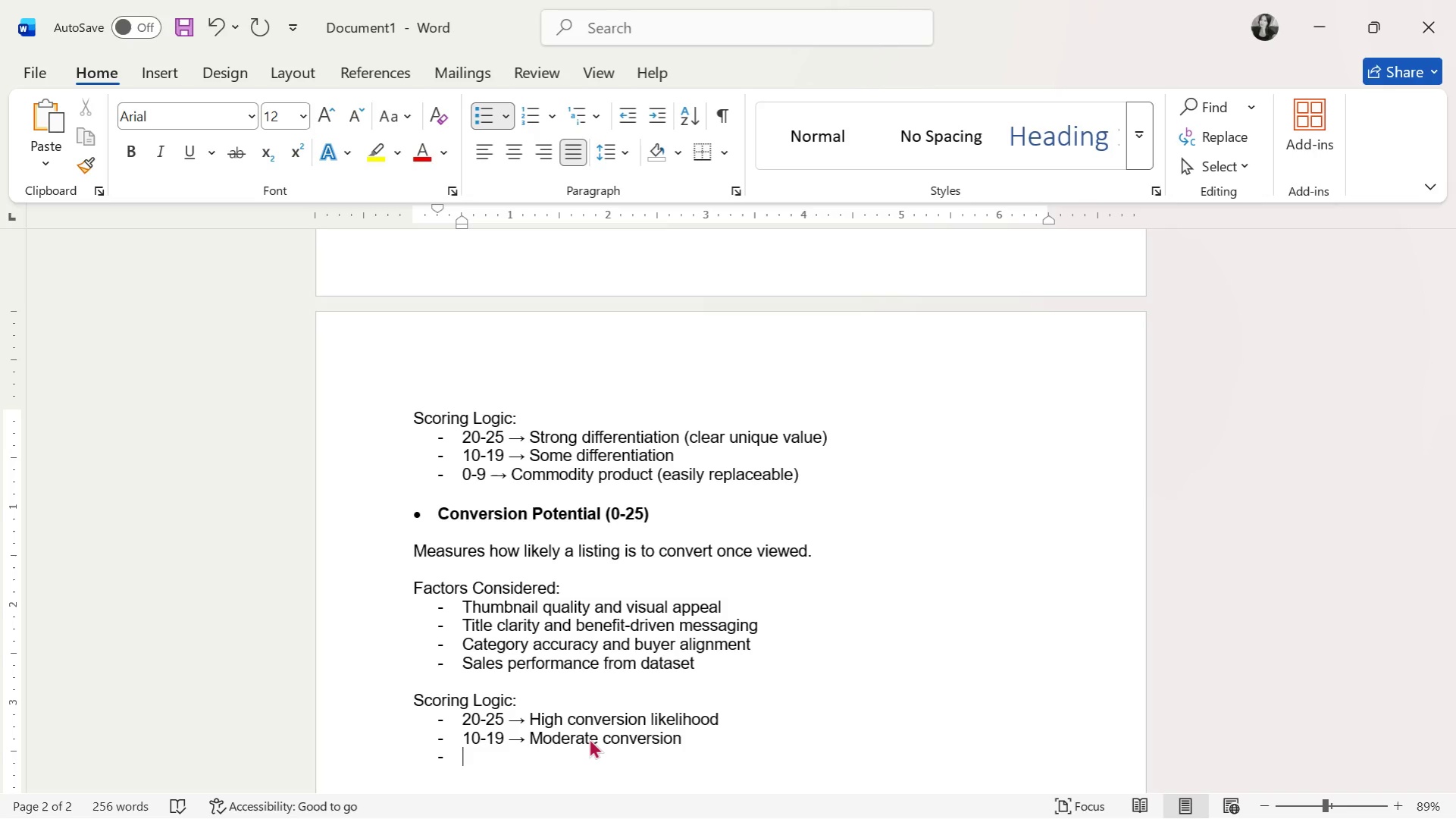 
key(0)
 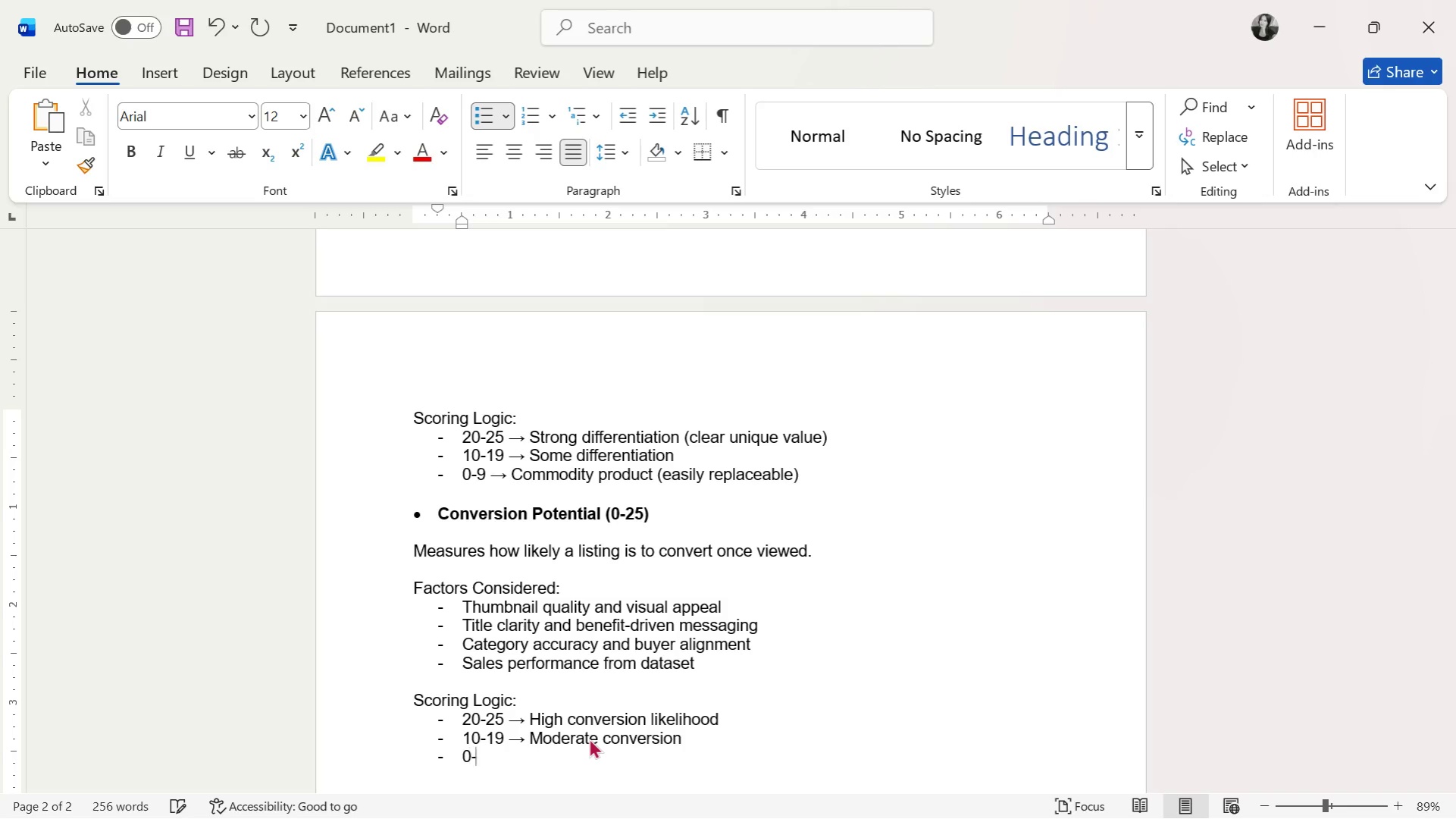 
key(Minus)
 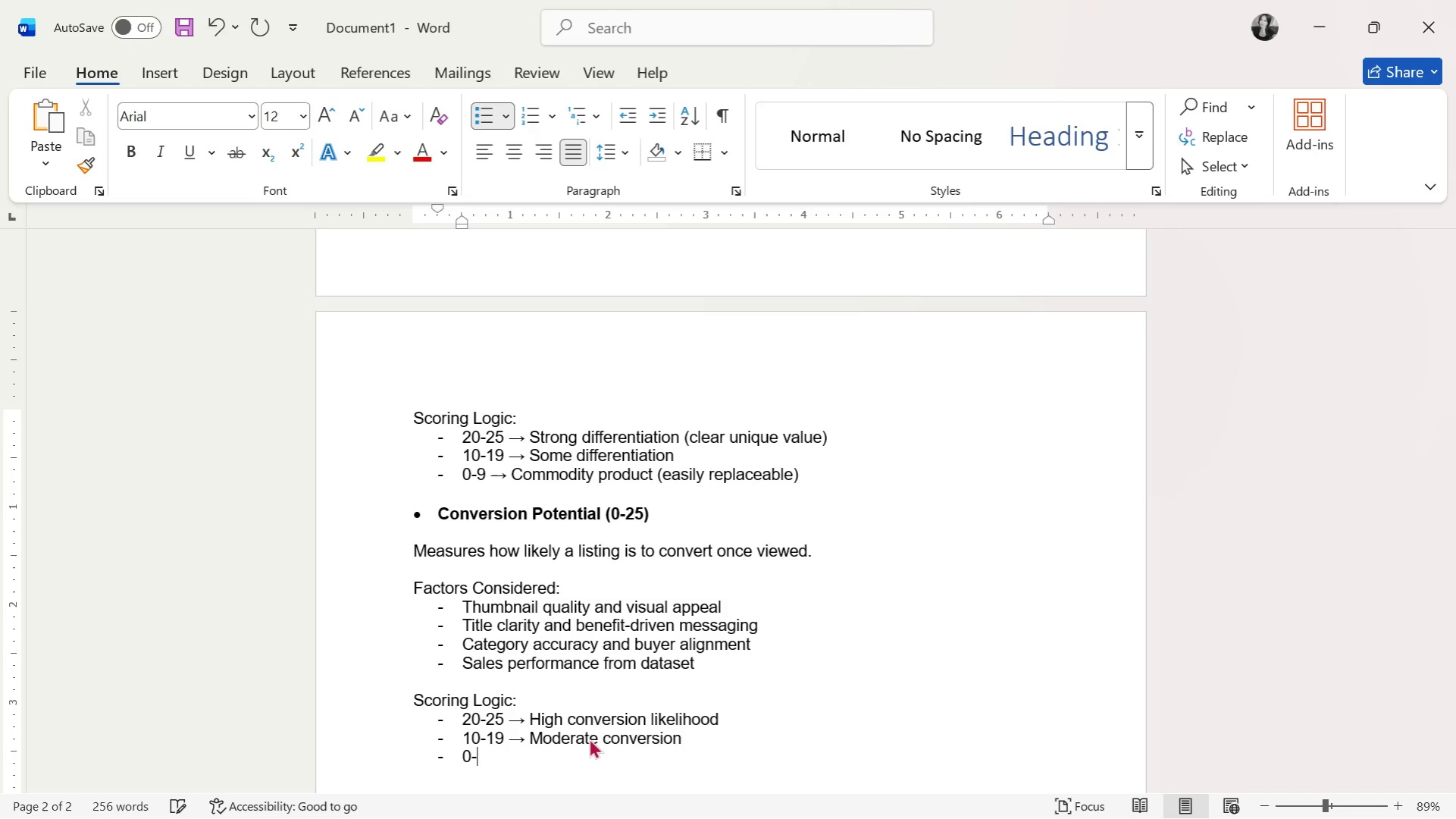 
key(9)
 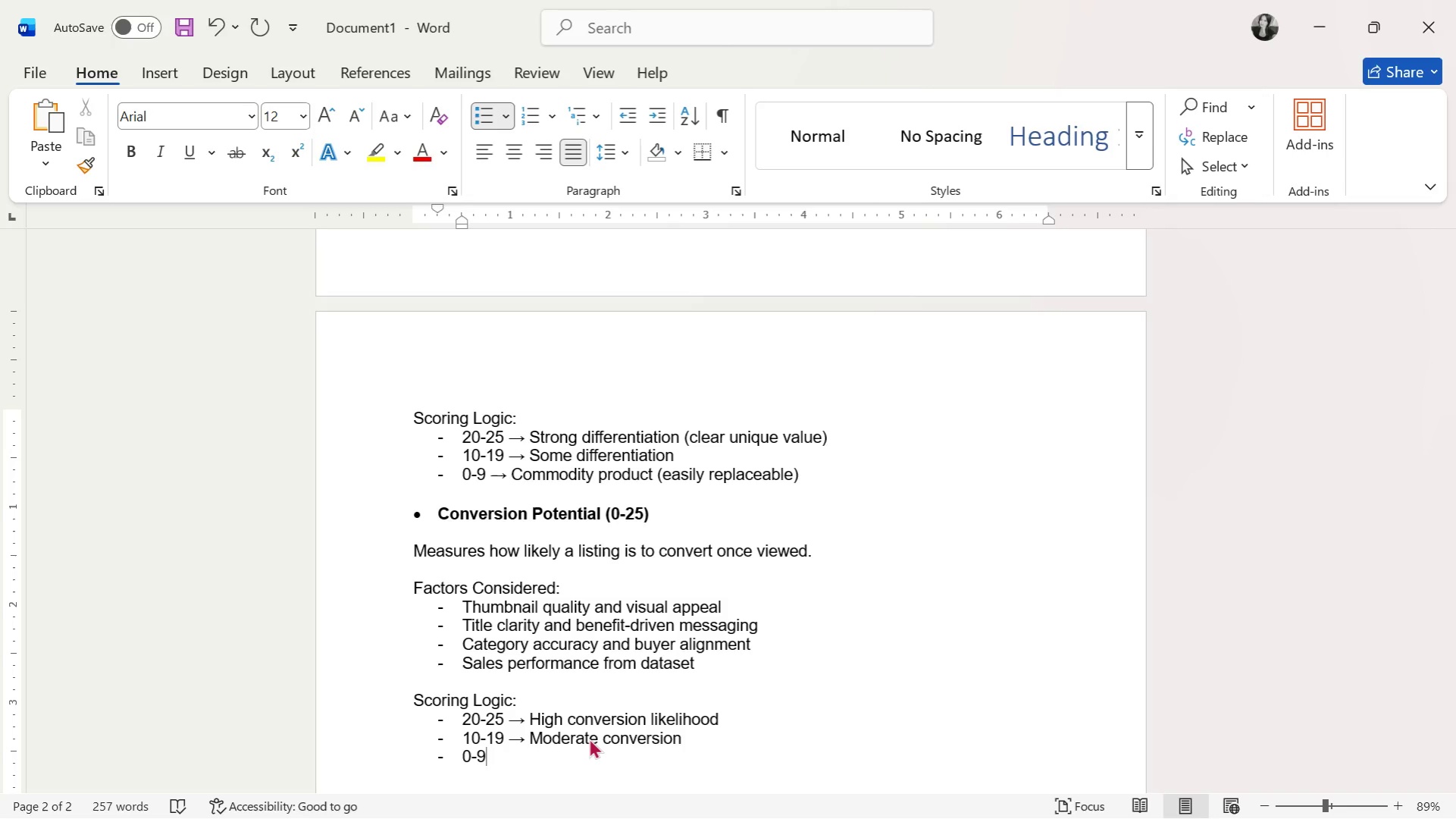 
key(Space)
 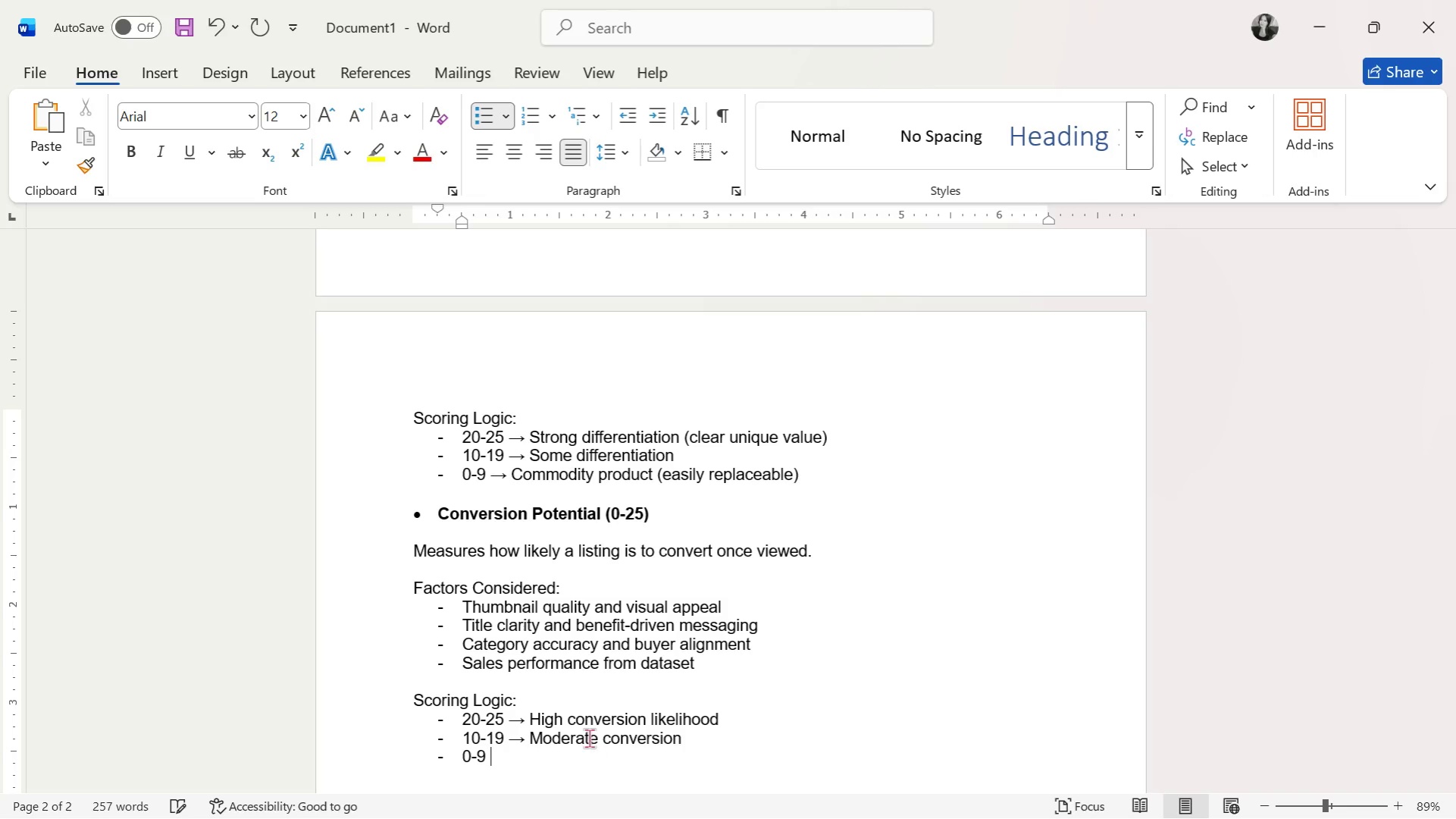 
key(Control+ControlLeft)
 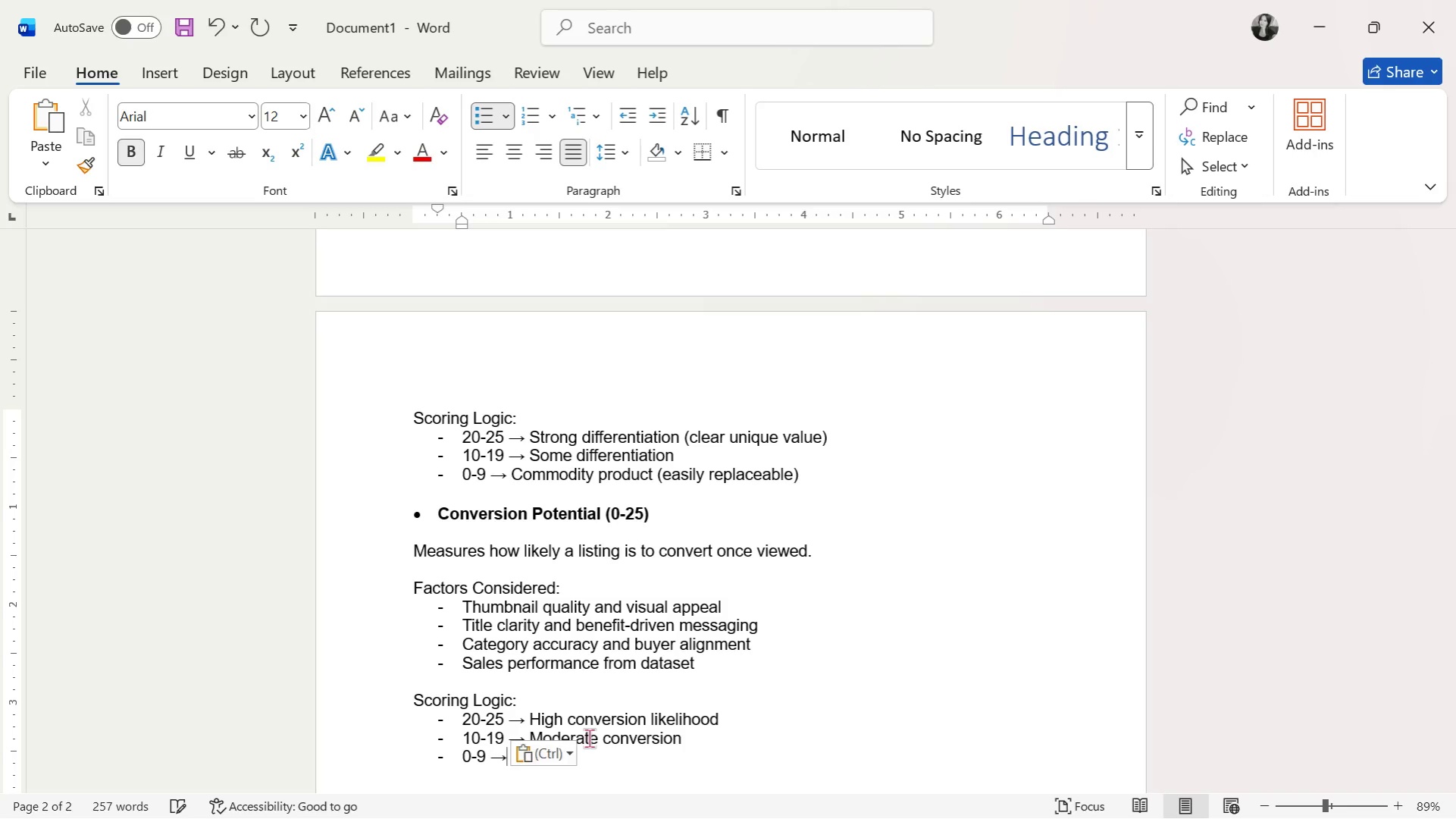 
key(Control+V)
 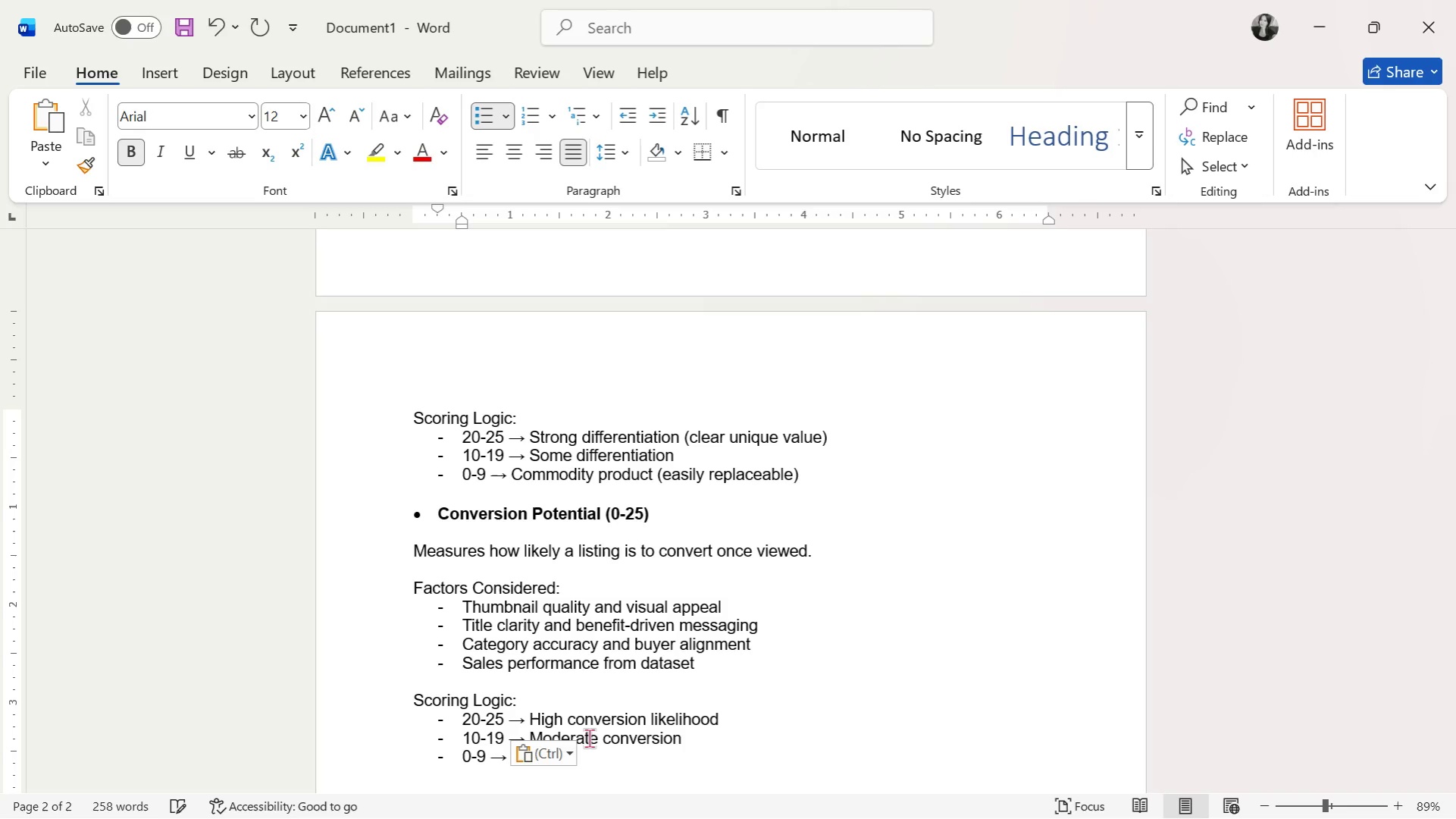 
key(Control+B)
 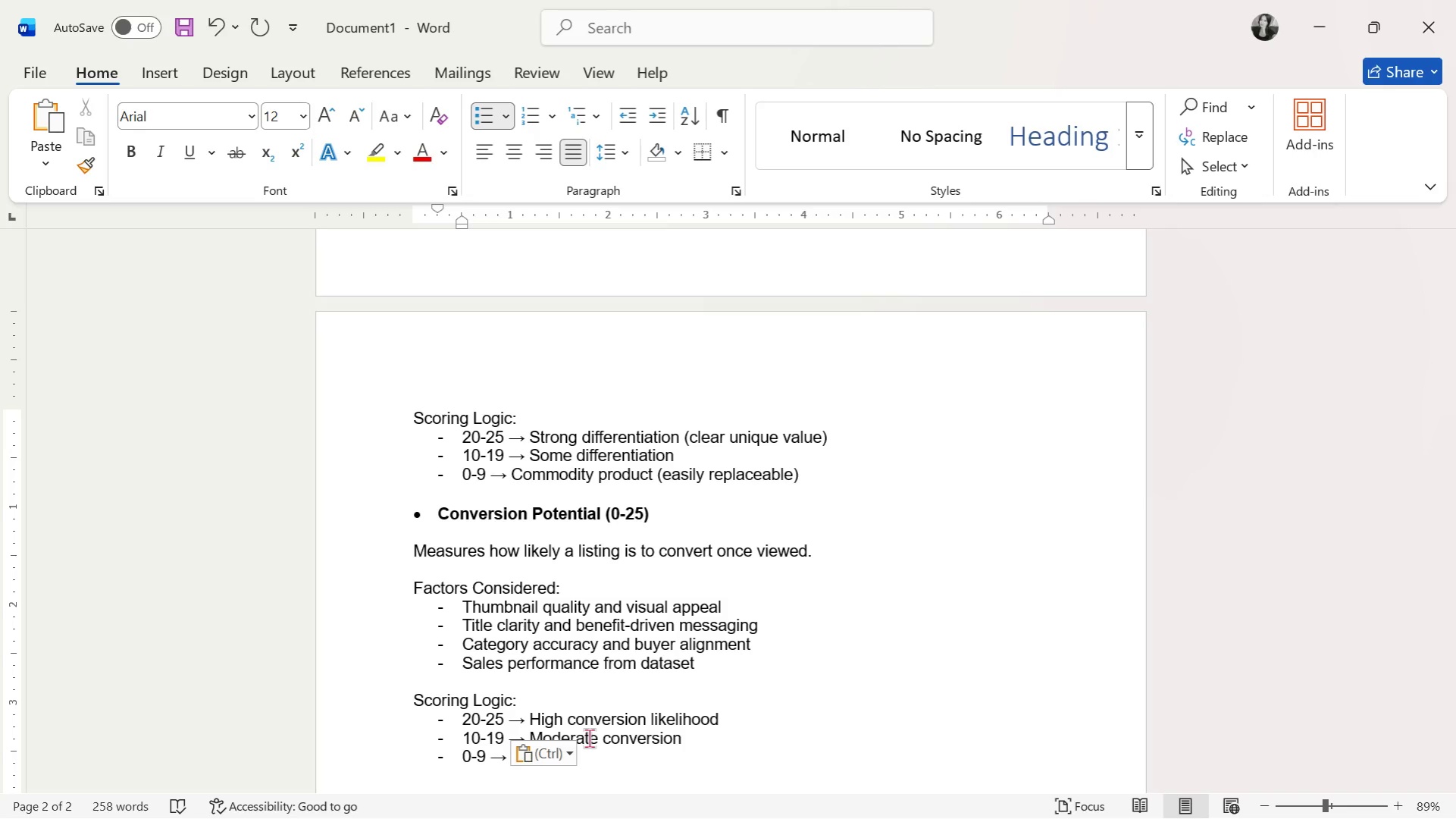 
type(Poor conversion (low/zero sales))
 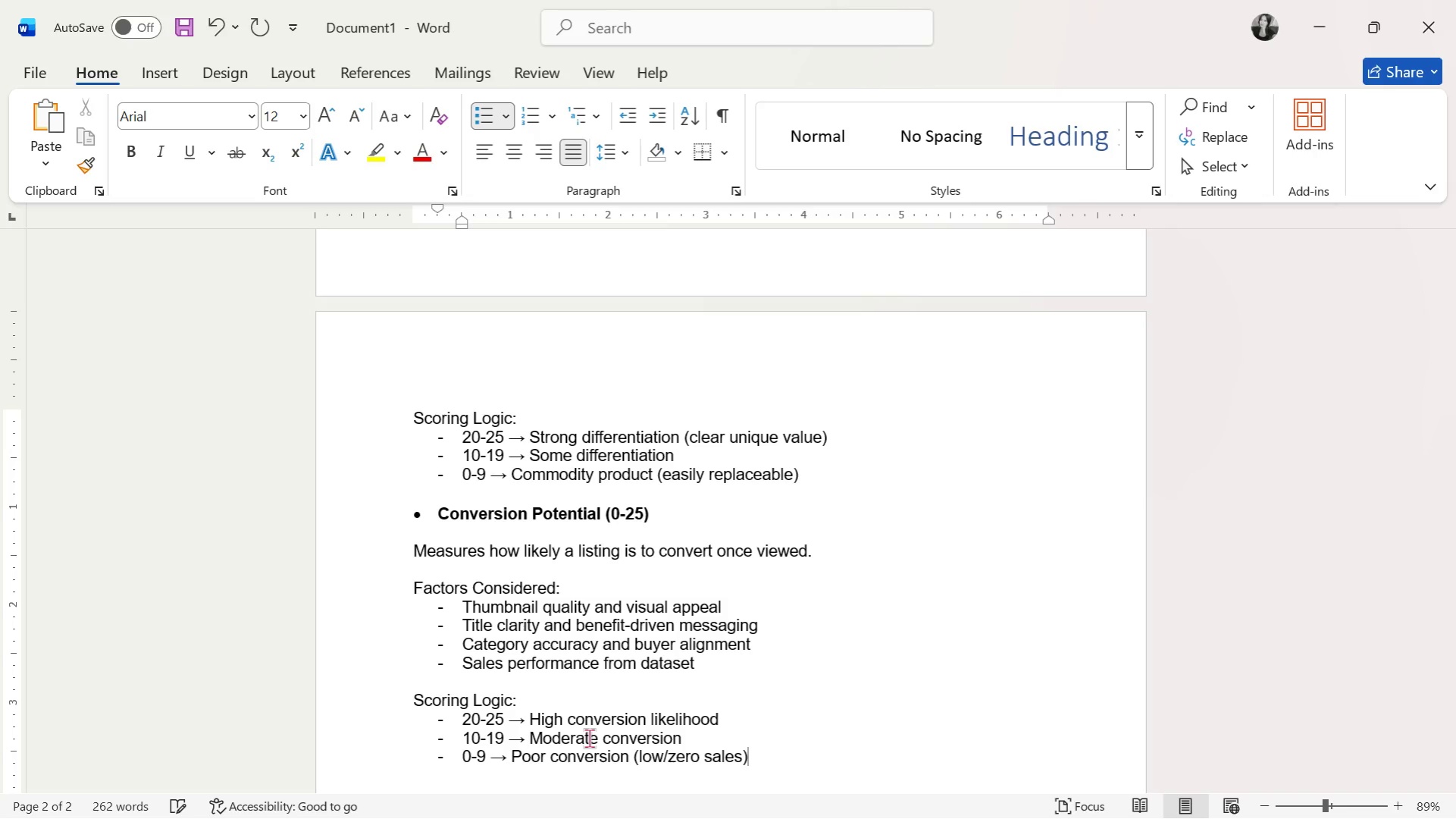 
key(Enter)
 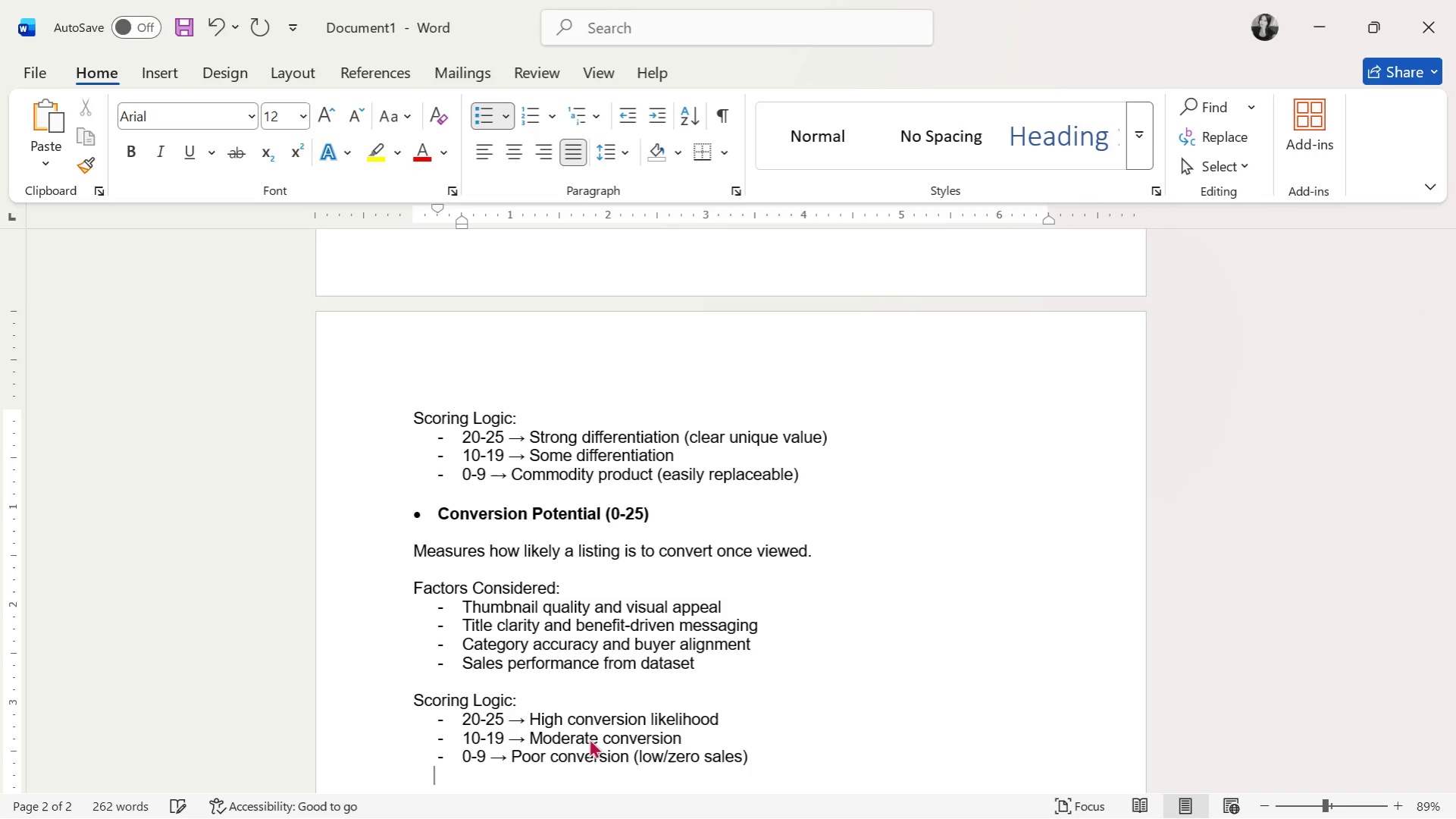 
key(Enter)
 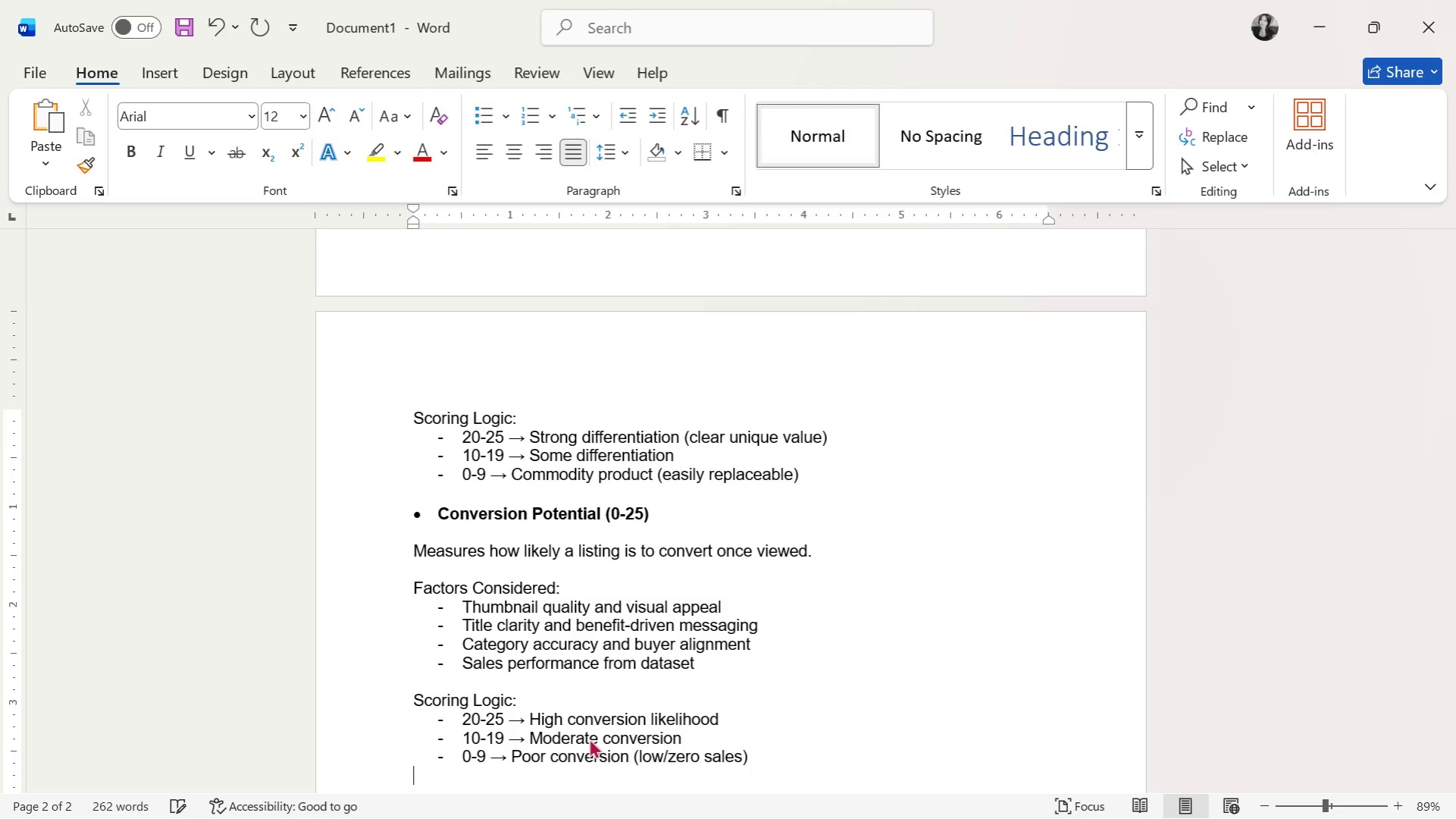 
key(Enter)
 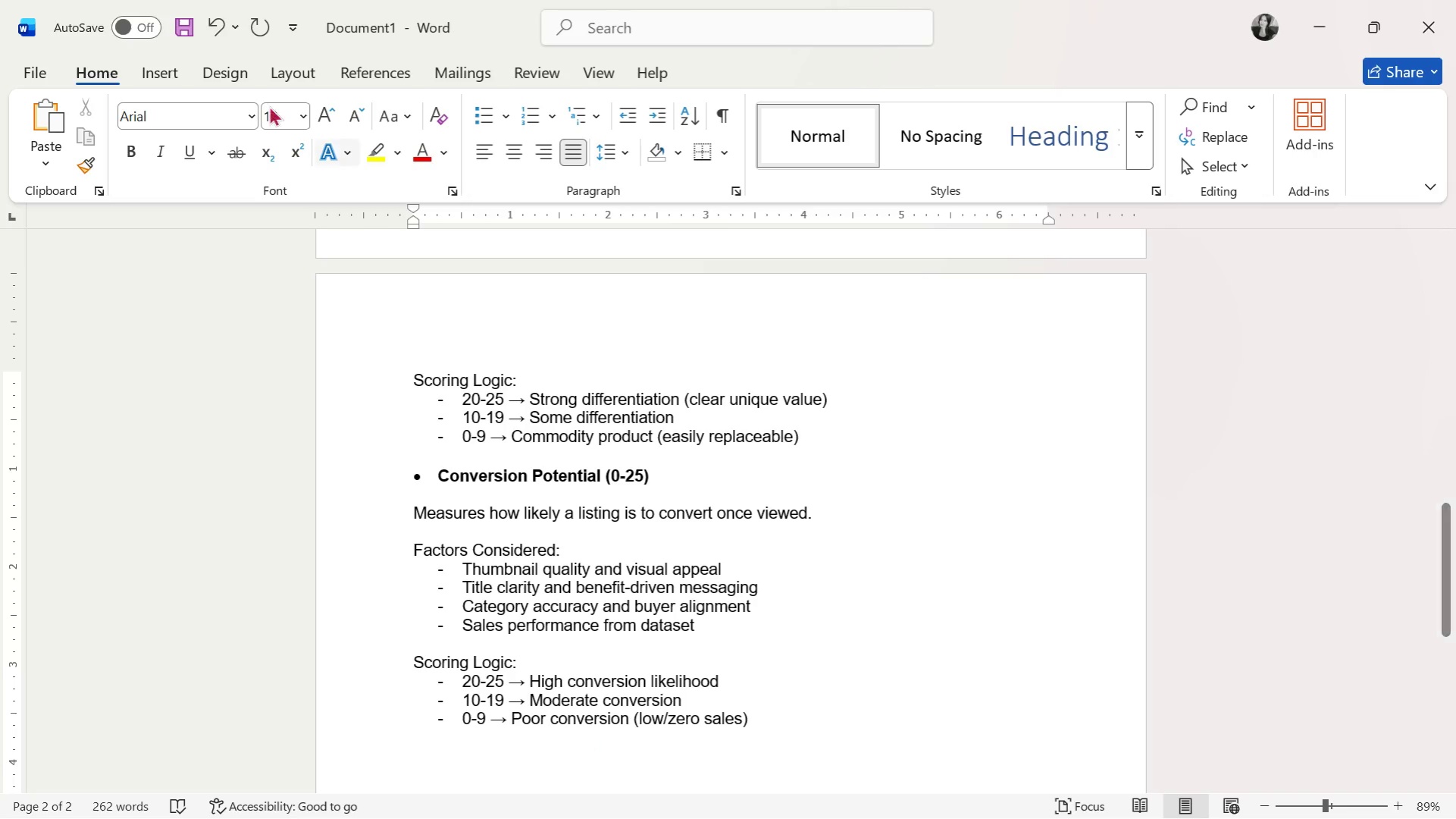 
wait(19.88)
 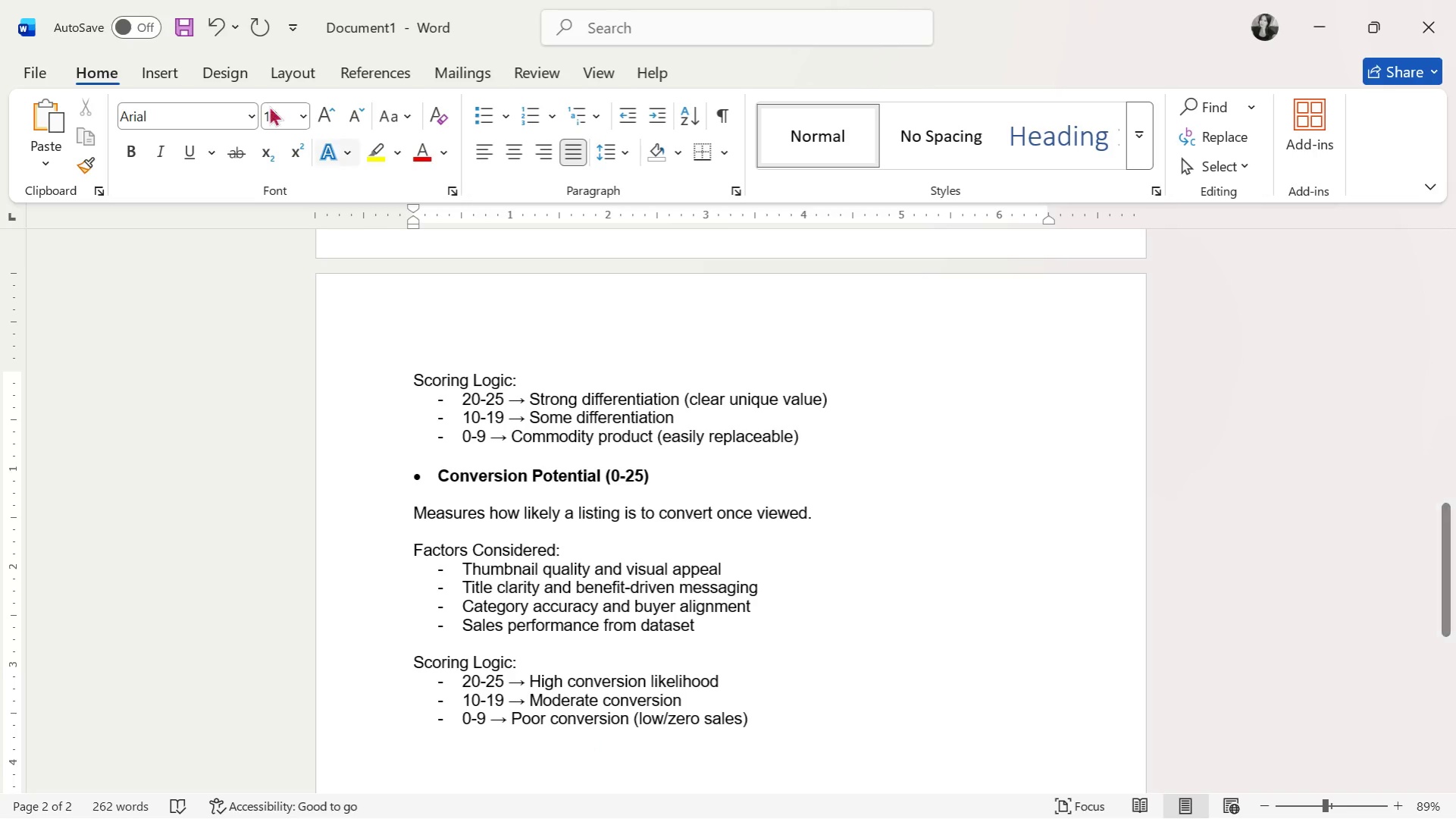 
scroll: coordinate [490, 554], scroll_direction: down, amount: 3.0
 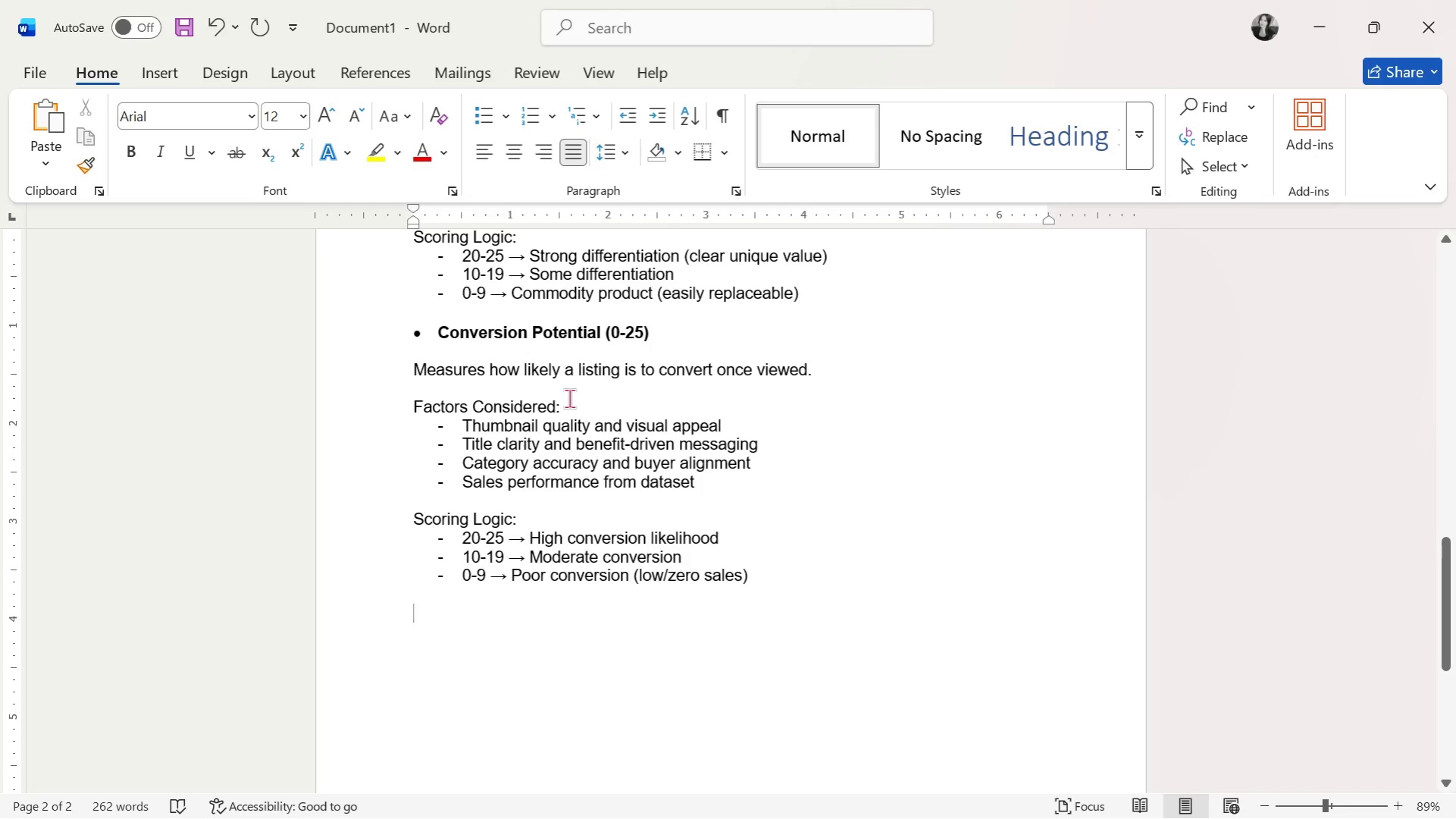 
wait(23.35)
 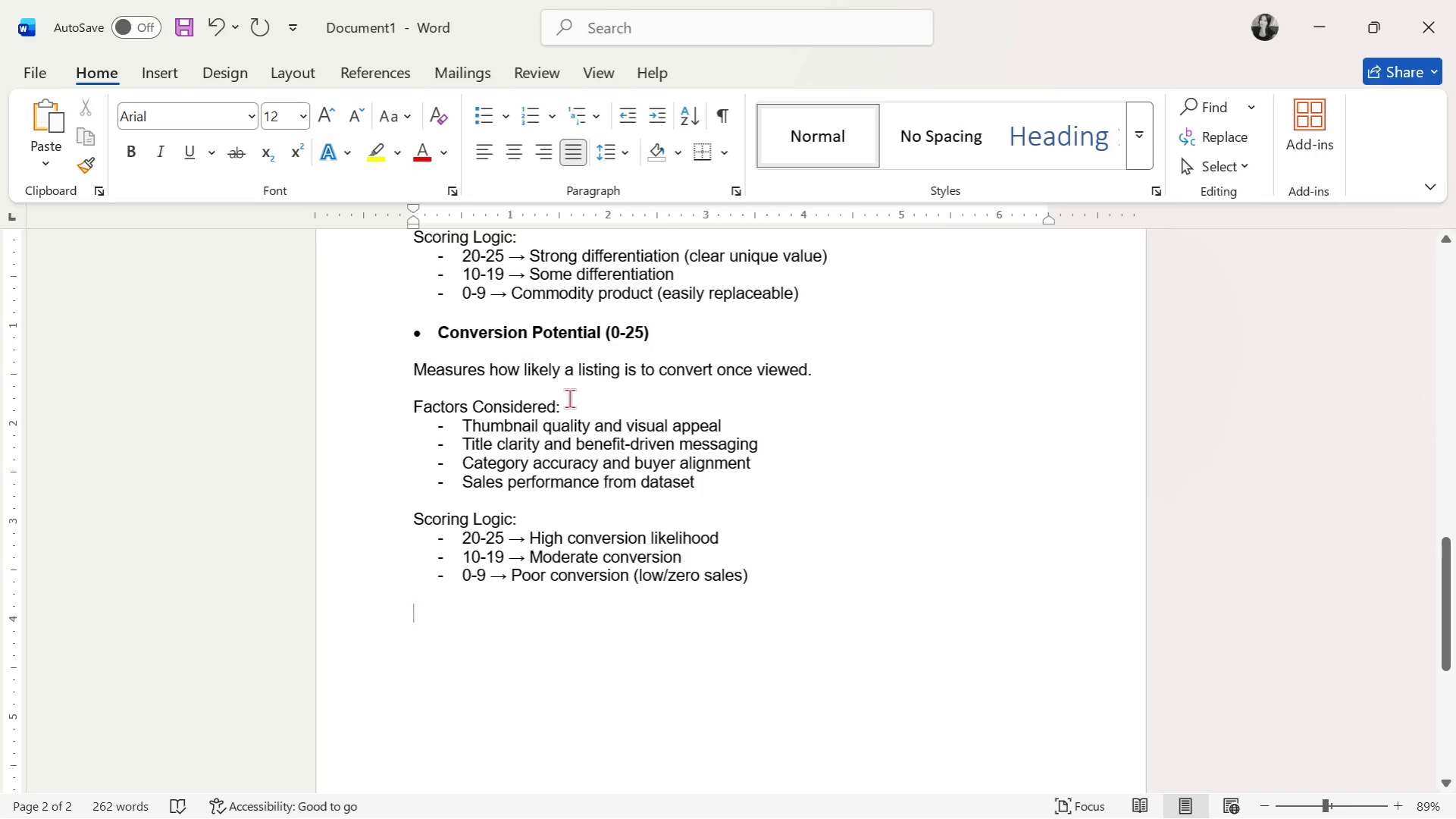 
key(Control+B)
 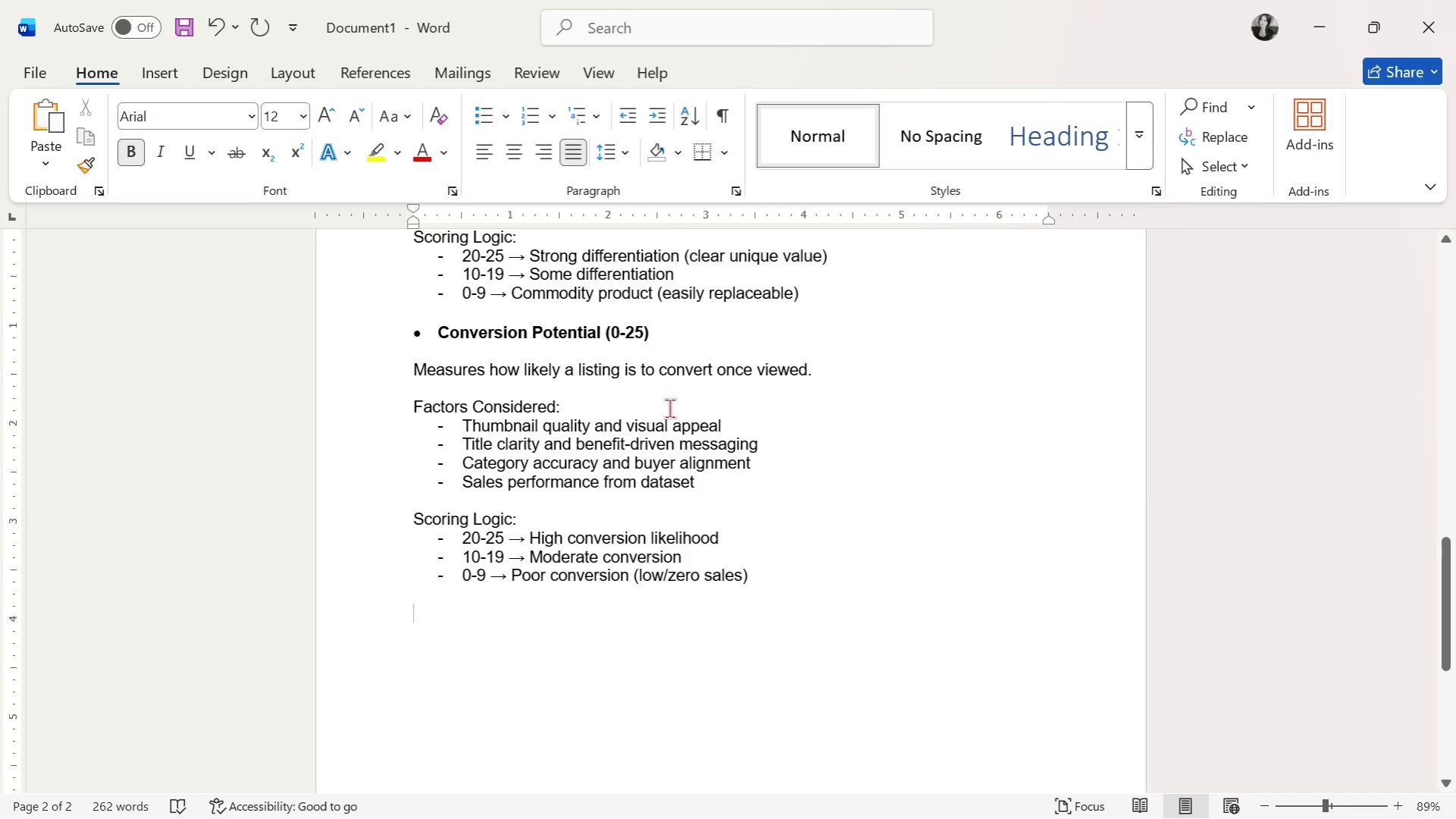 
key(Shift+A)
 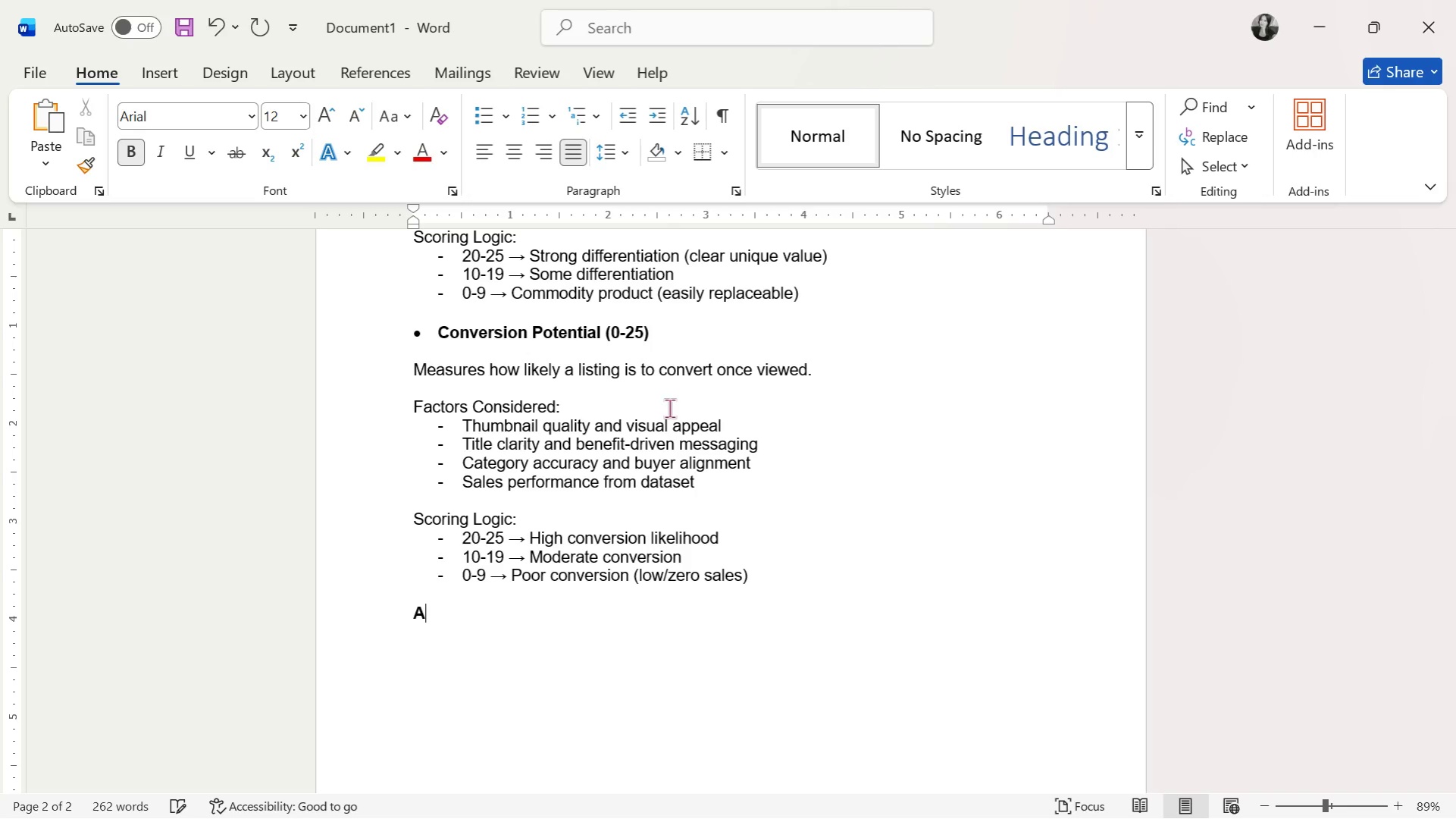 
key(Backspace)
 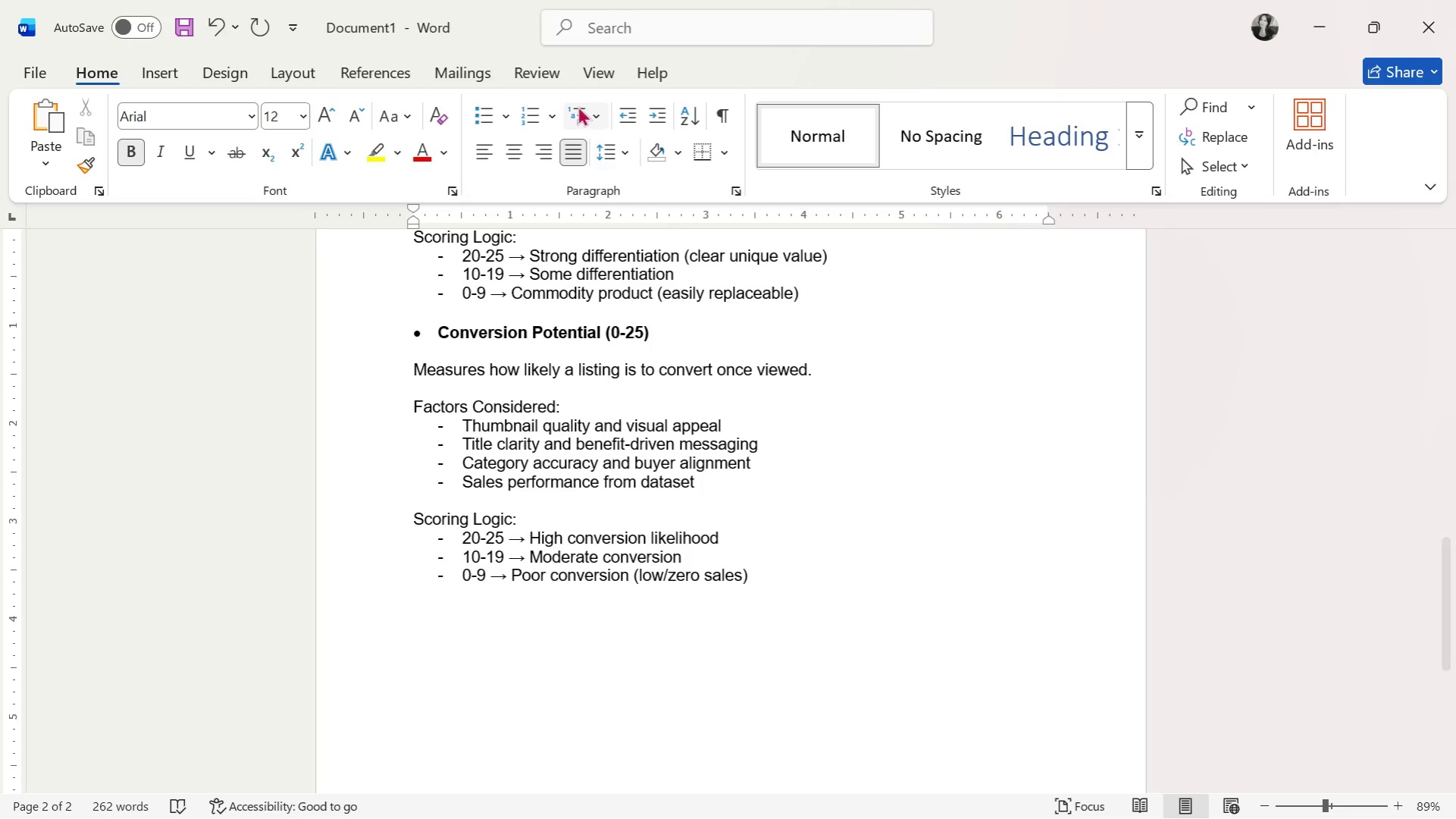 
left_click([505, 122])
 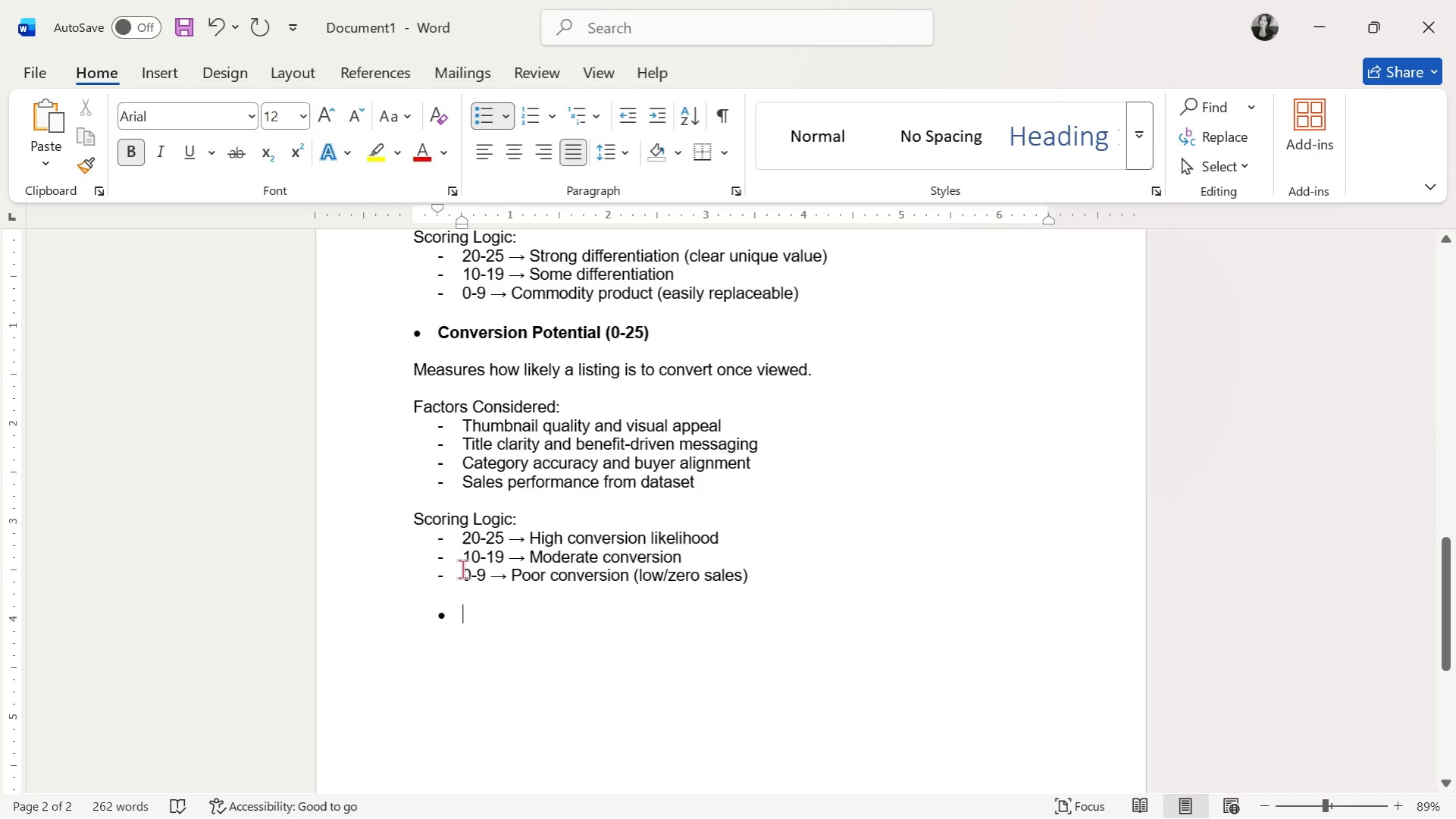 
key(Control+Z)
 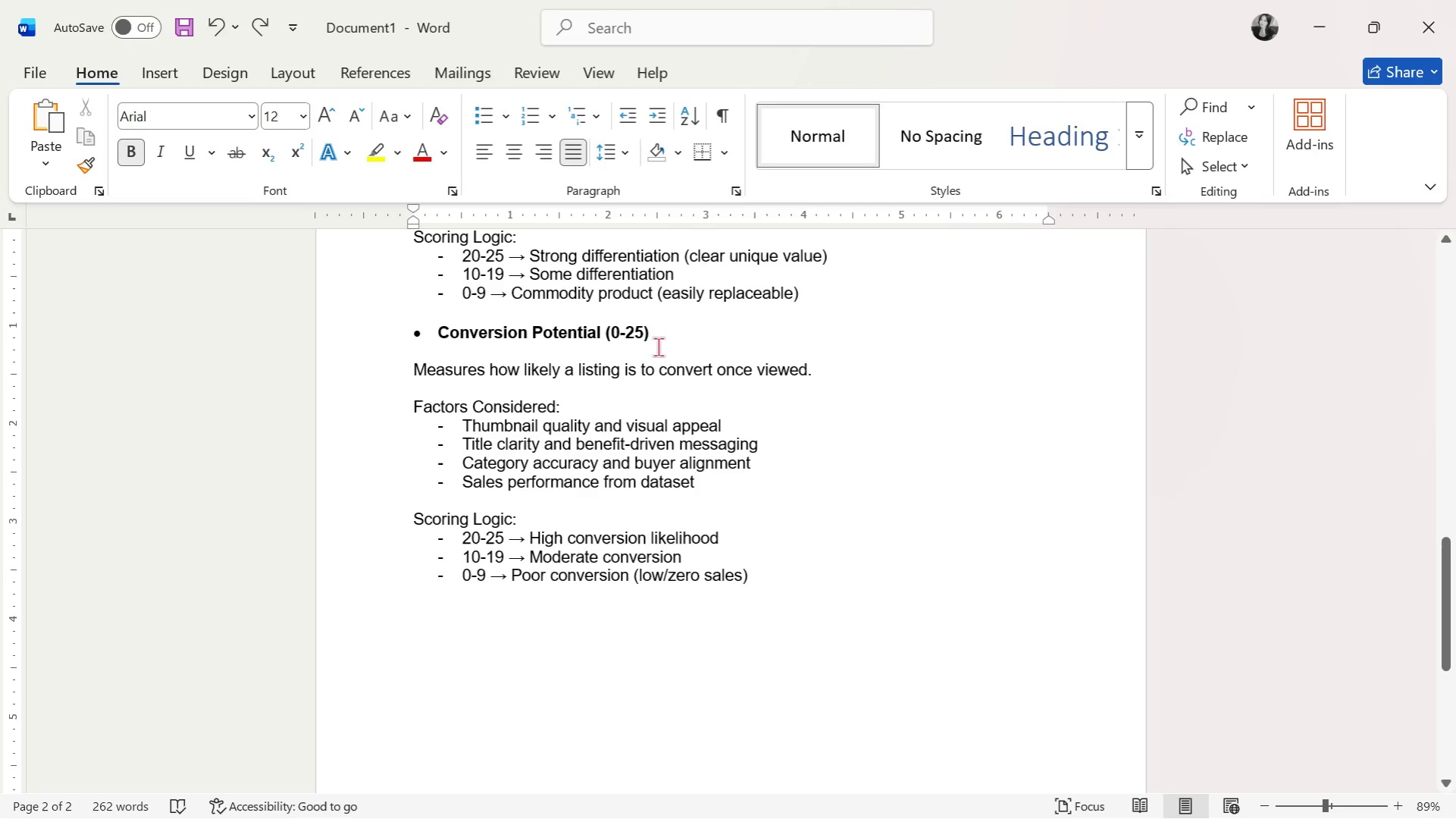 
left_click_drag(start_coordinate=[681, 330], to_coordinate=[274, 337])
 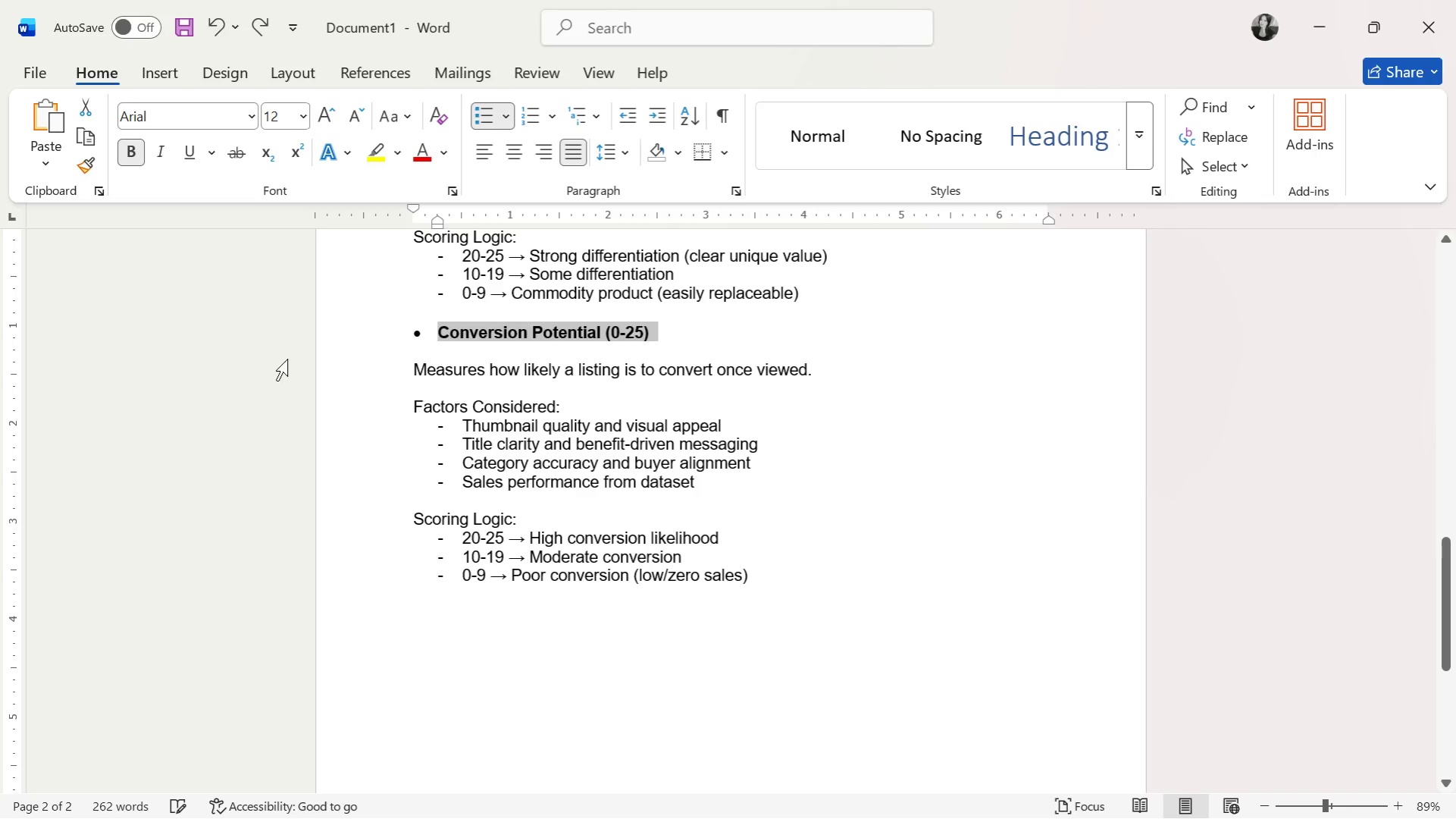 
key(Control+C)
 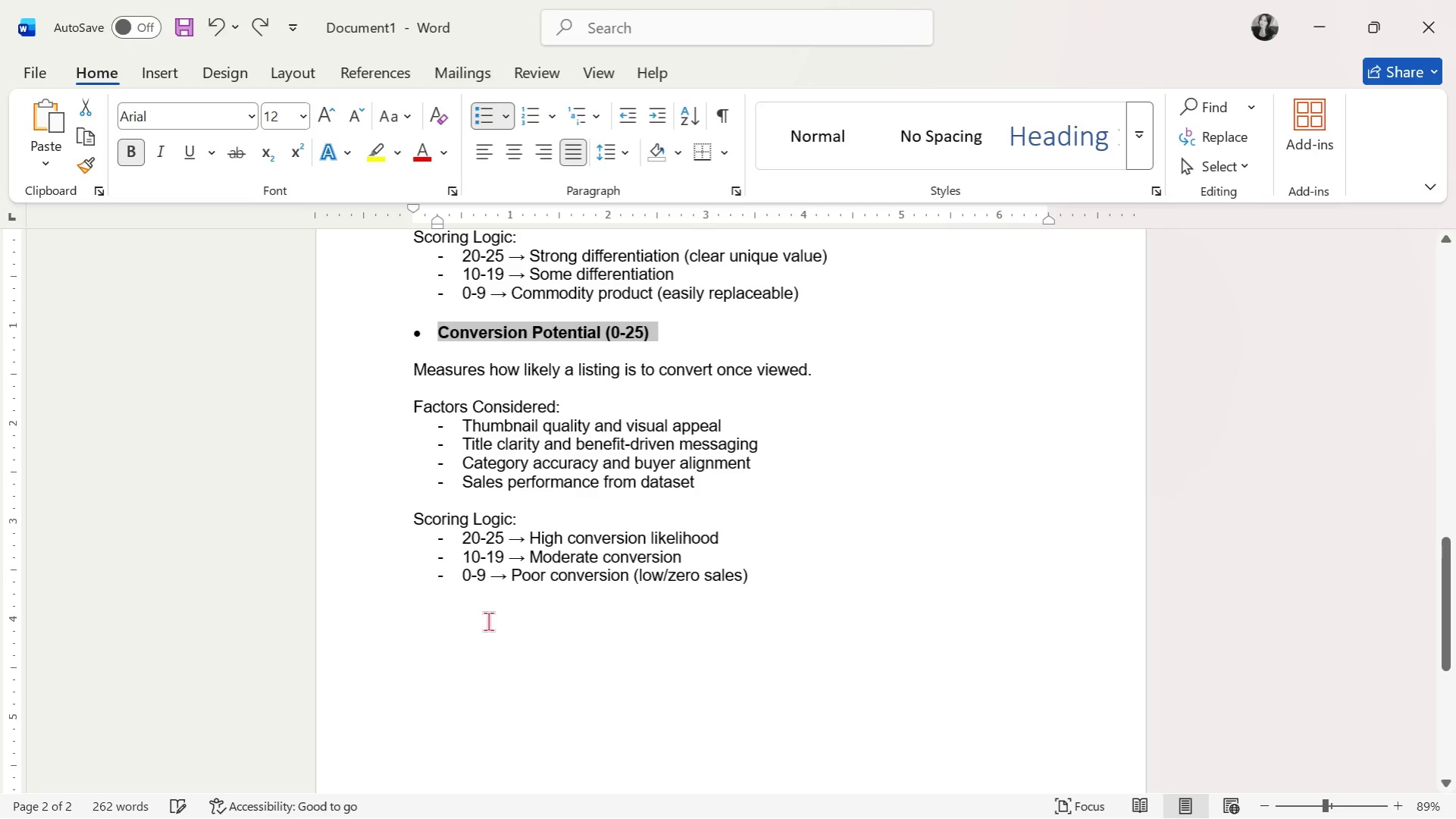 
key(Control+V)
 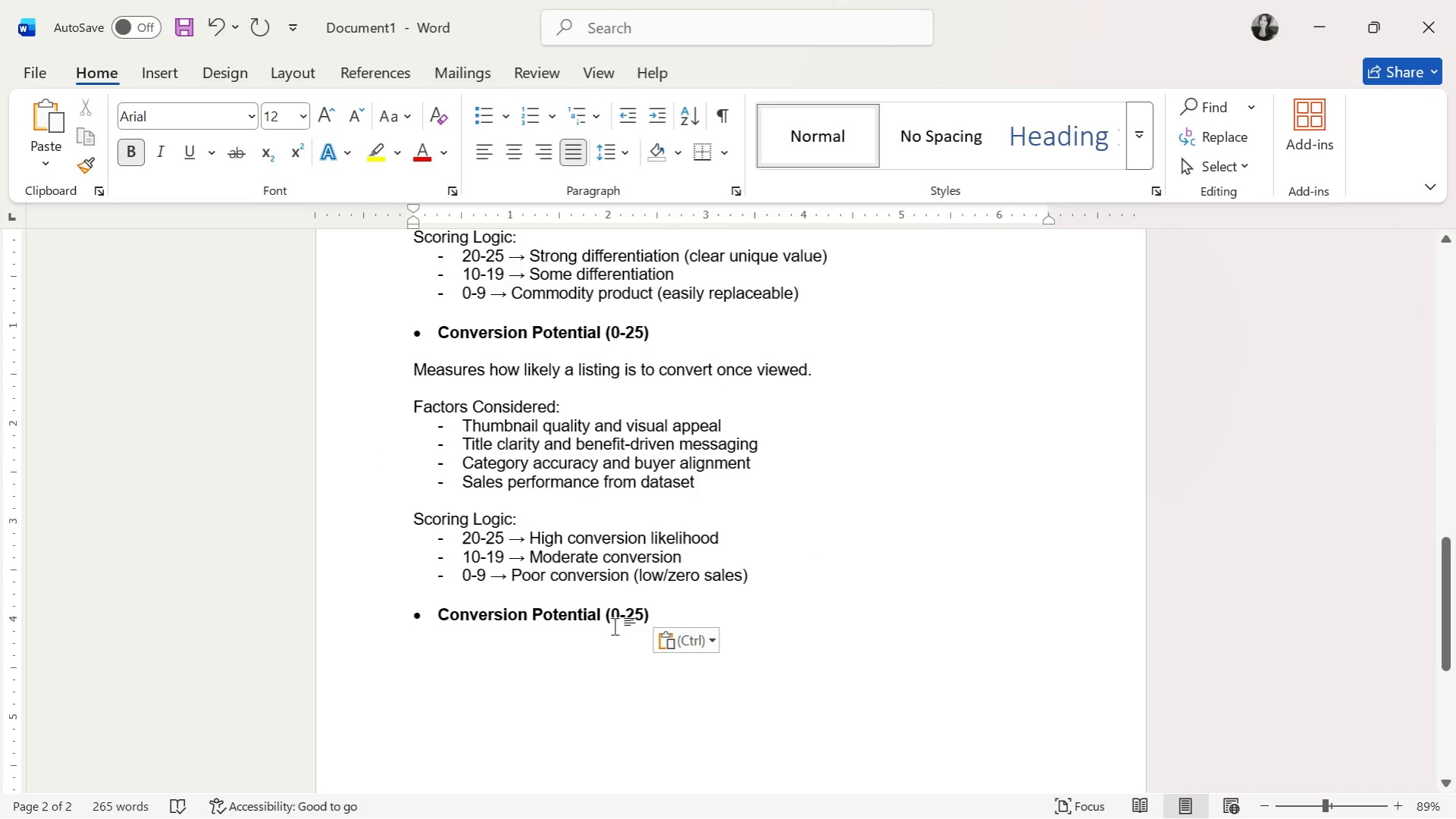 
left_click_drag(start_coordinate=[653, 618], to_coordinate=[468, 609])
 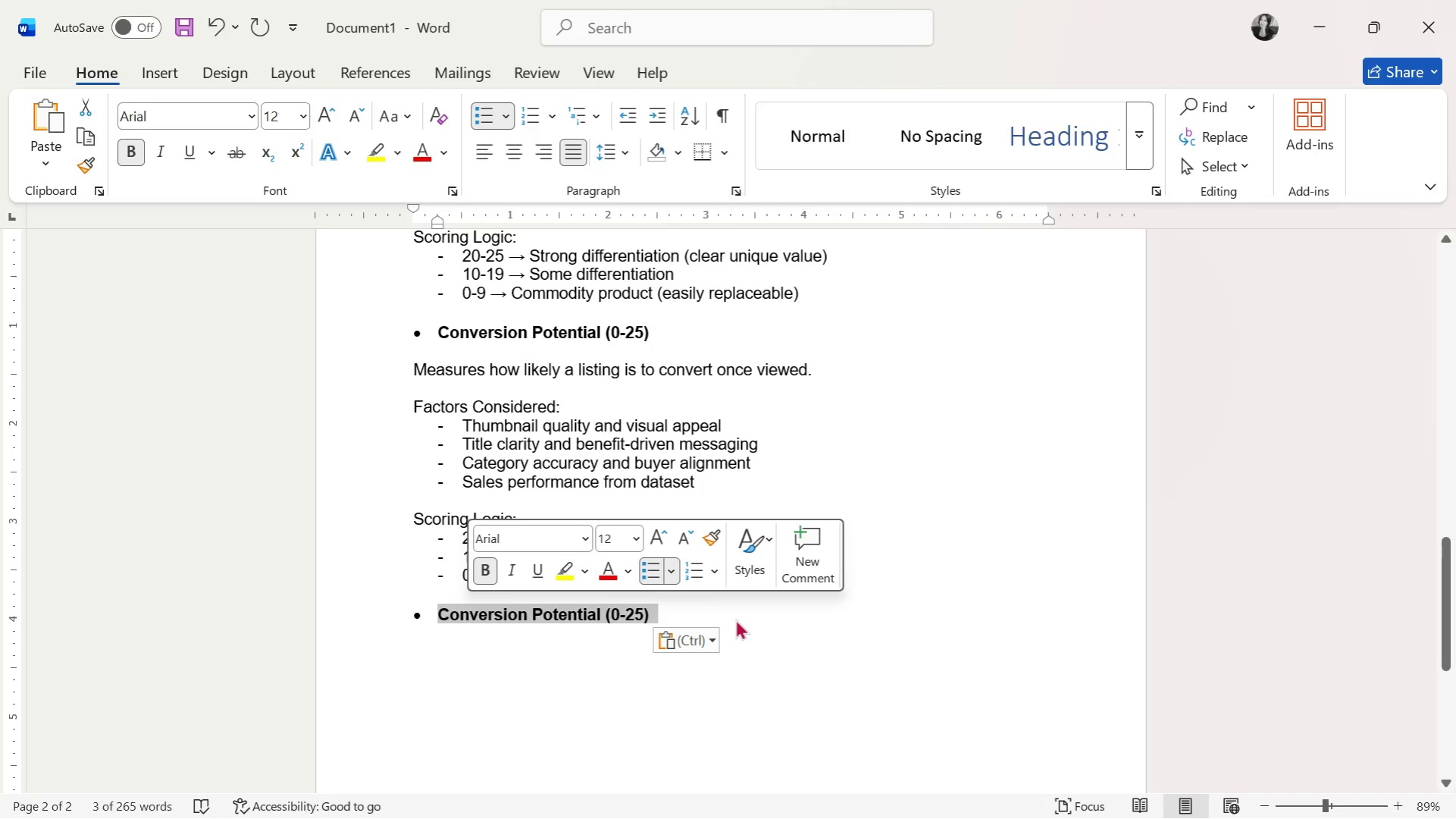 
type(Aggregate Score)
 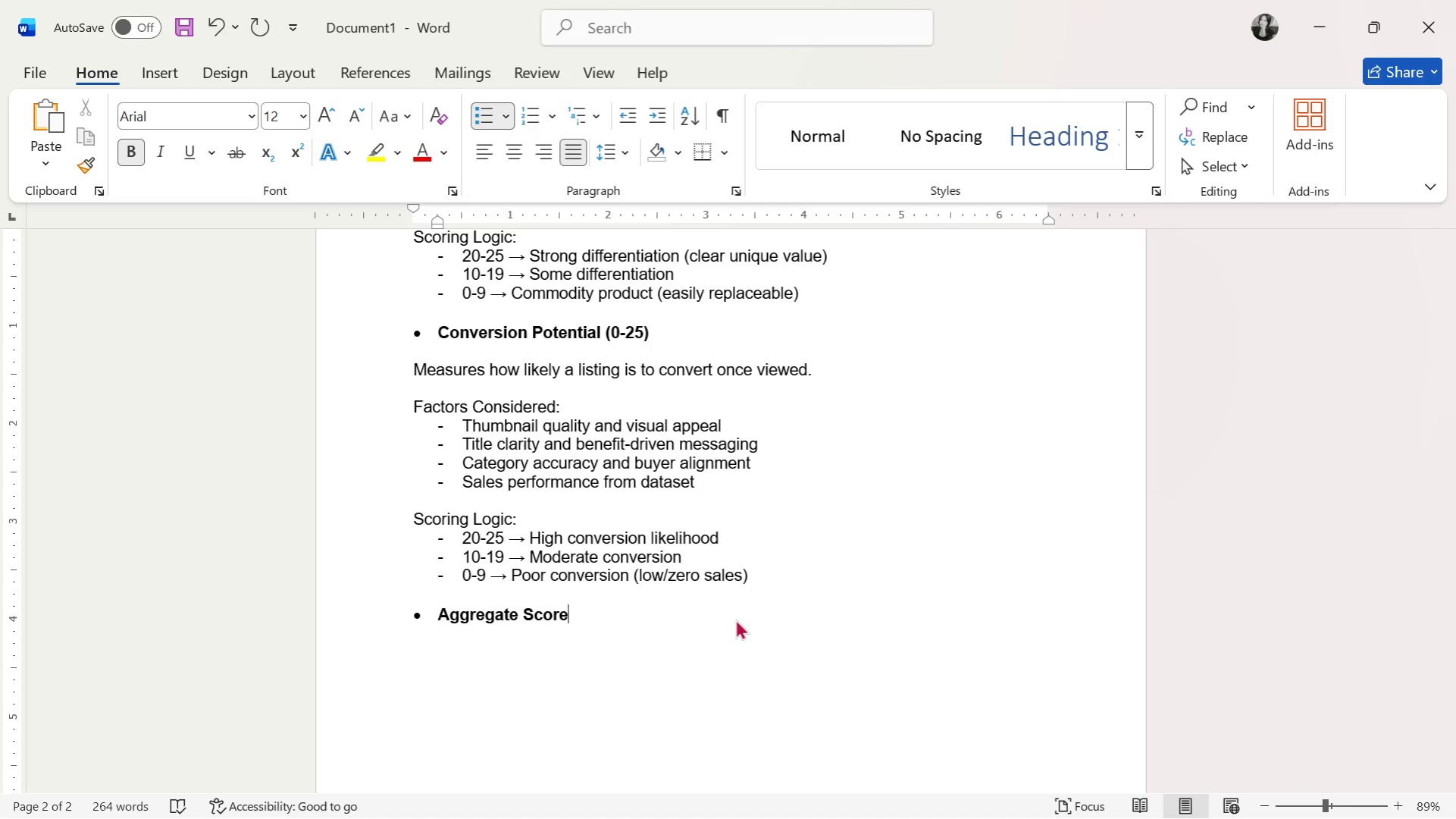 
key(Enter)
 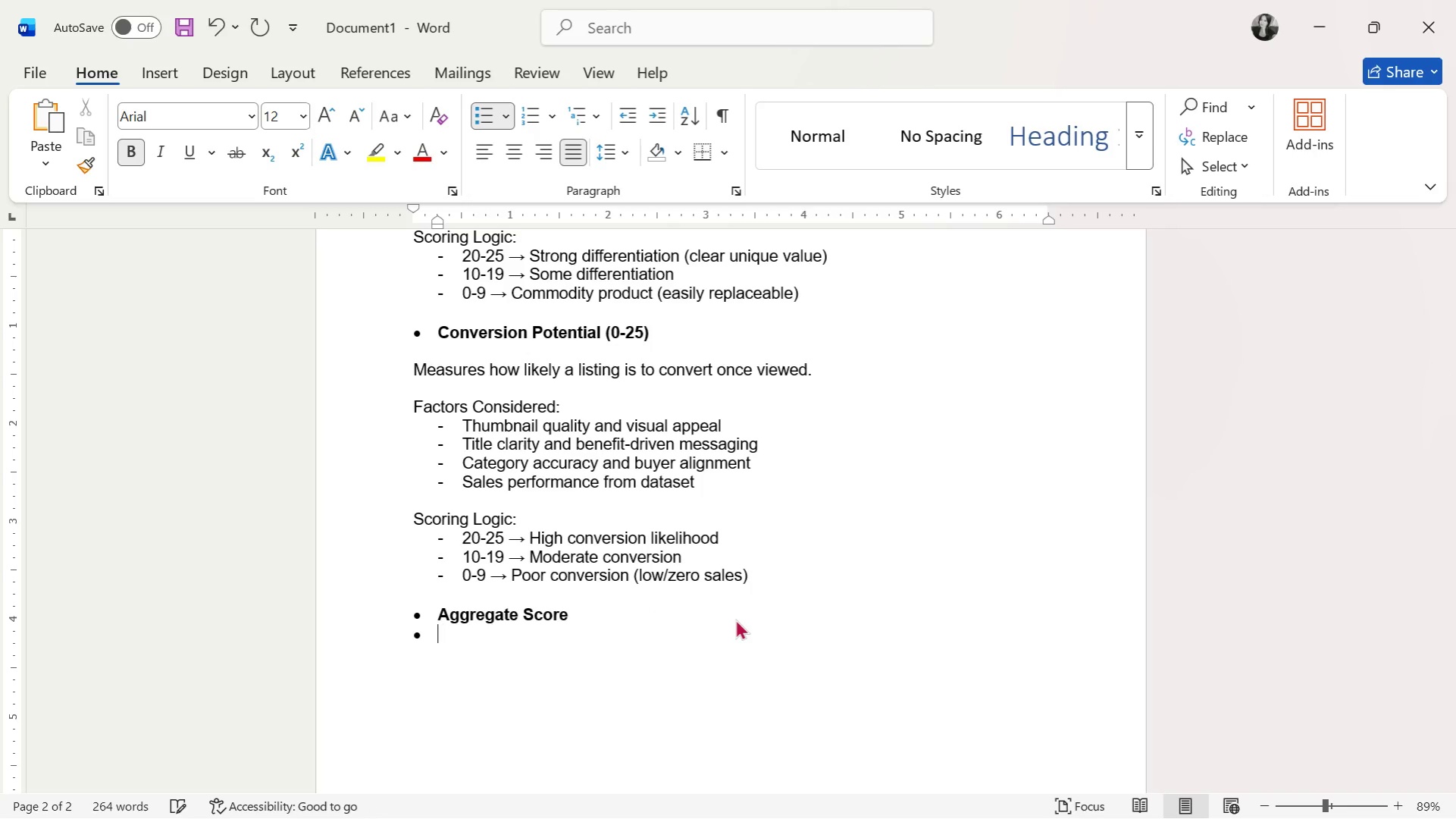 
key(Enter)
 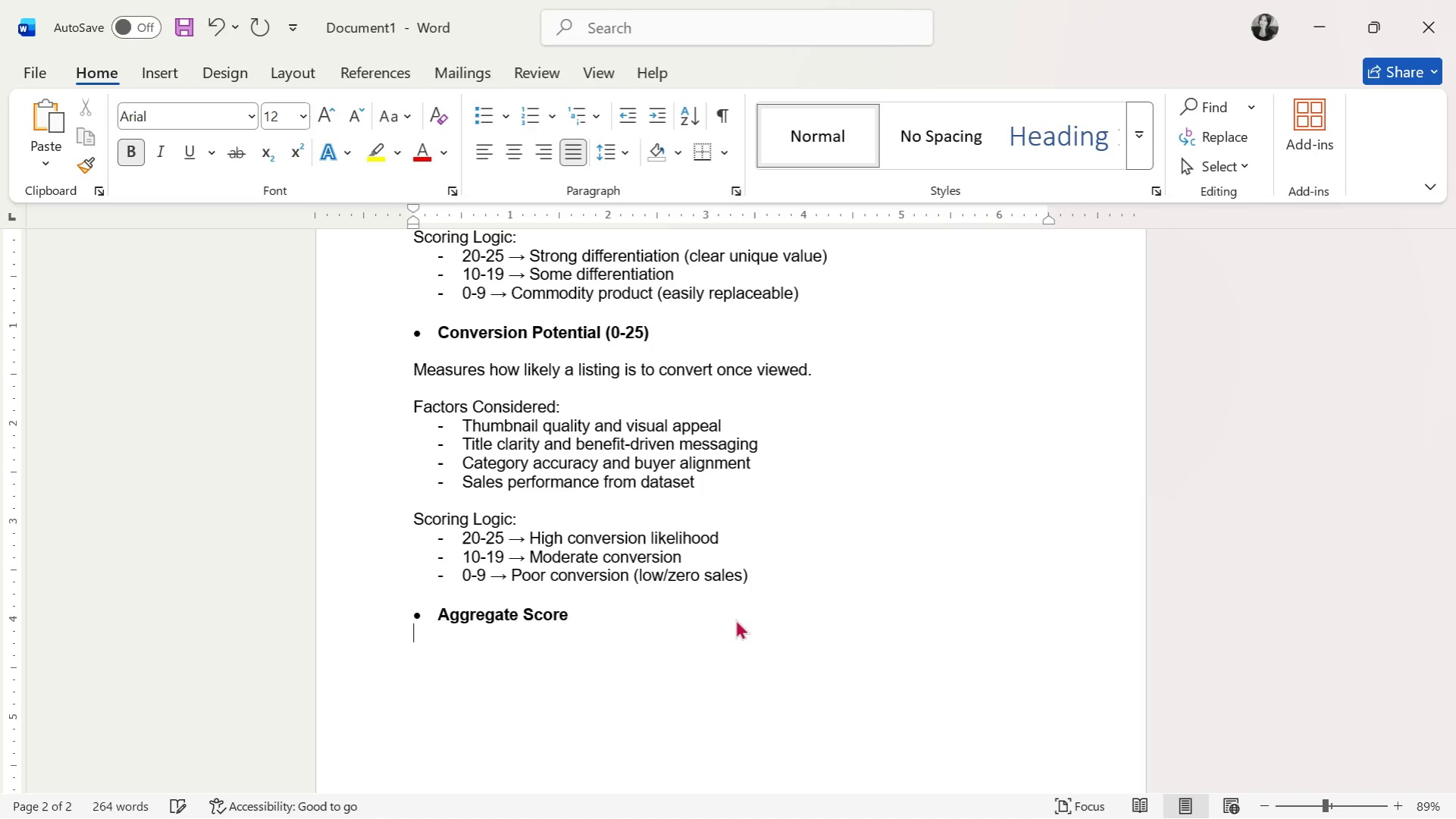 
key(Enter)
 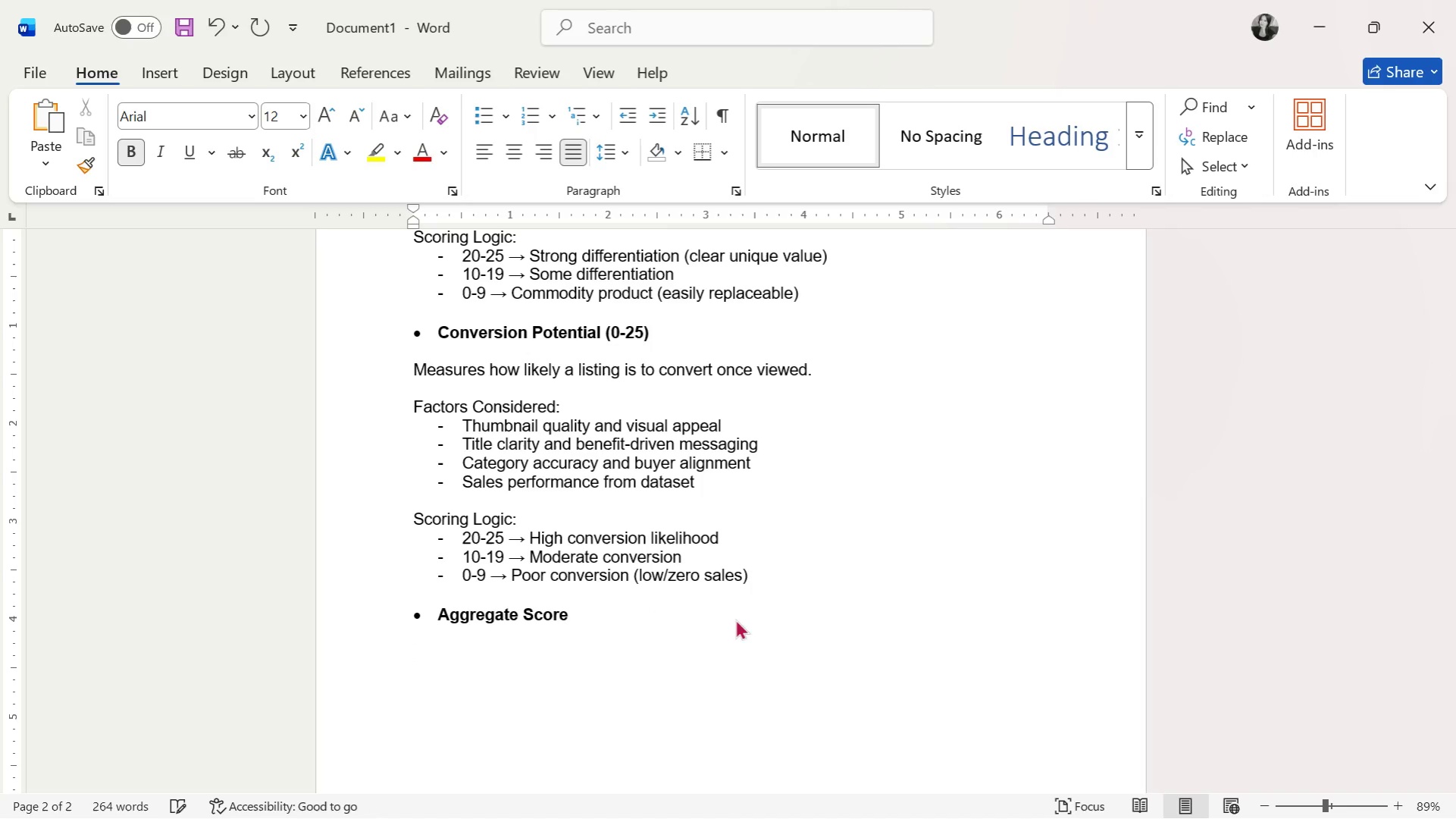 
key(Control+B)
 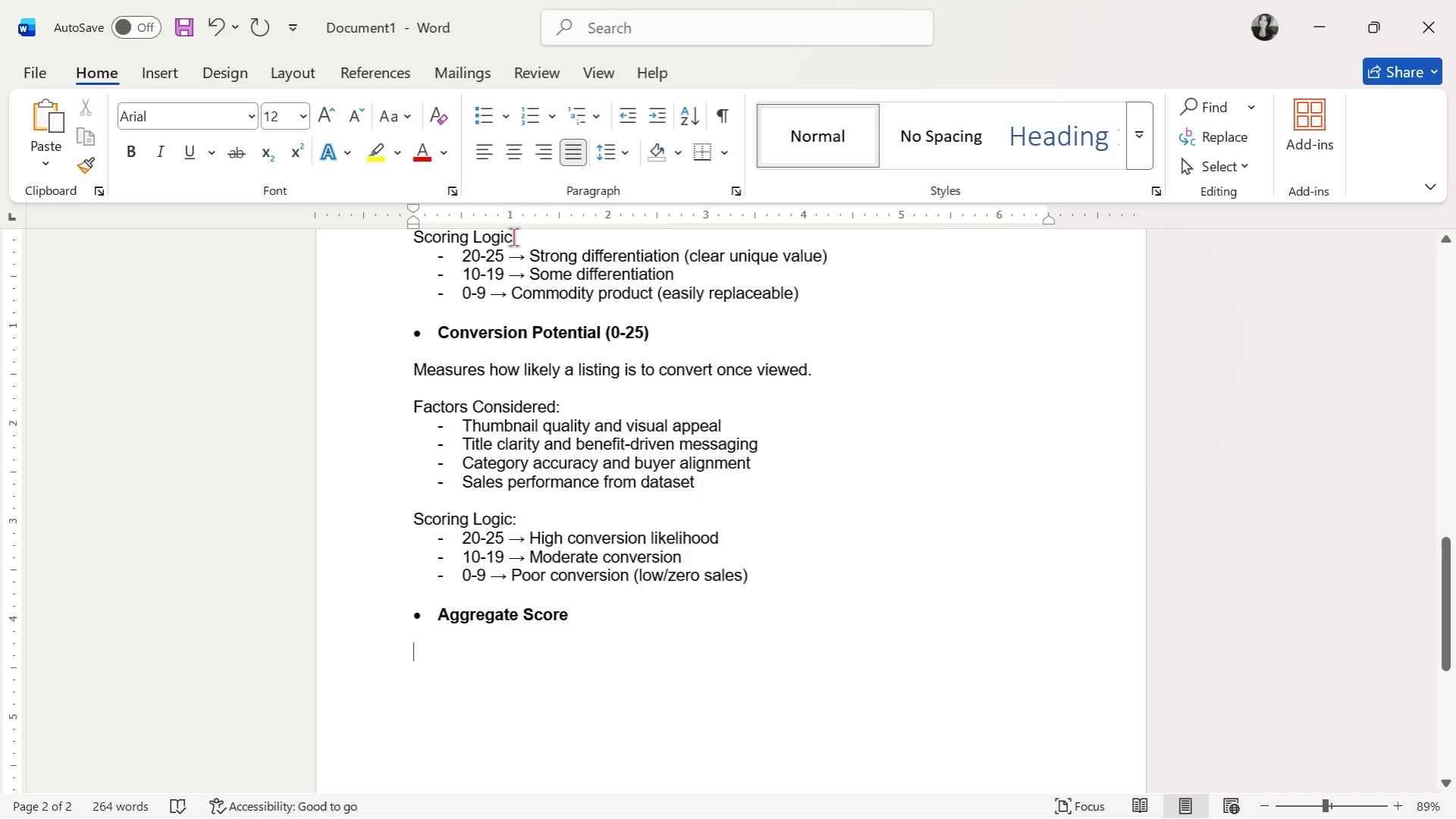 
type(All )
 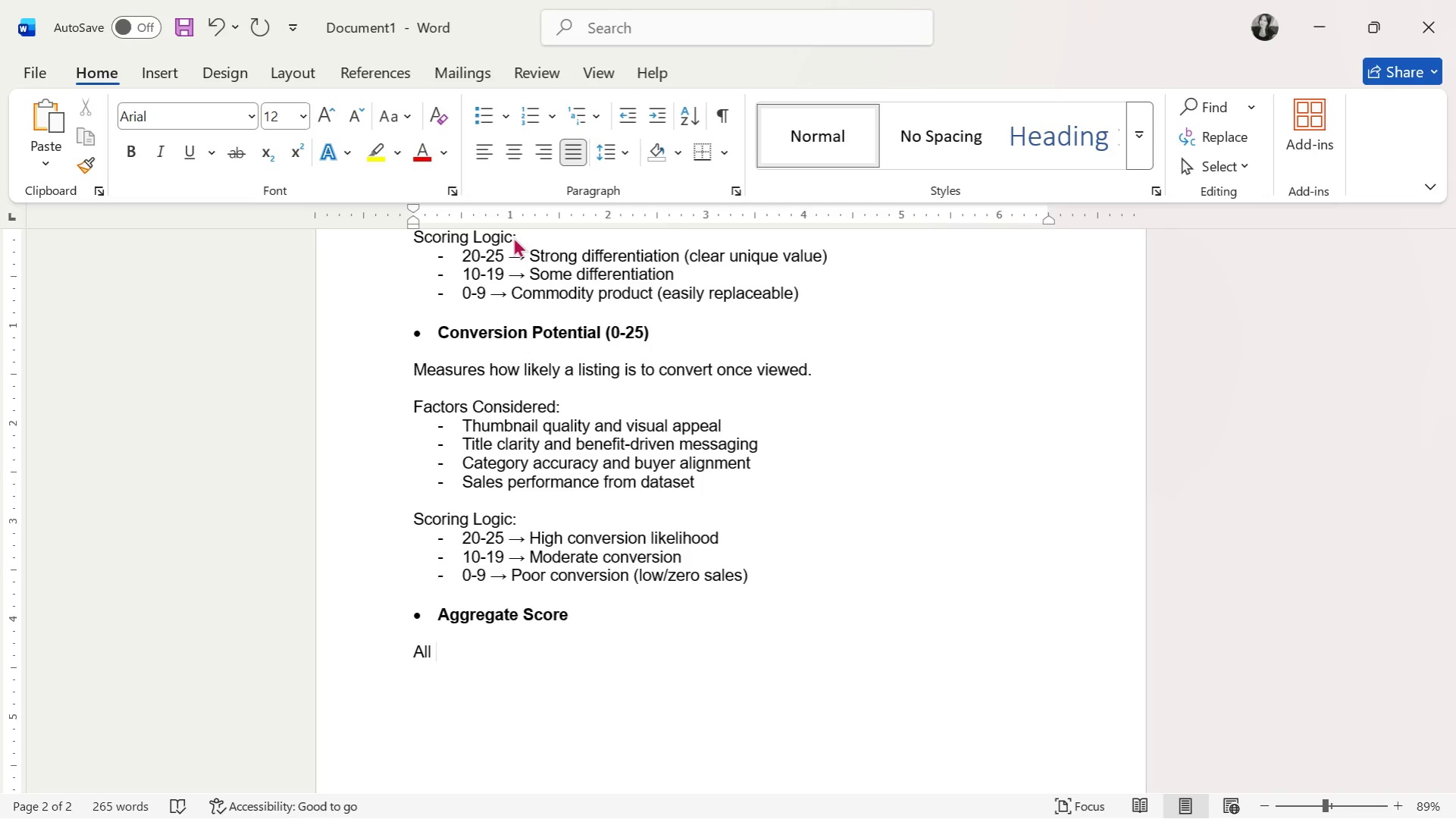 
type(four pillars com)
 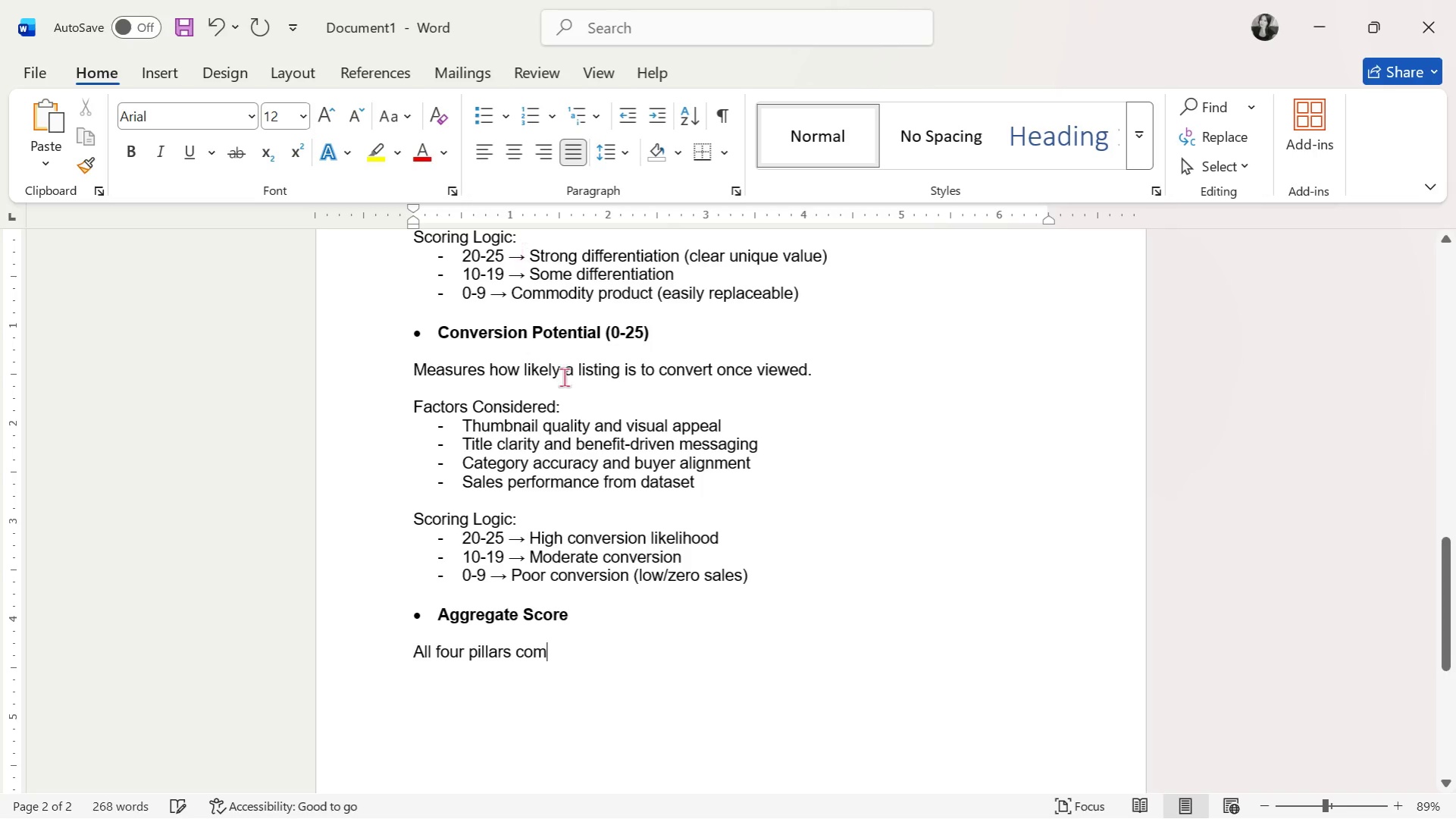 
type(bine tp)
key(Backspace)
key(Backspace)
type(into a Revivaal)
key(Backspace)
key(Backspace)
key(Backspace)
key(Backspace)
type(val Potential Score (0-2)
key(Backspace)
type(100):)
 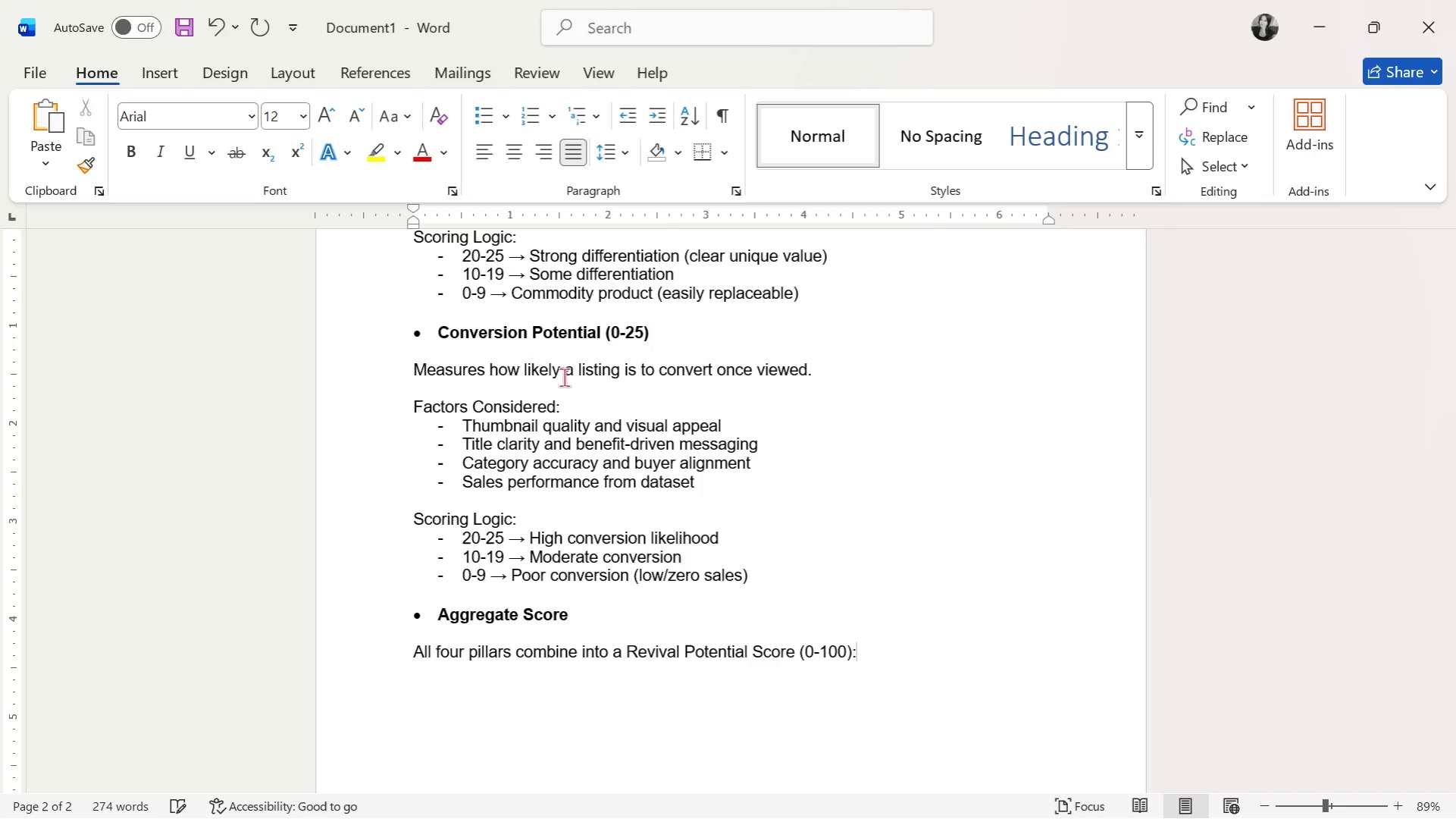 
key(Enter)
 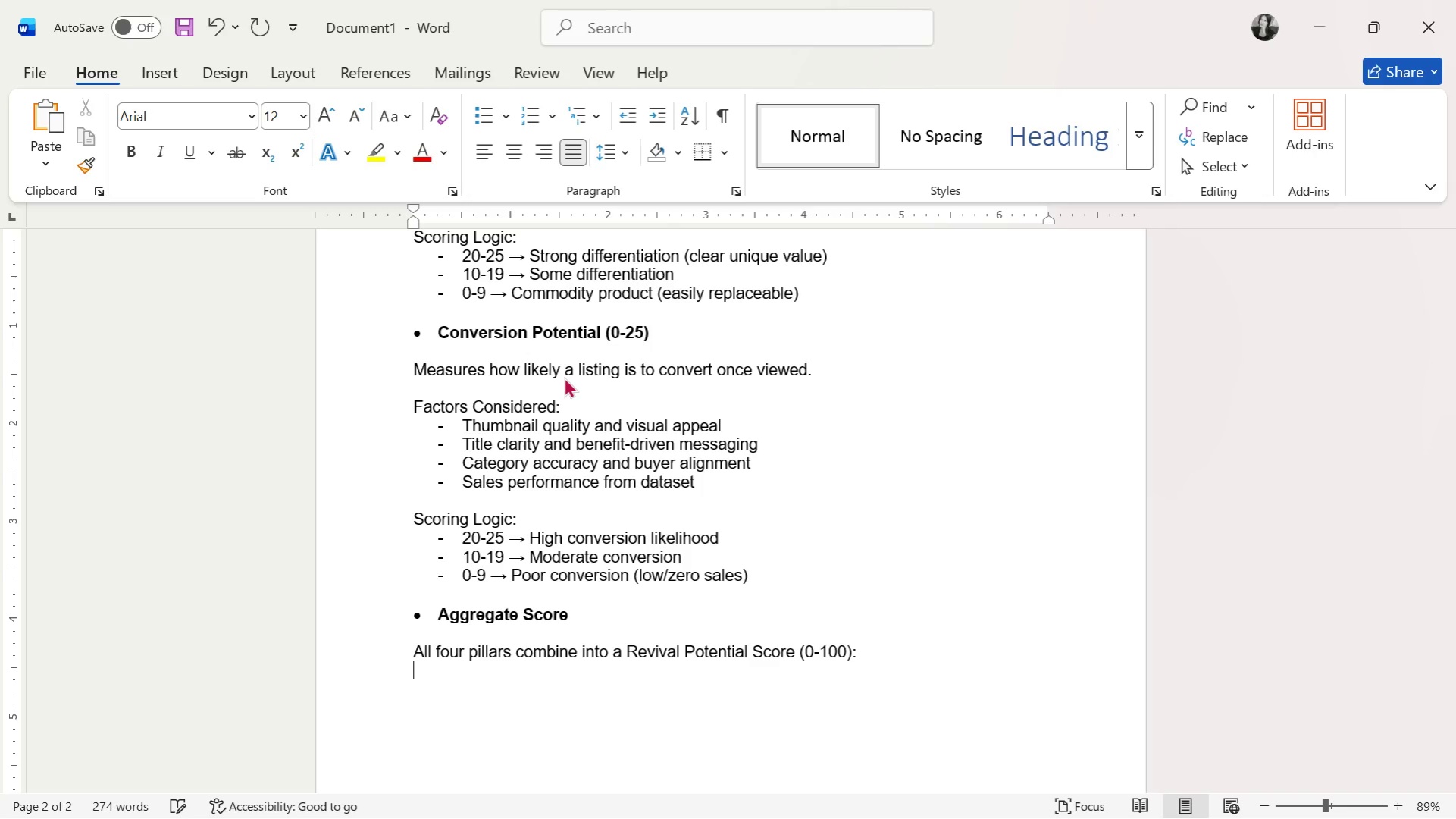 
key(Enter)
 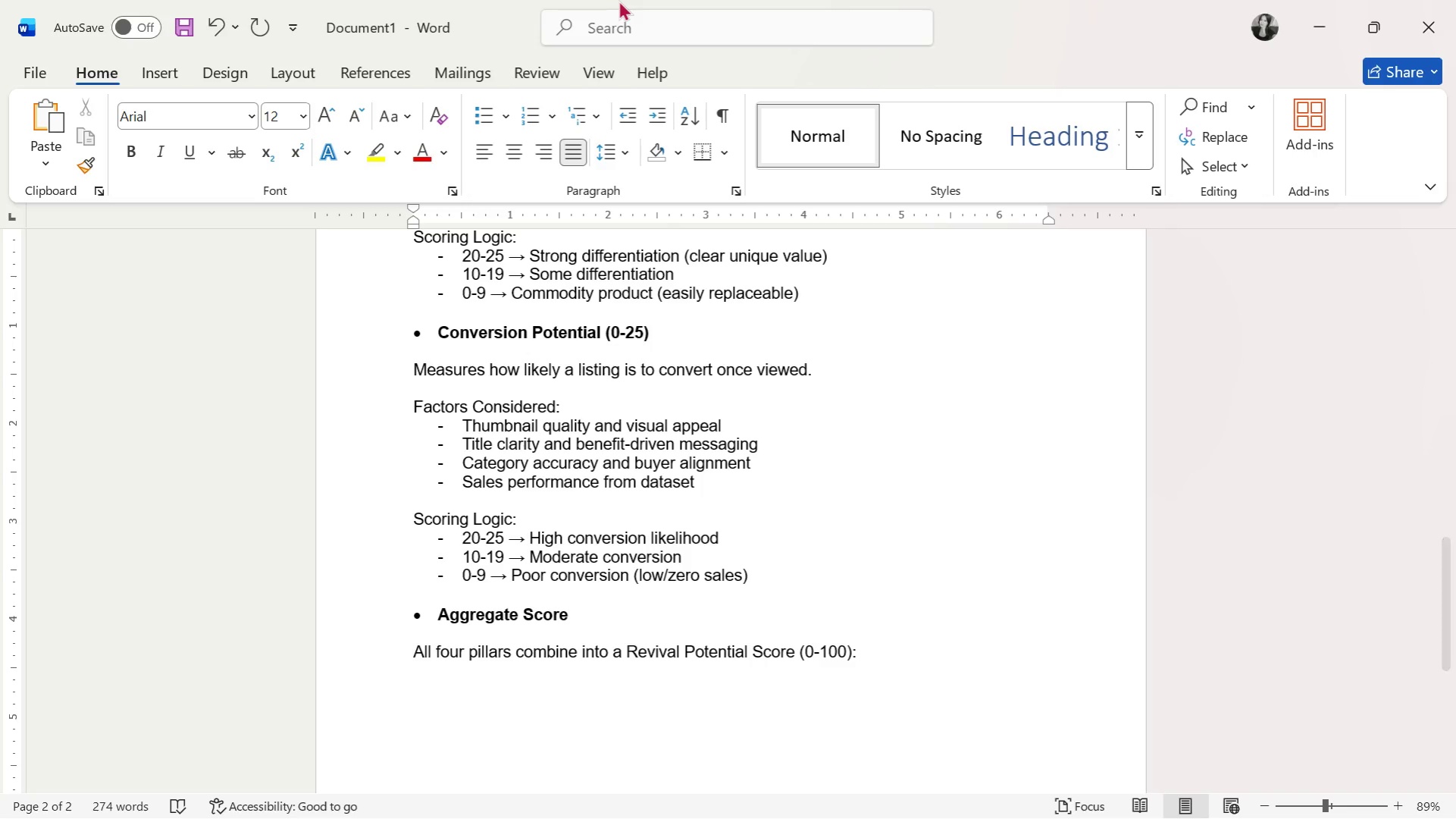 
left_click([487, 120])
 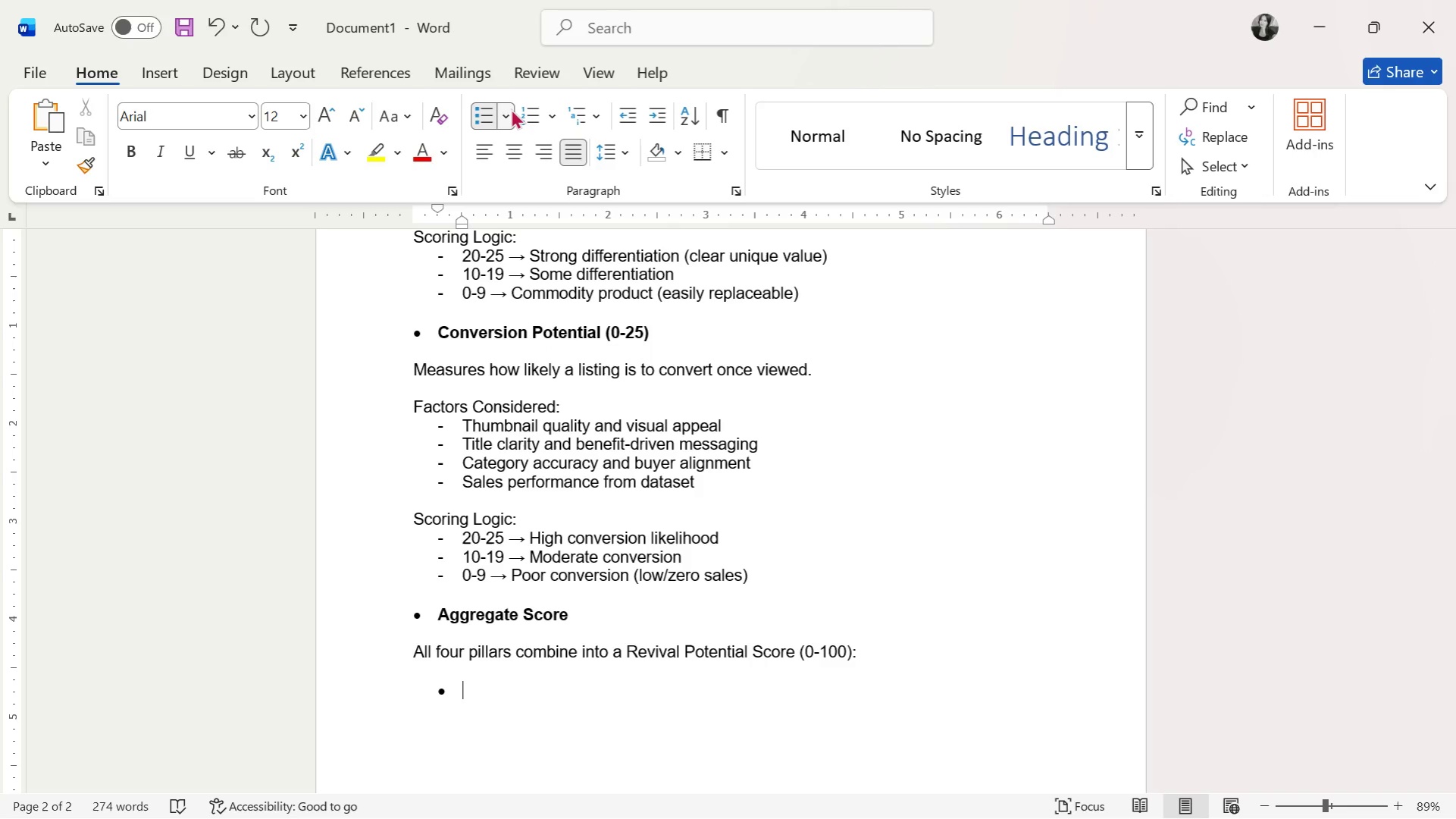 
left_click([552, 193])
 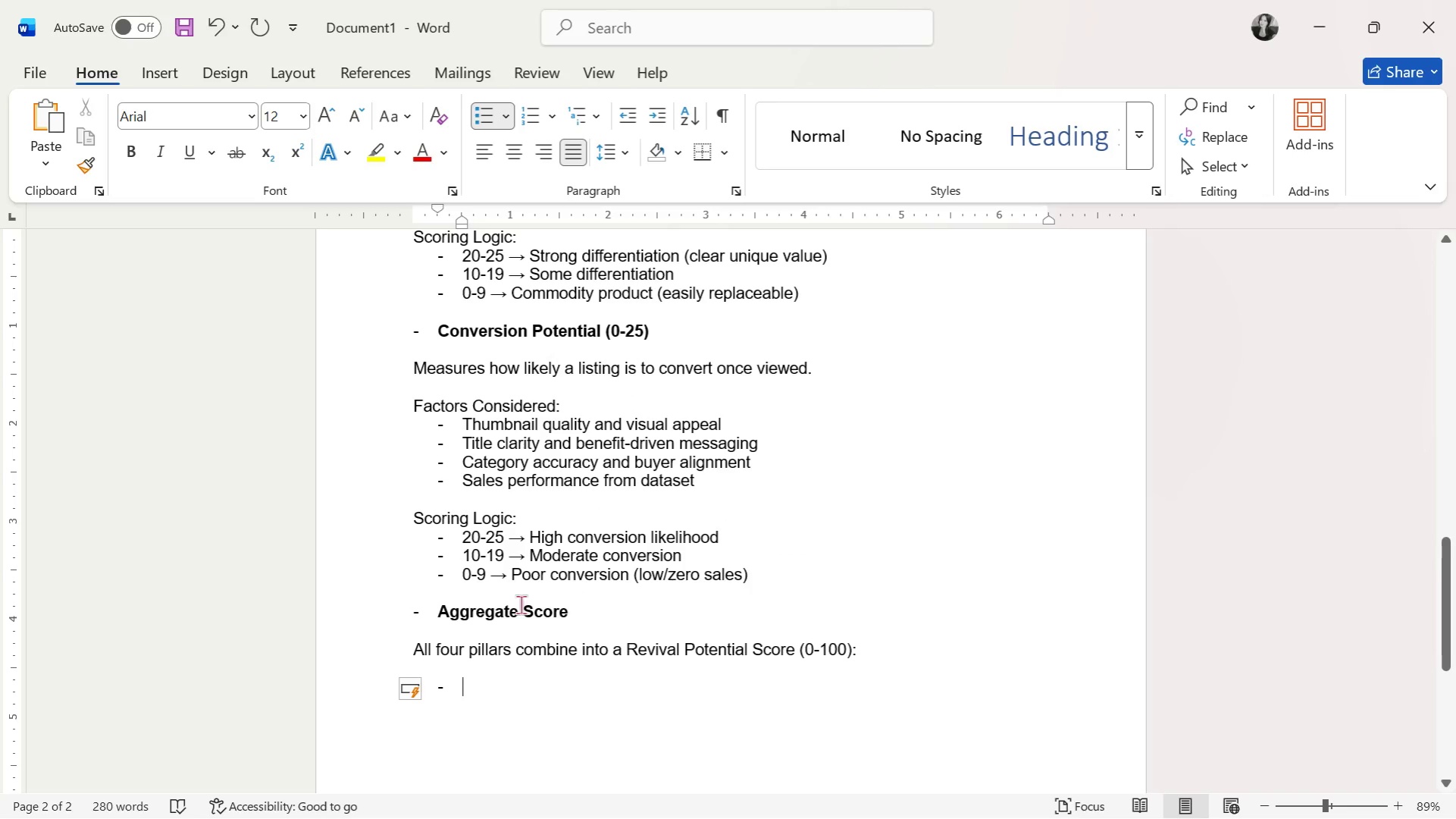 
key(Control+Z)
 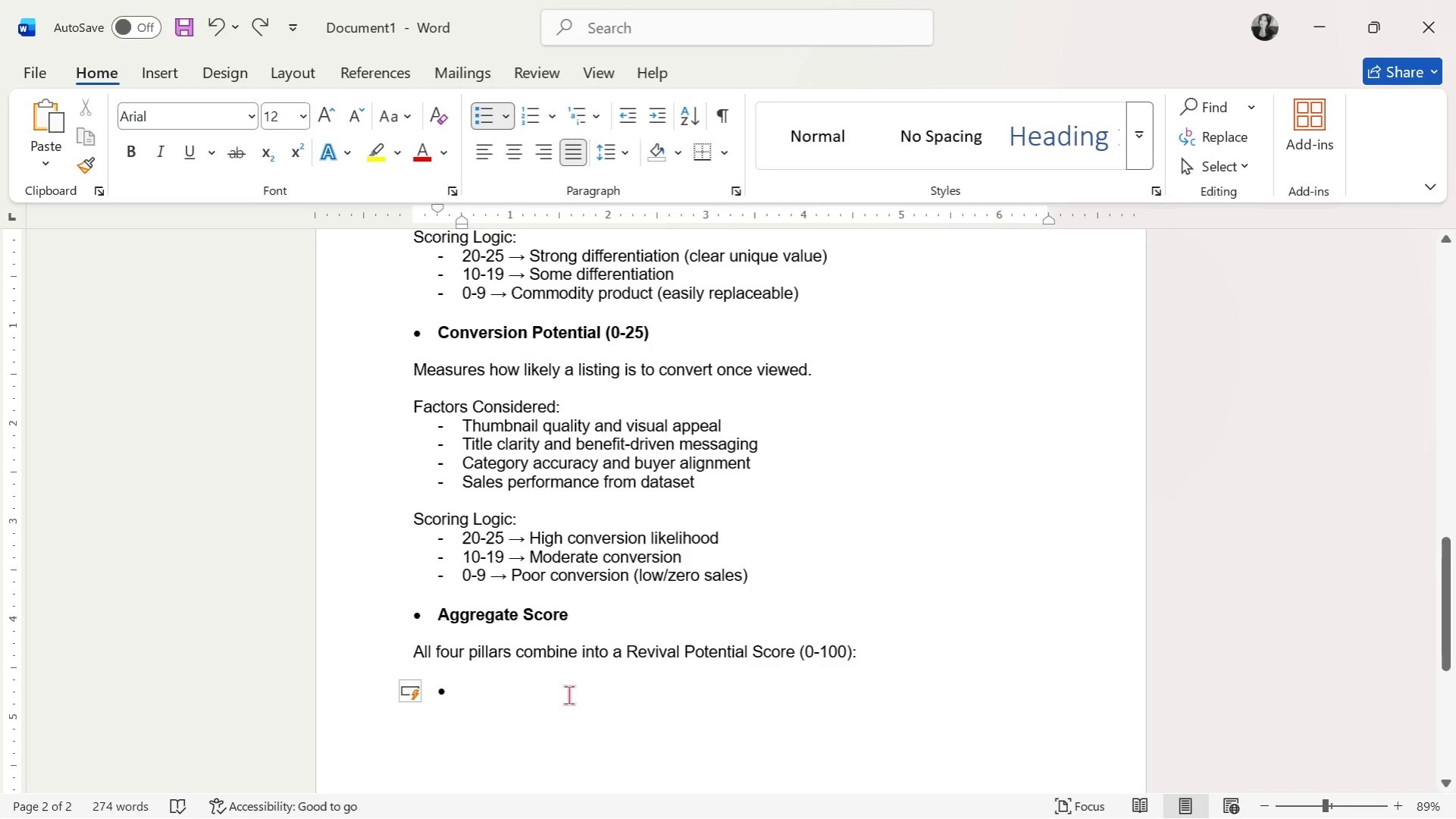 
left_click([916, 660])
 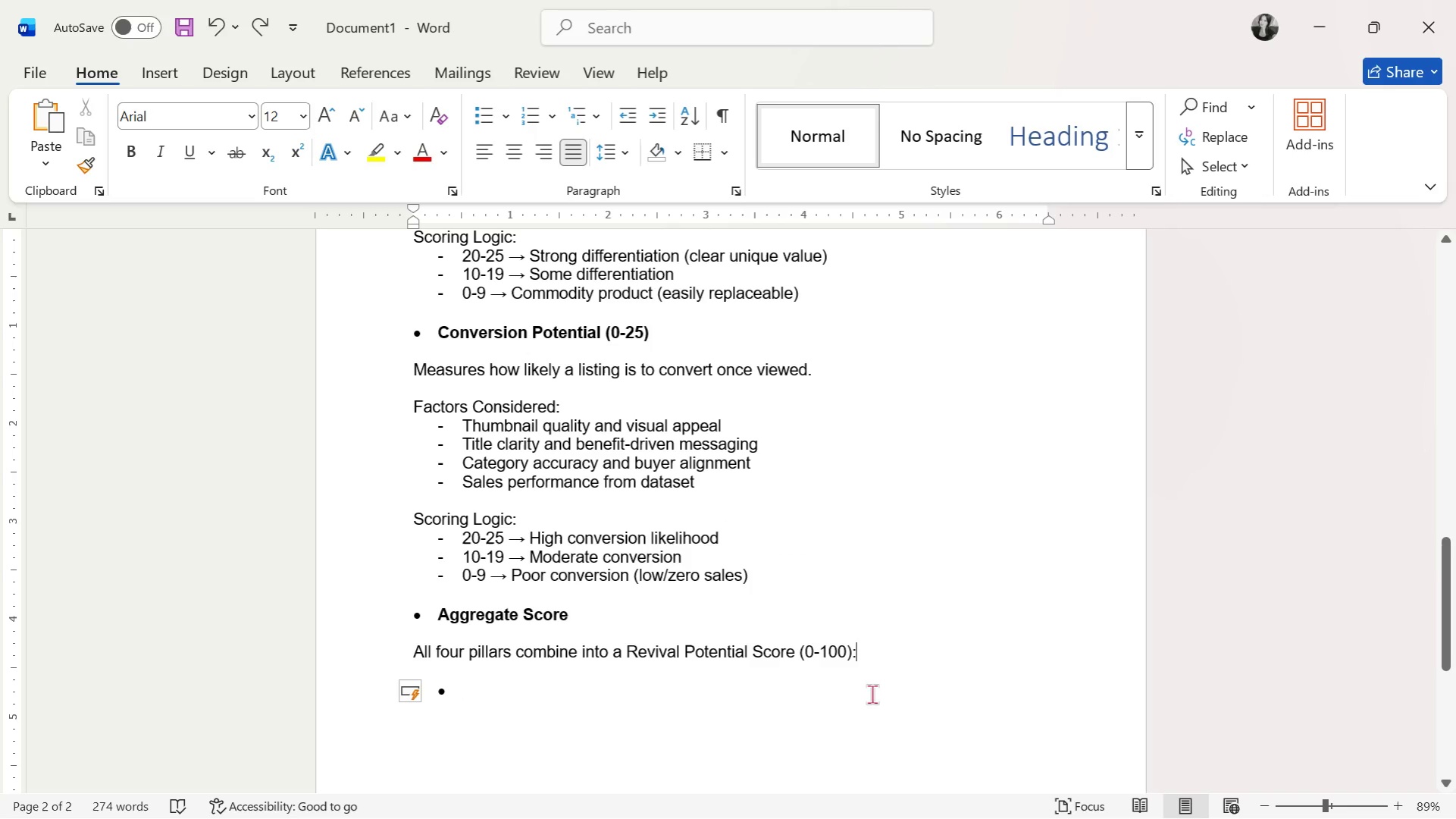 
left_click([840, 721])
 